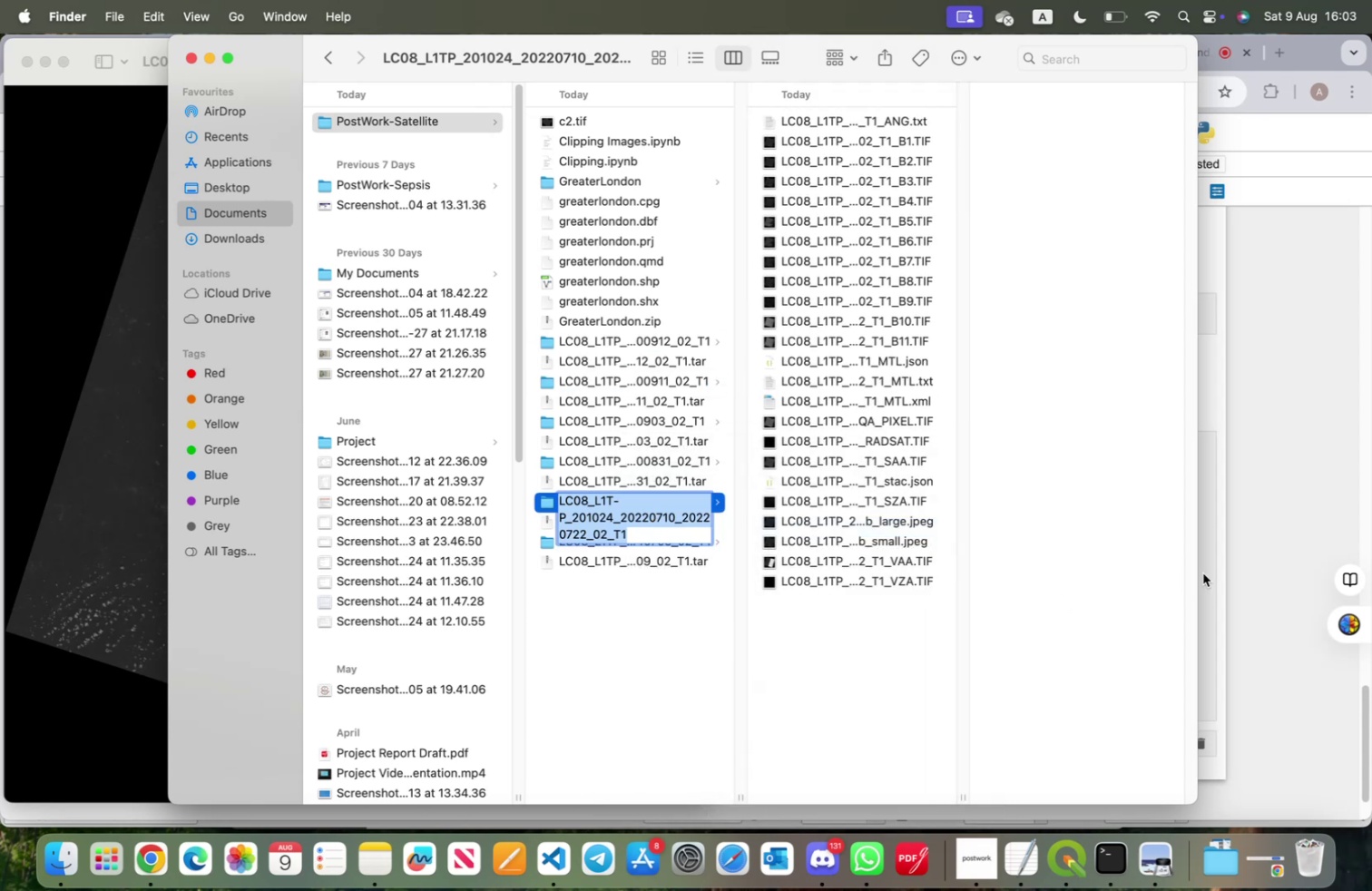 
left_click([1227, 571])
 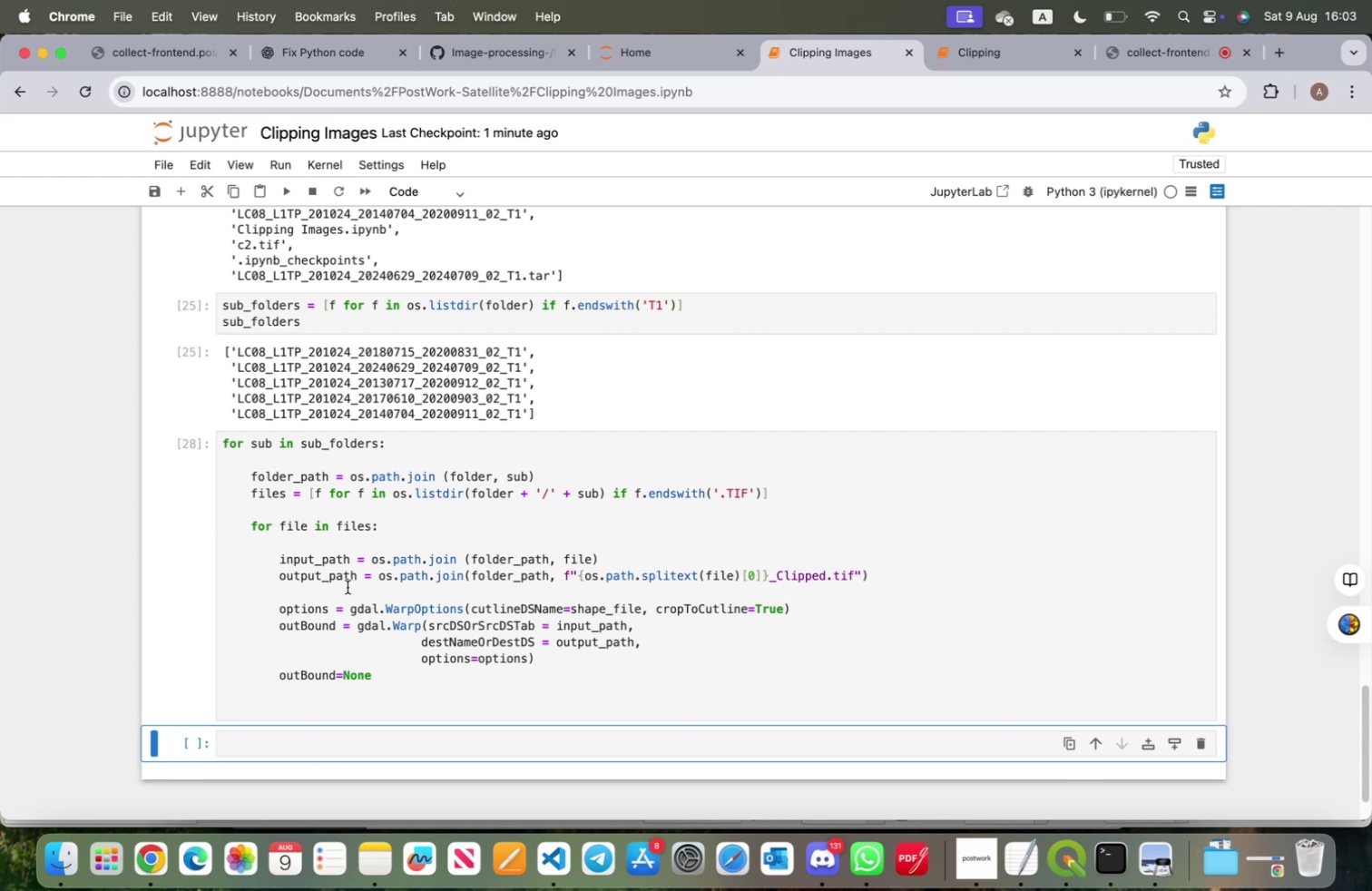 
scroll: coordinate [267, 529], scroll_direction: down, amount: 3.0
 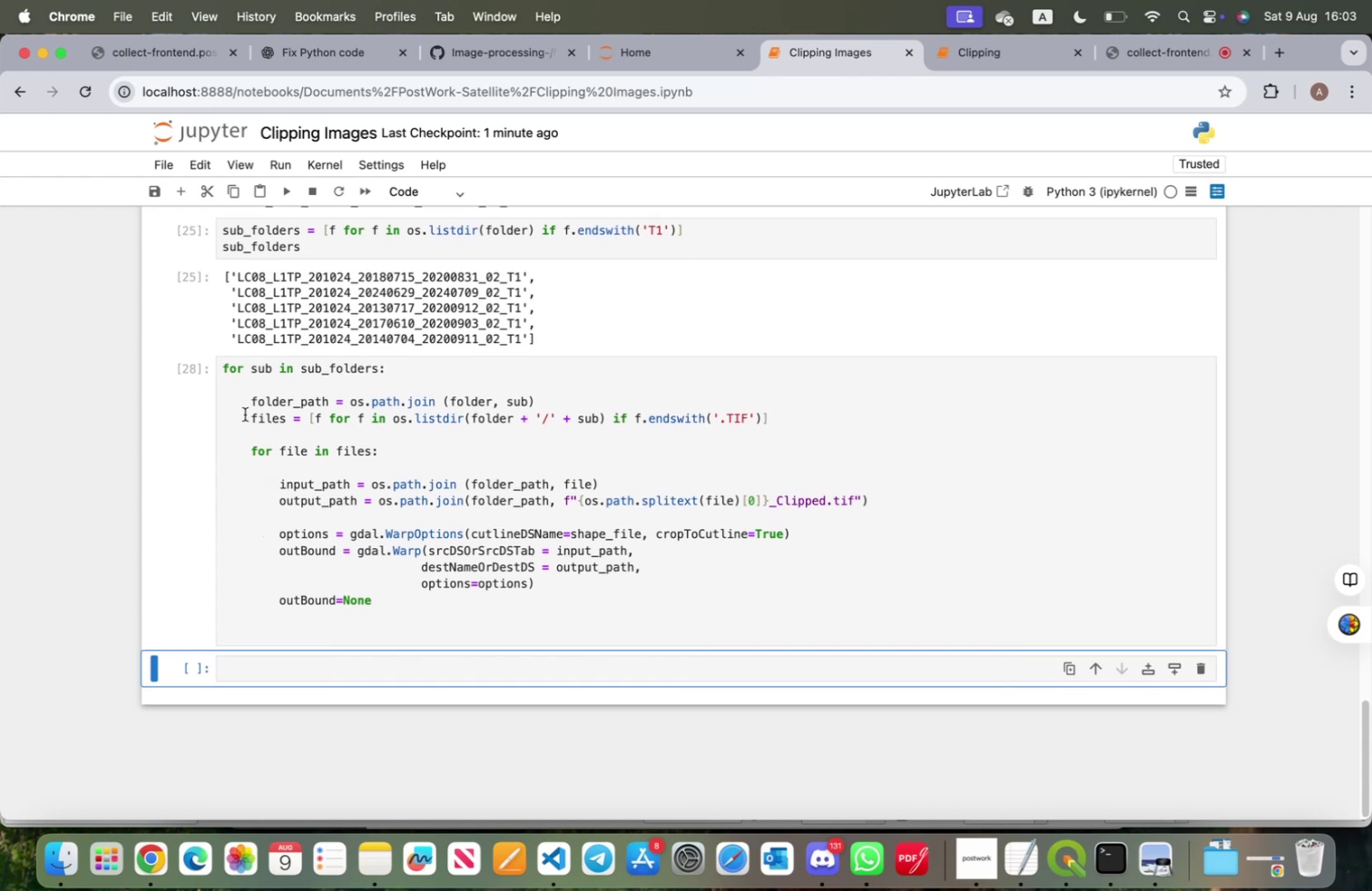 
wait(5.14)
 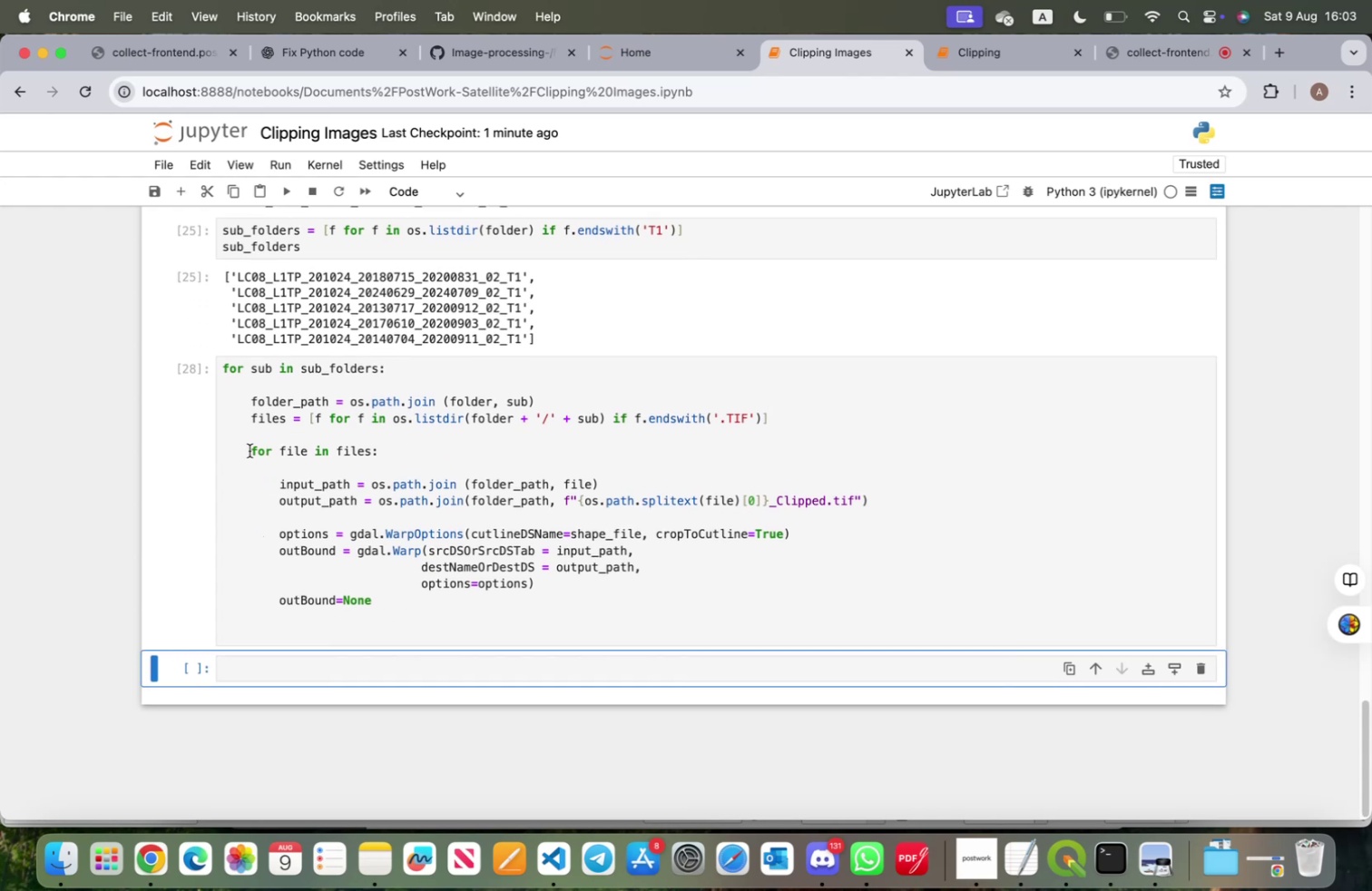 
left_click_drag(start_coordinate=[250, 417], to_coordinate=[412, 593])
 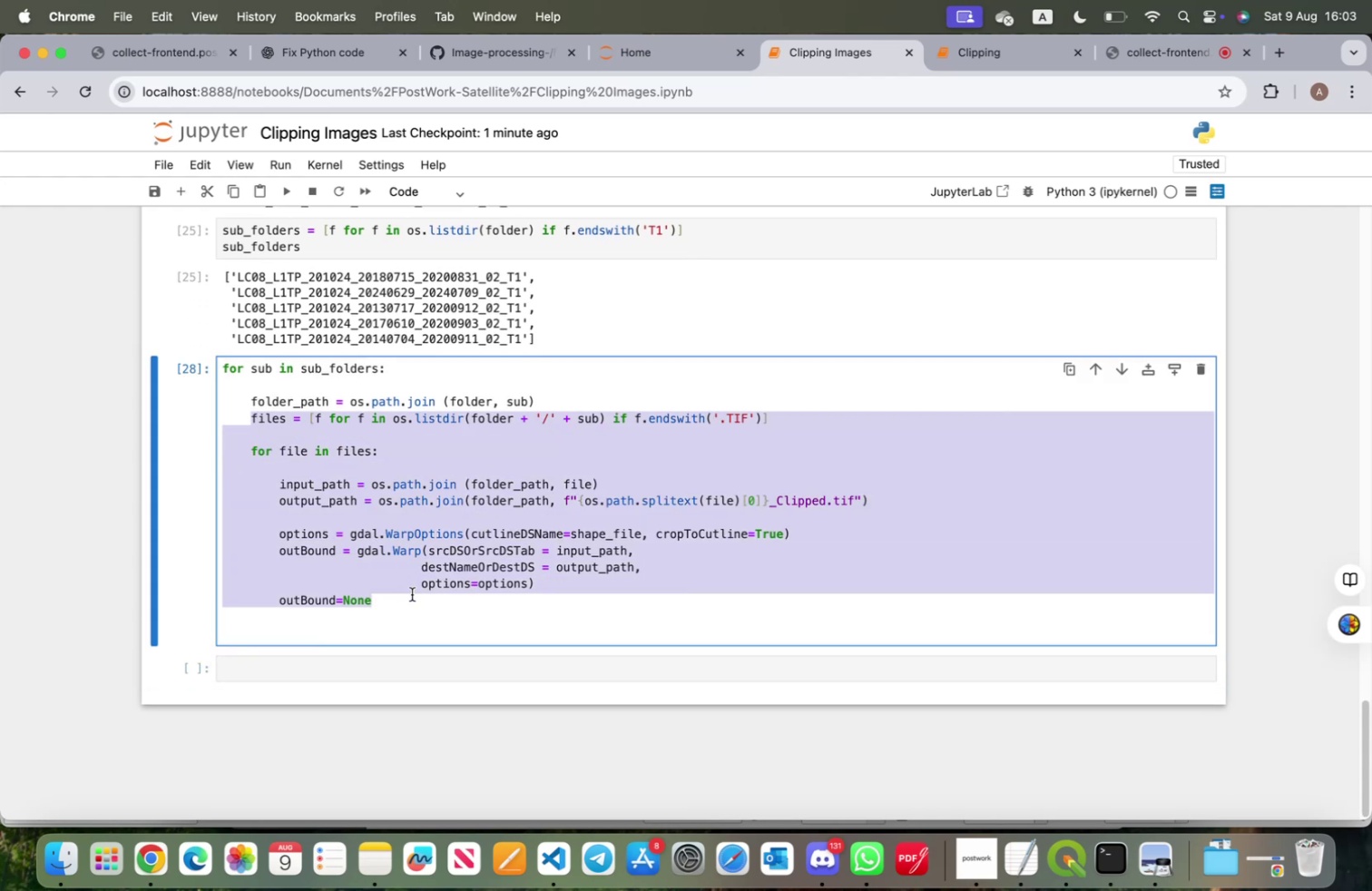 
key(Meta+C)
 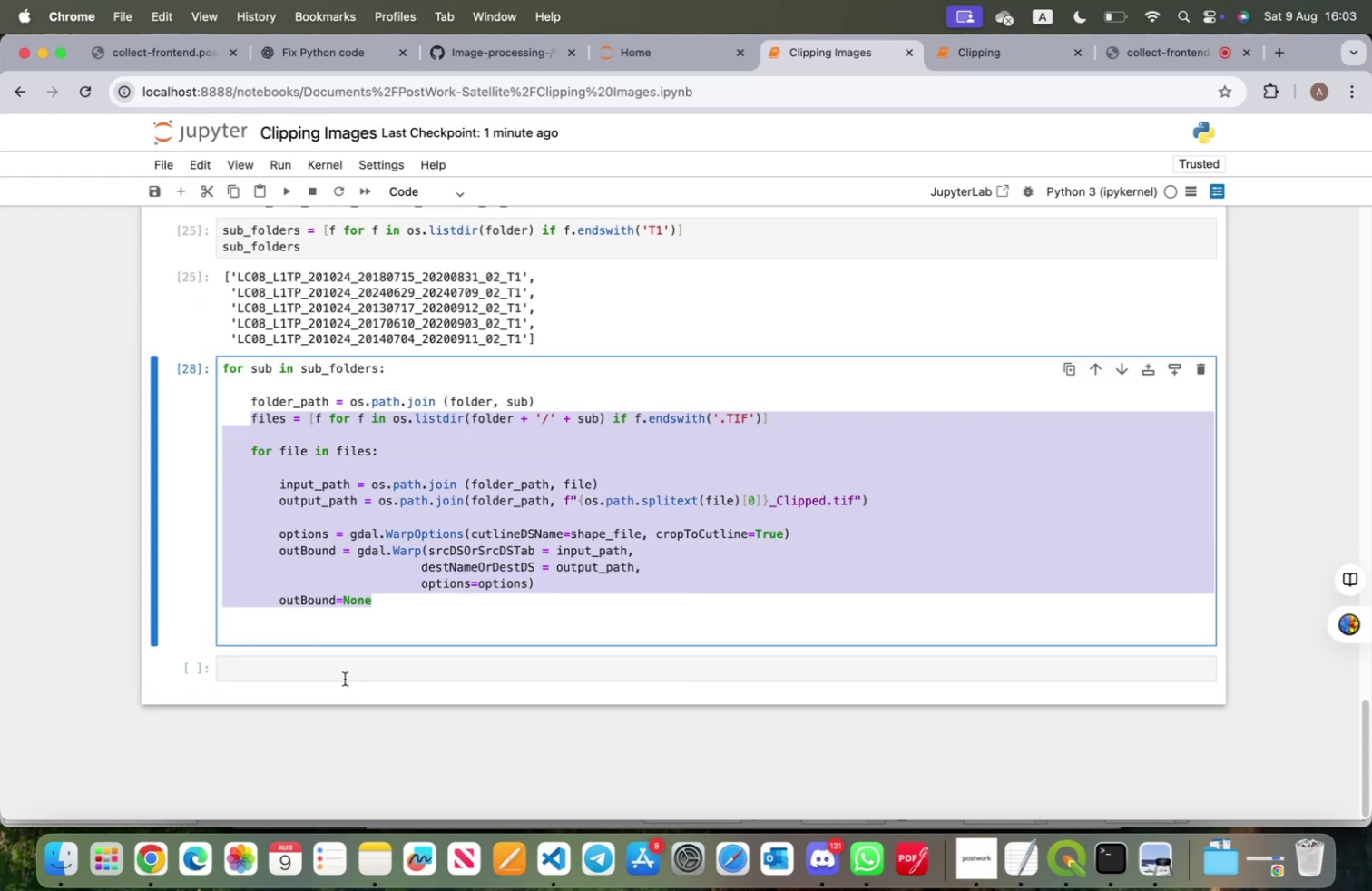 
left_click([345, 673])
 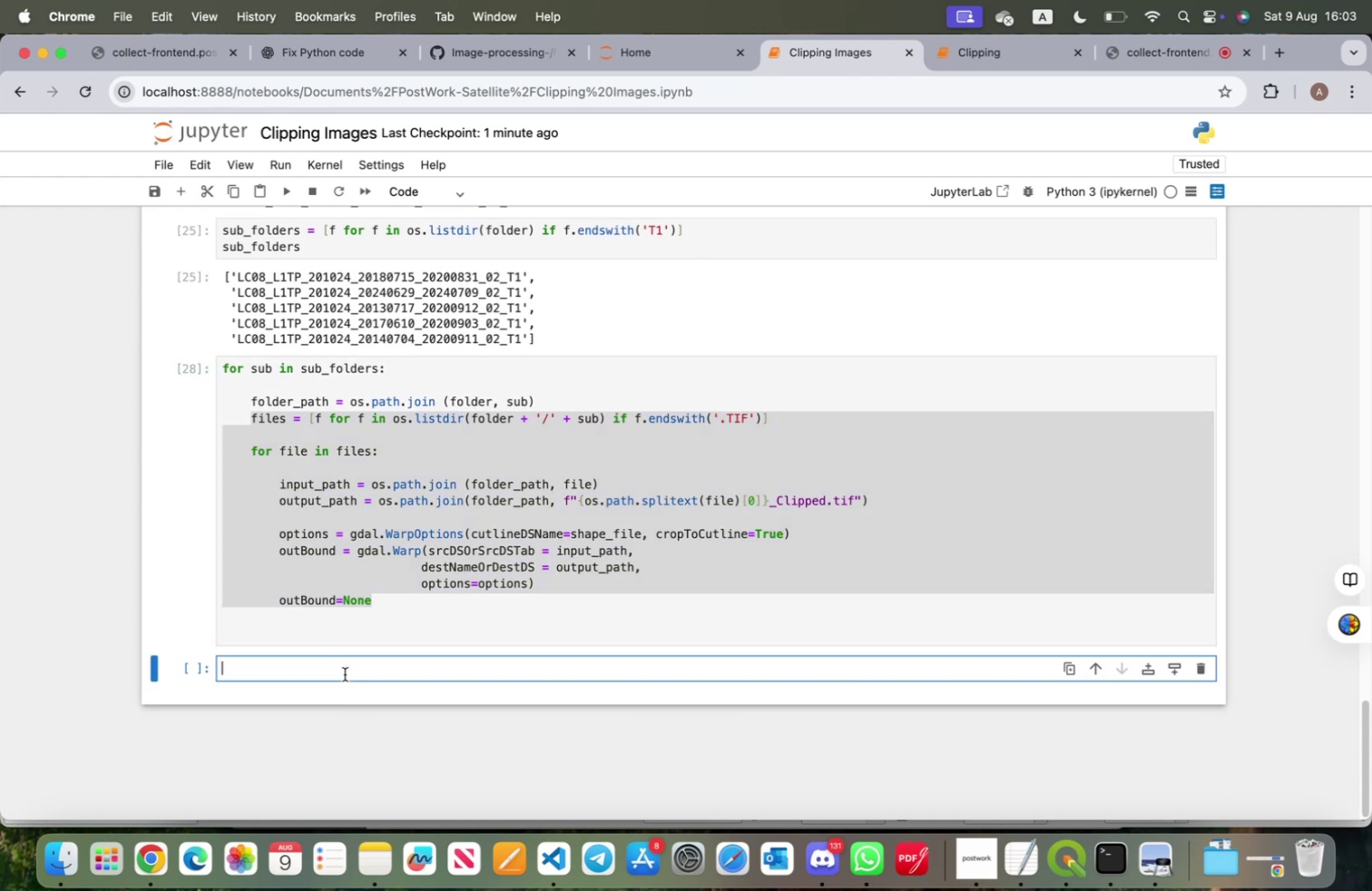 
key(Meta+V)
 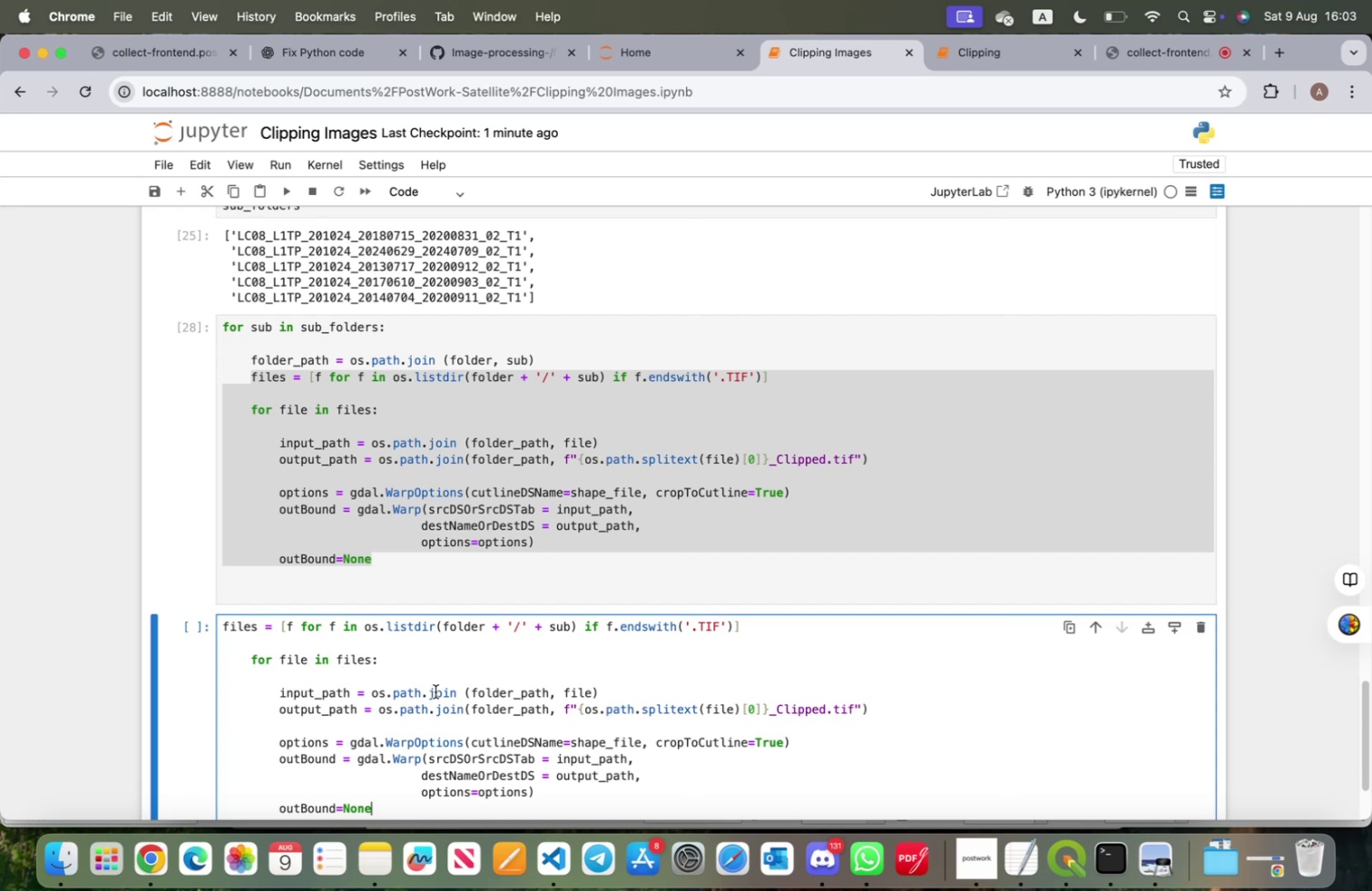 
scroll: coordinate [446, 676], scroll_direction: down, amount: 7.0
 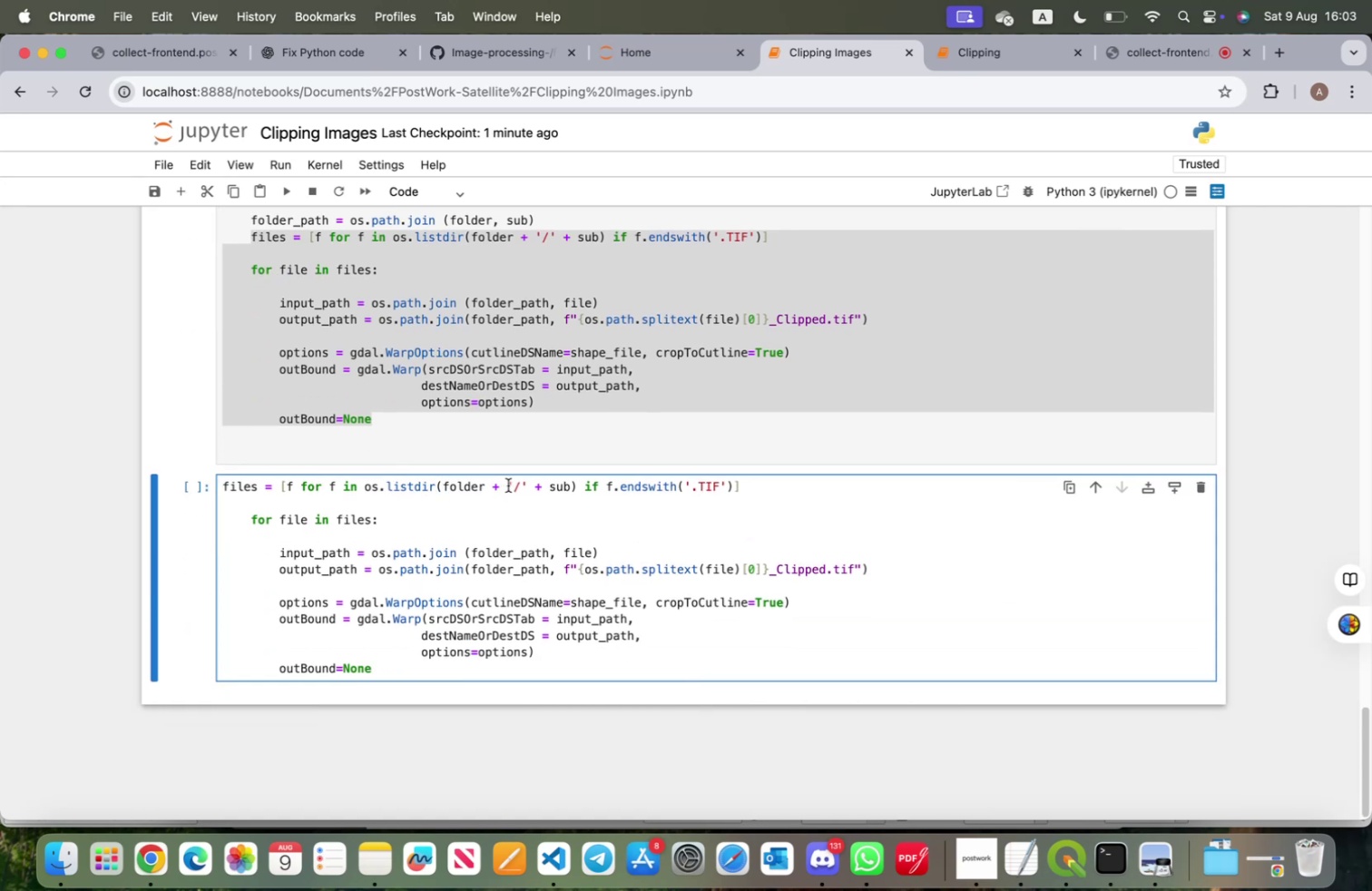 
wait(11.1)
 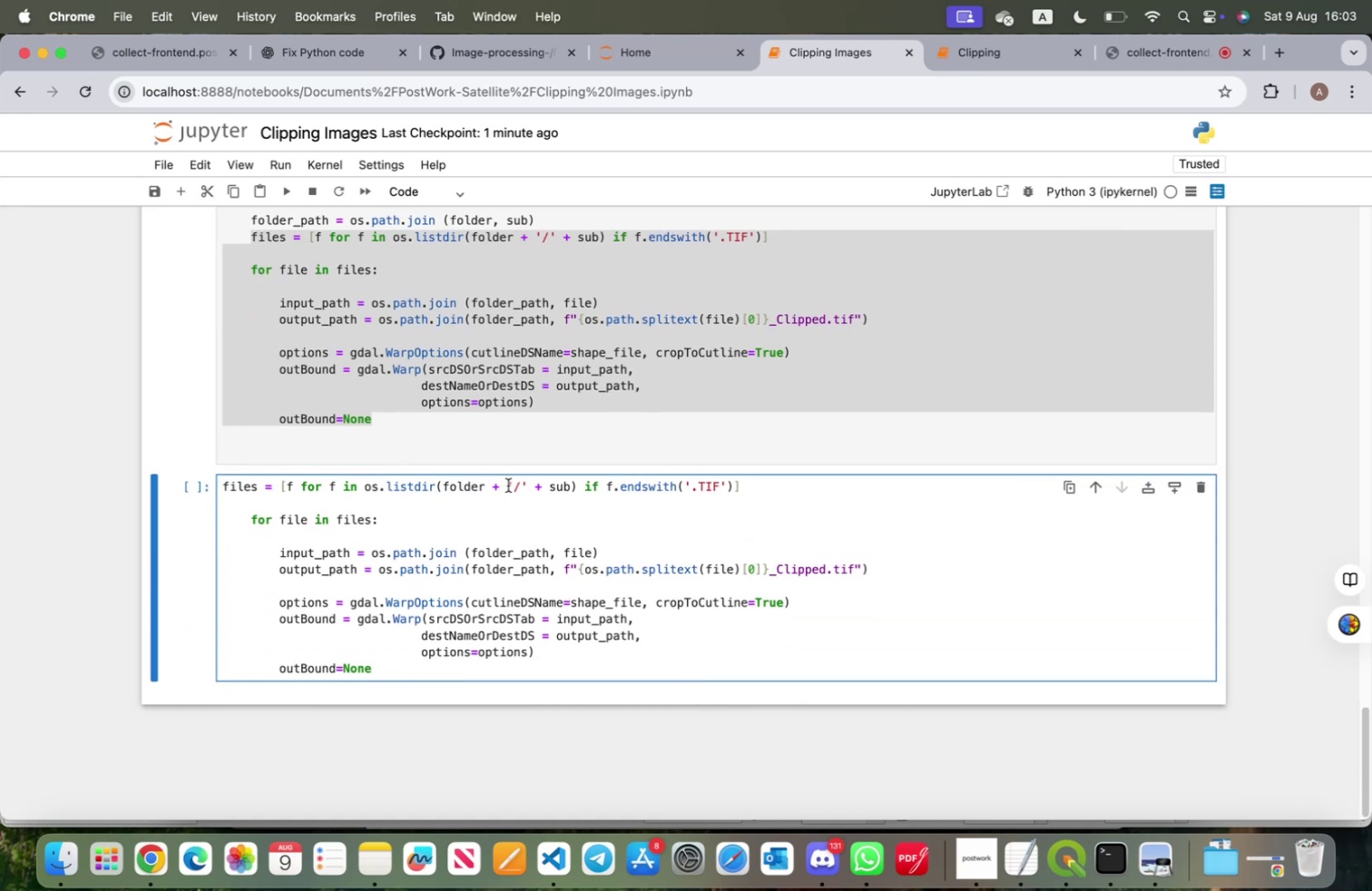 
left_click_drag(start_coordinate=[548, 487], to_coordinate=[569, 488])
 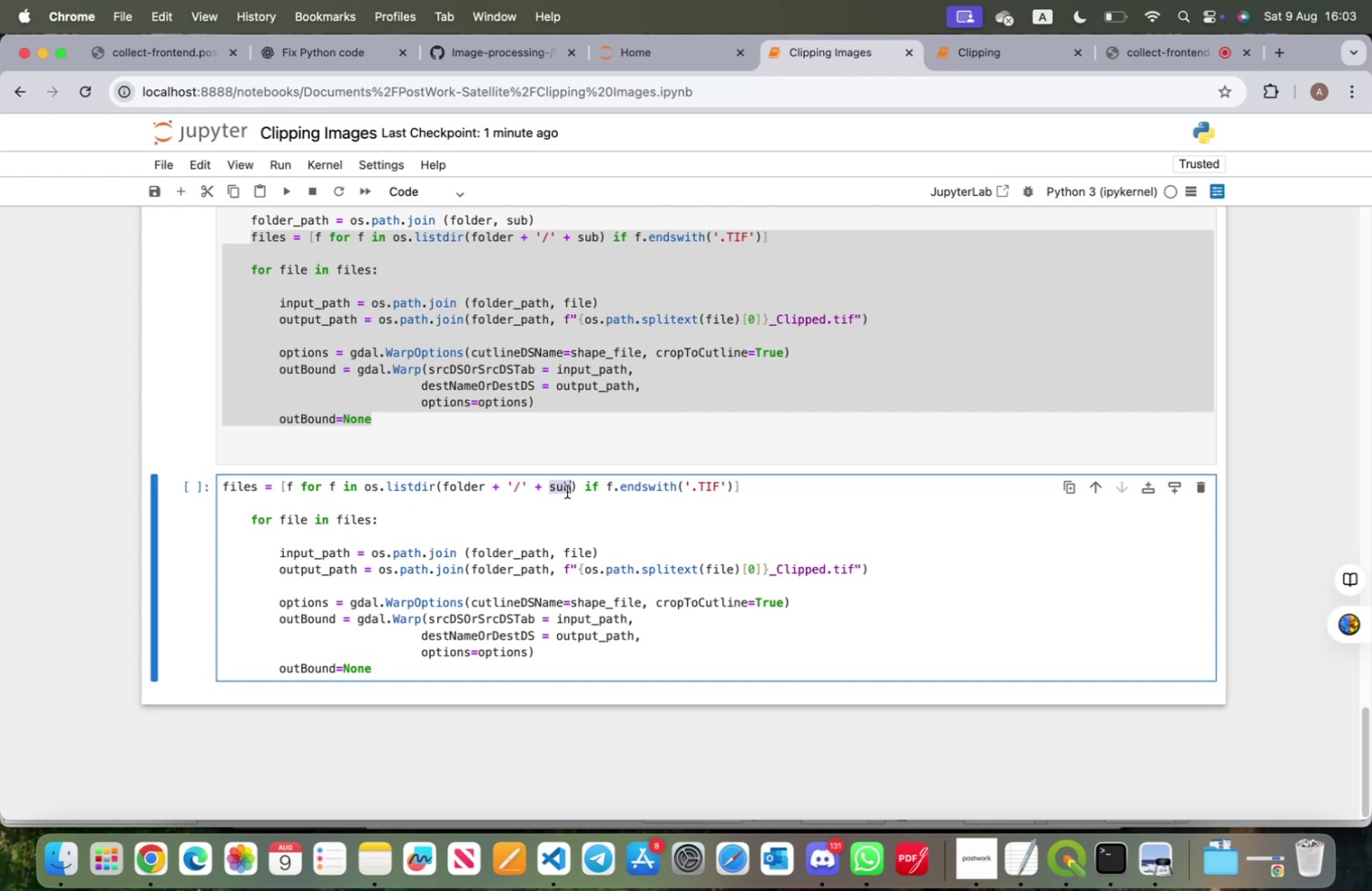 
key(Shift+ShiftRight)
 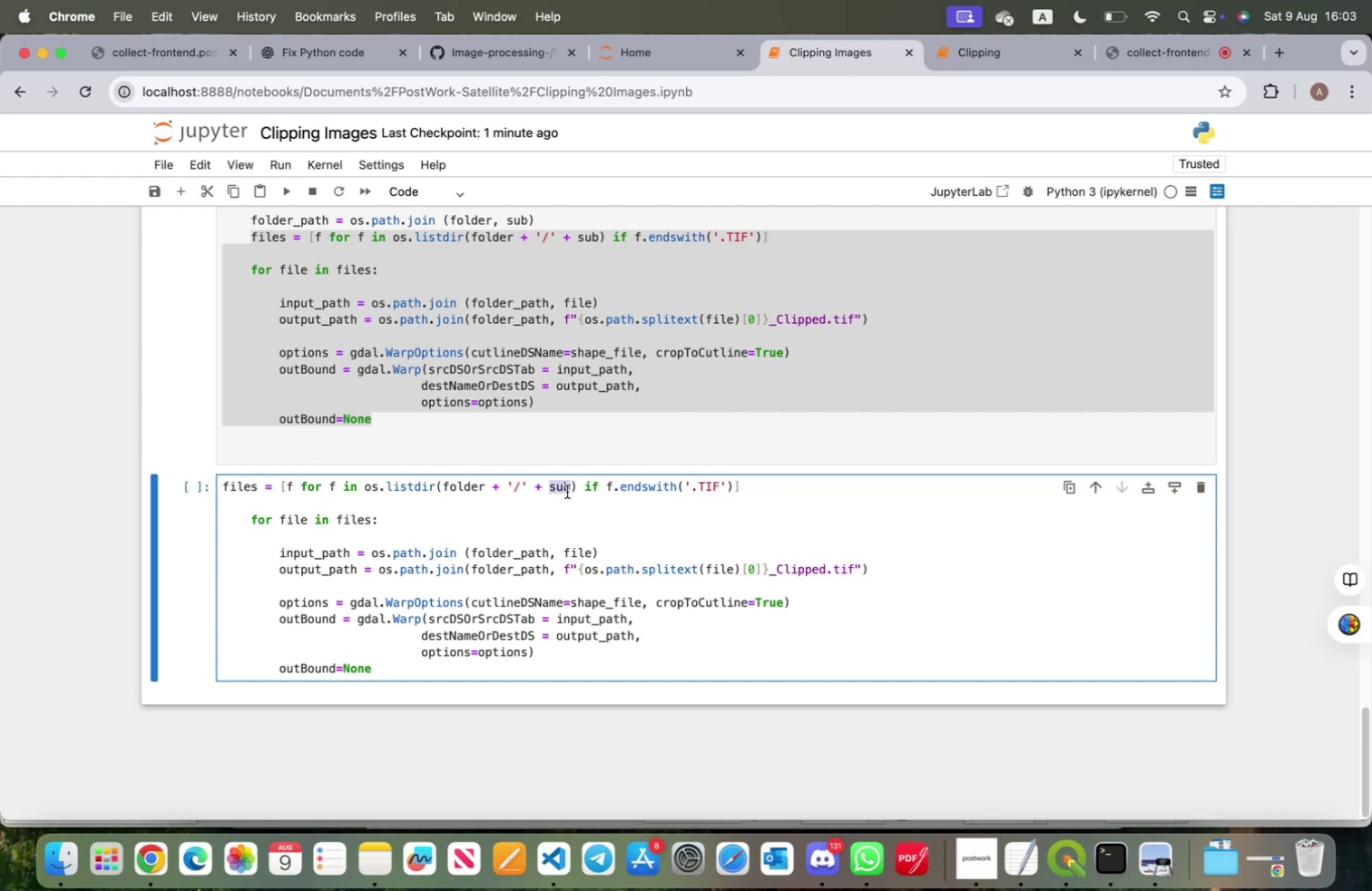 
key(Shift+Quote)
 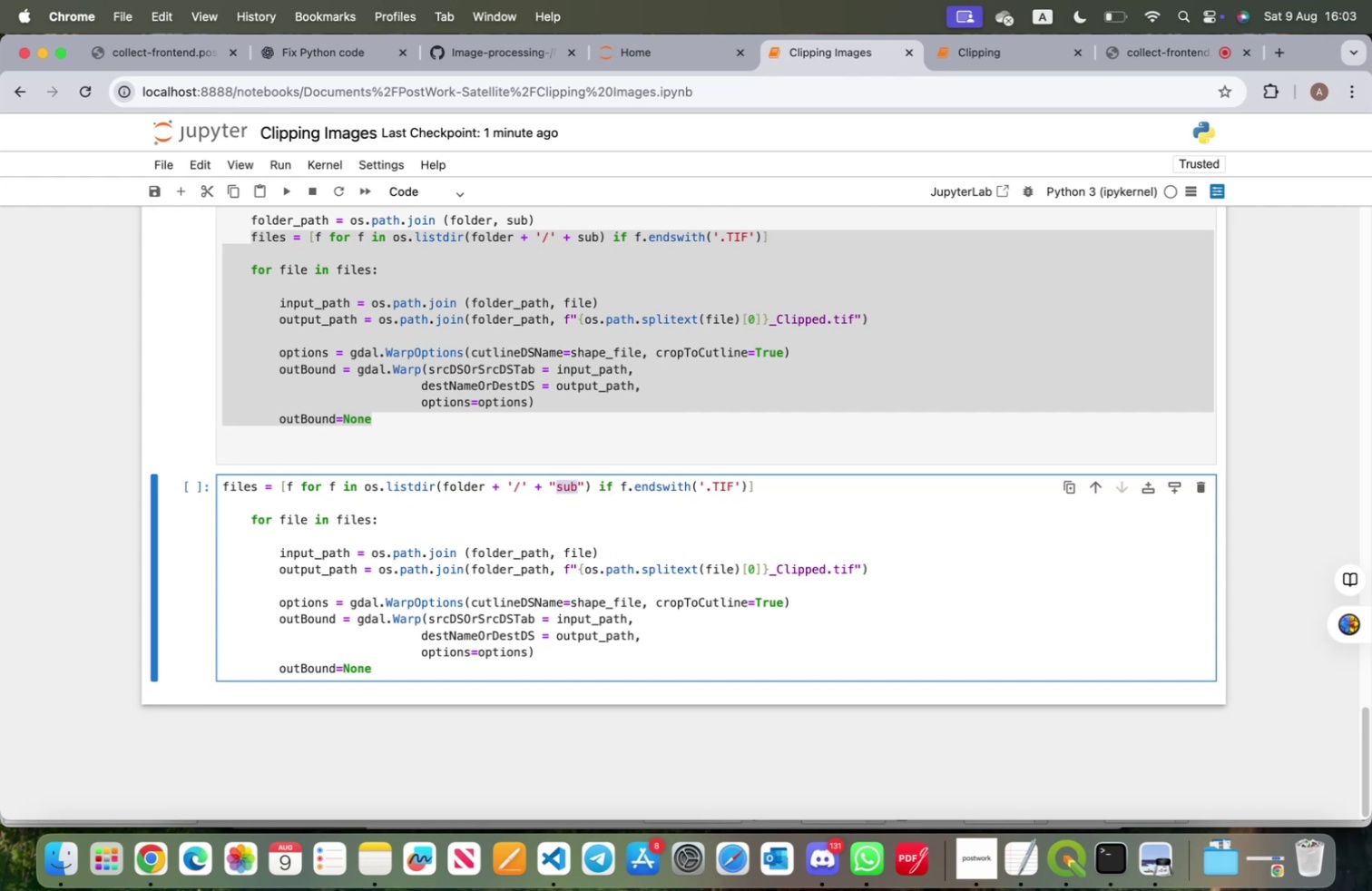 
key(Meta+V)
 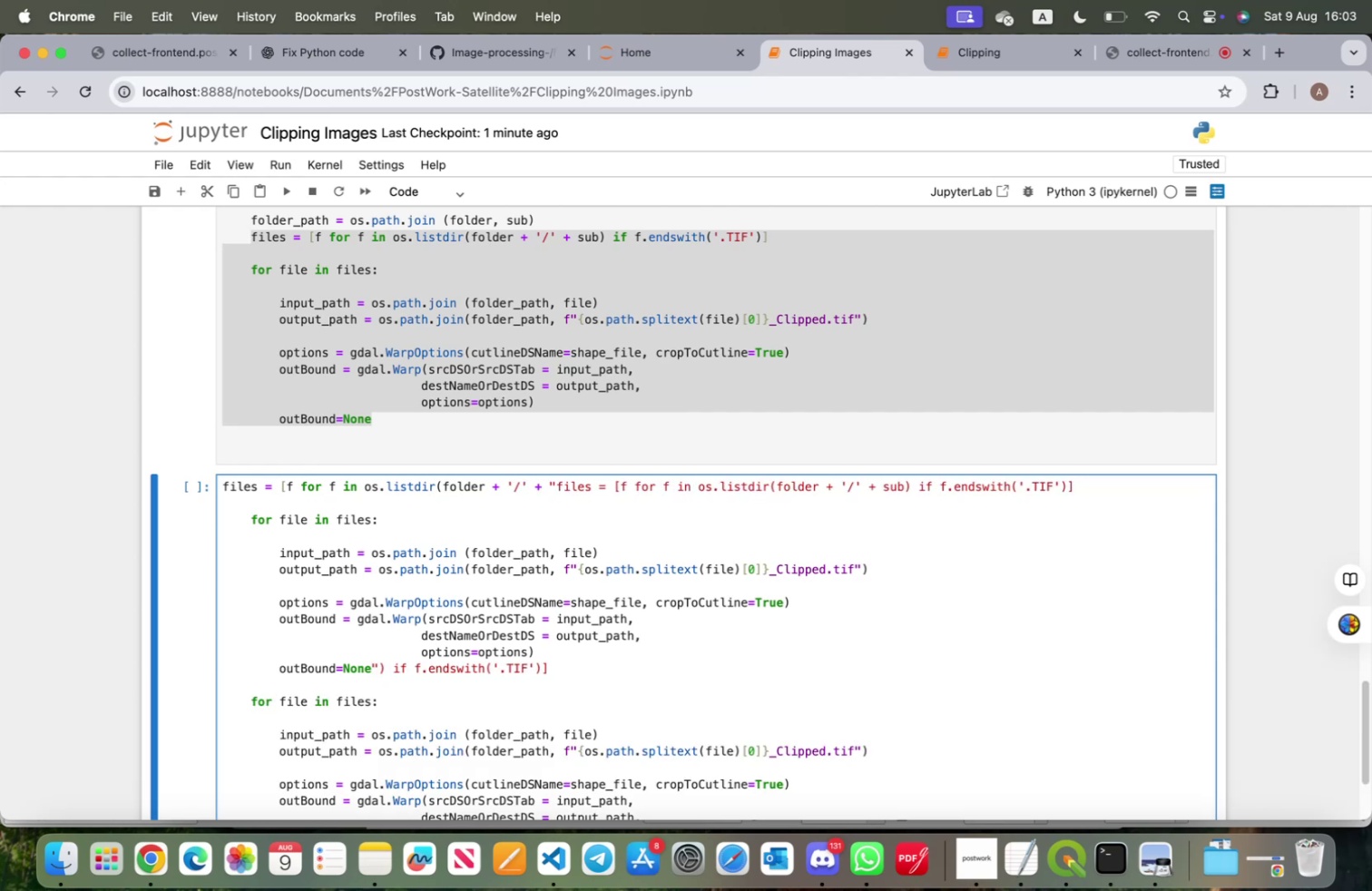 
key(Meta+Z)
 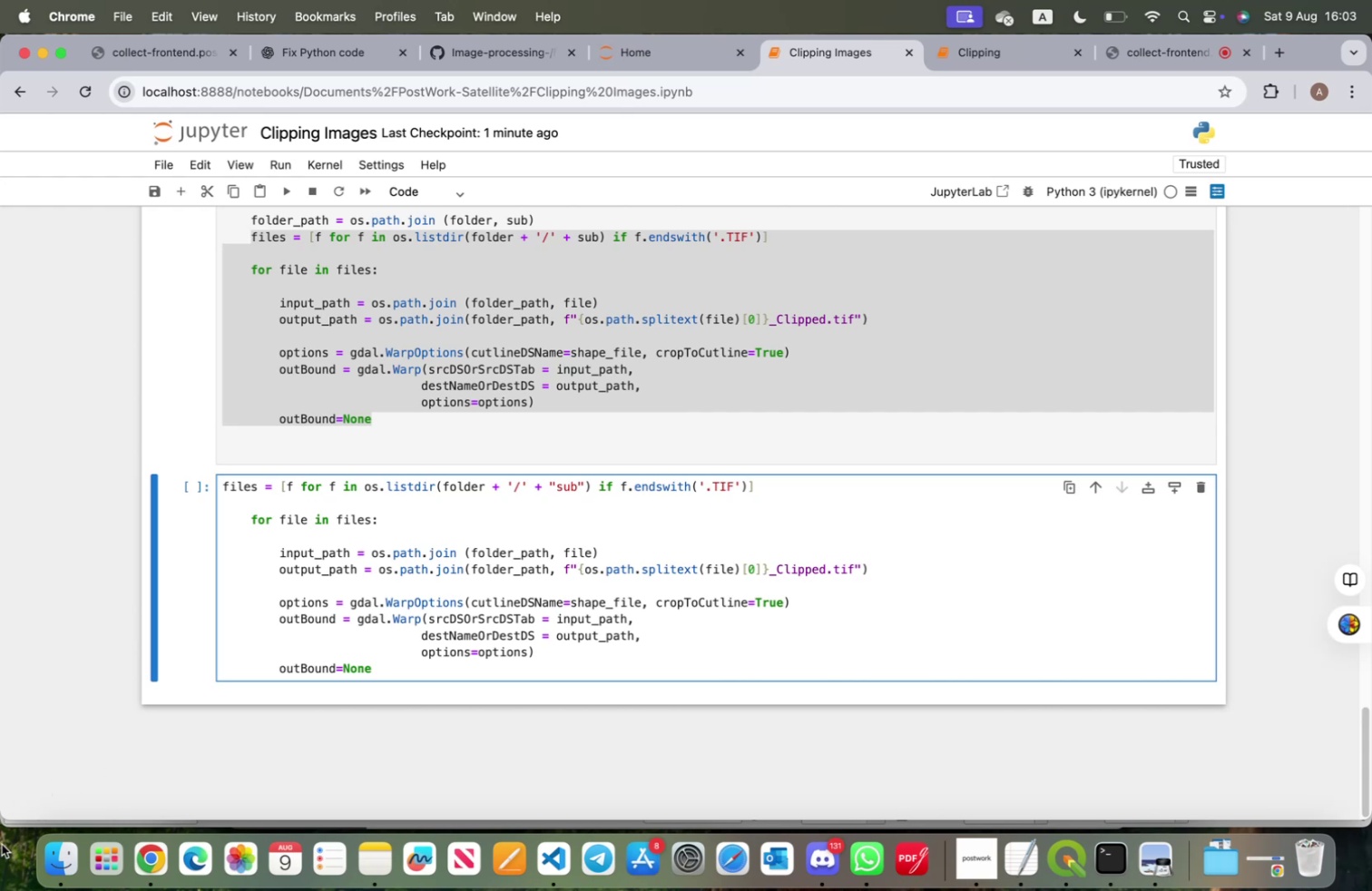 
left_click([59, 865])
 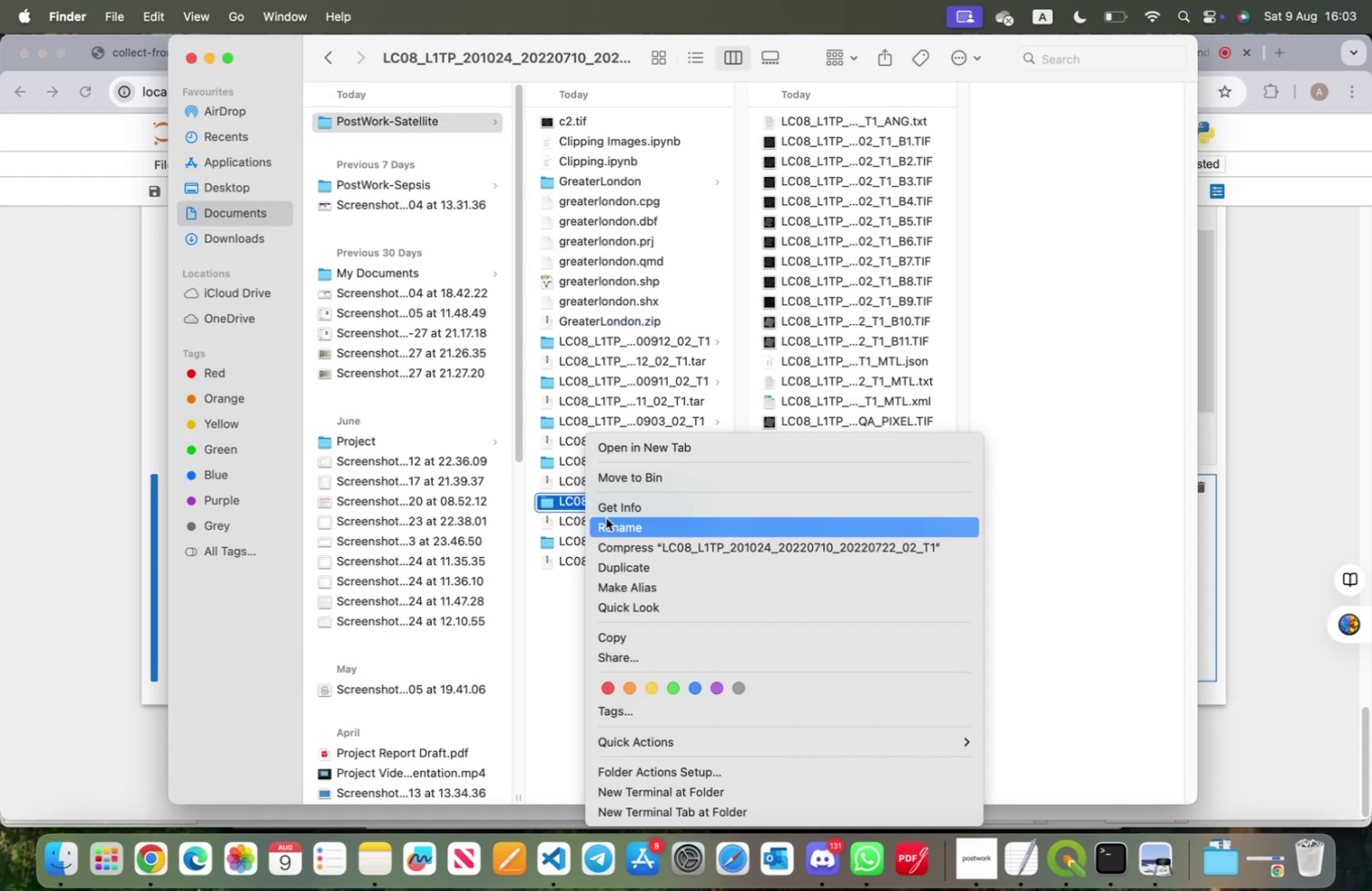 
left_click([610, 524])
 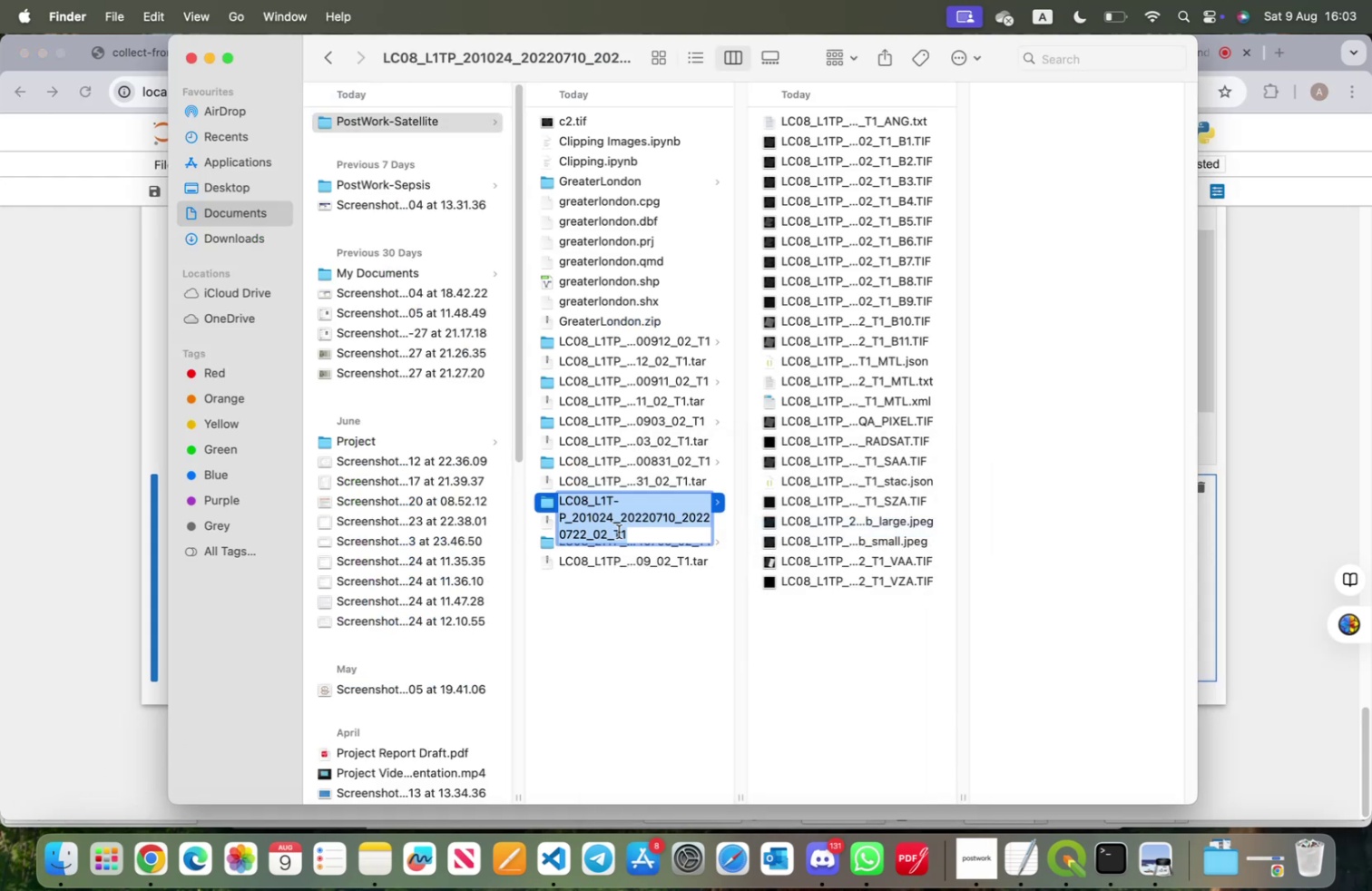 
key(Meta+C)
 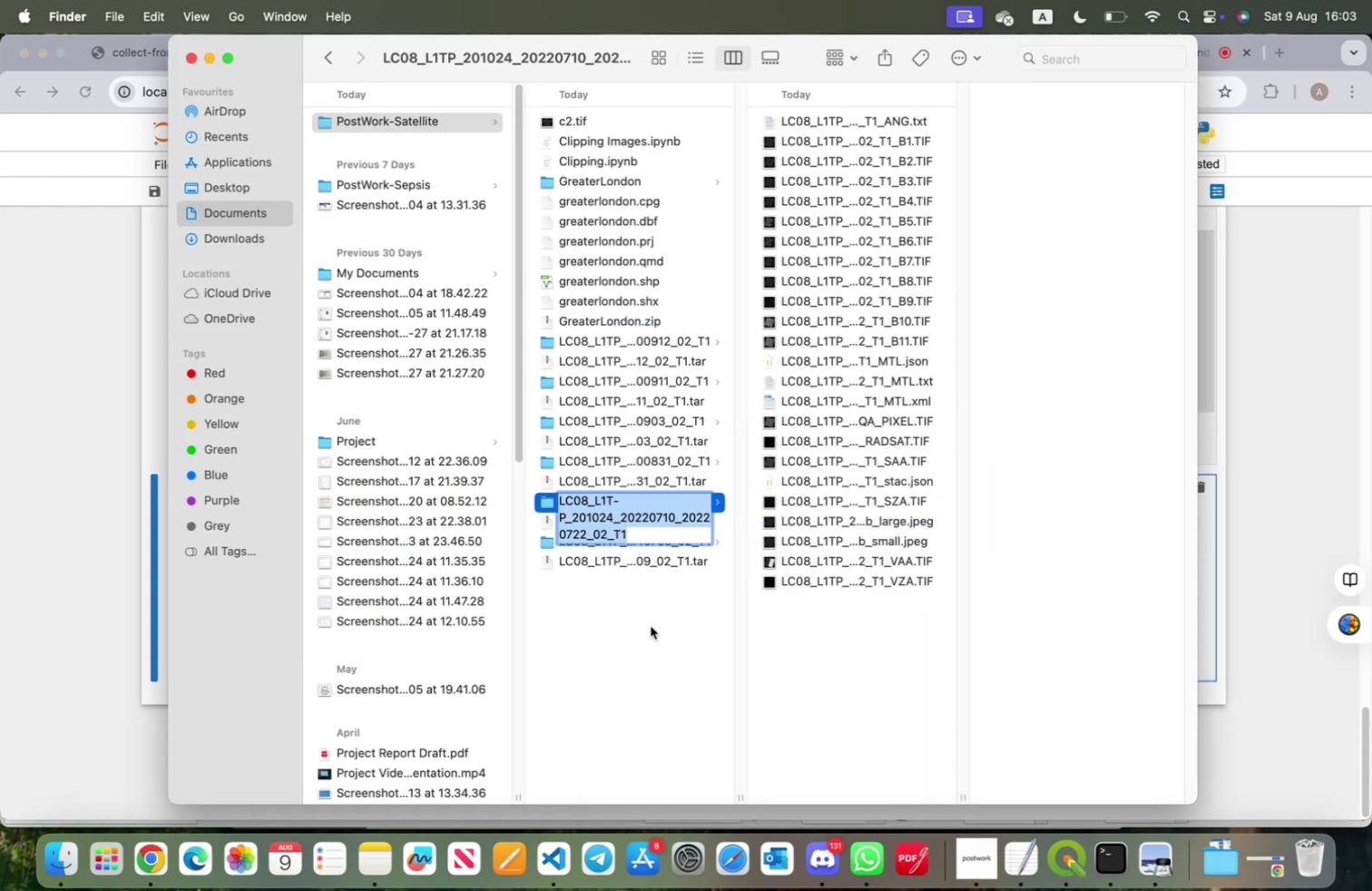 
left_click([651, 625])
 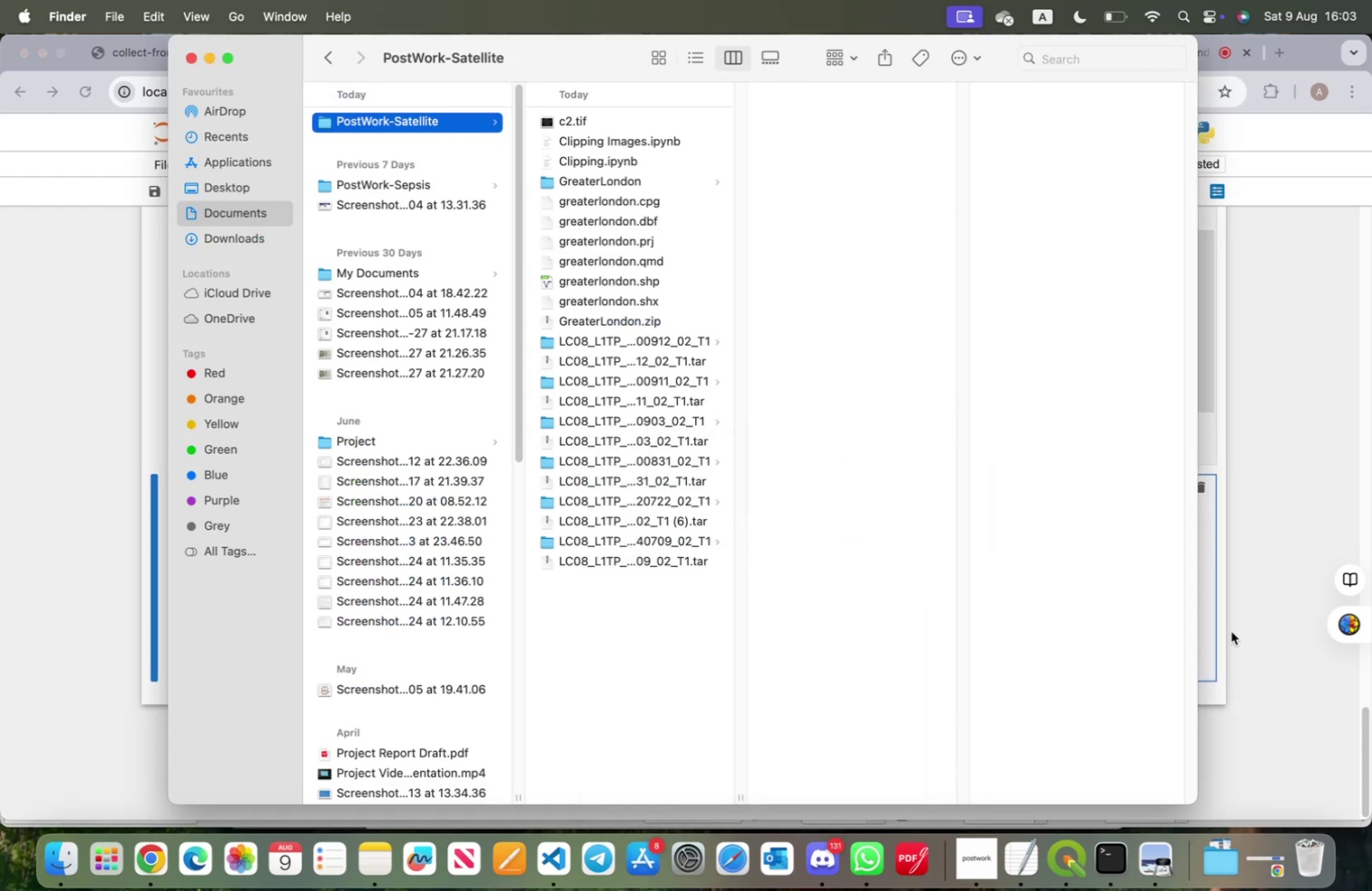 
left_click([1241, 632])
 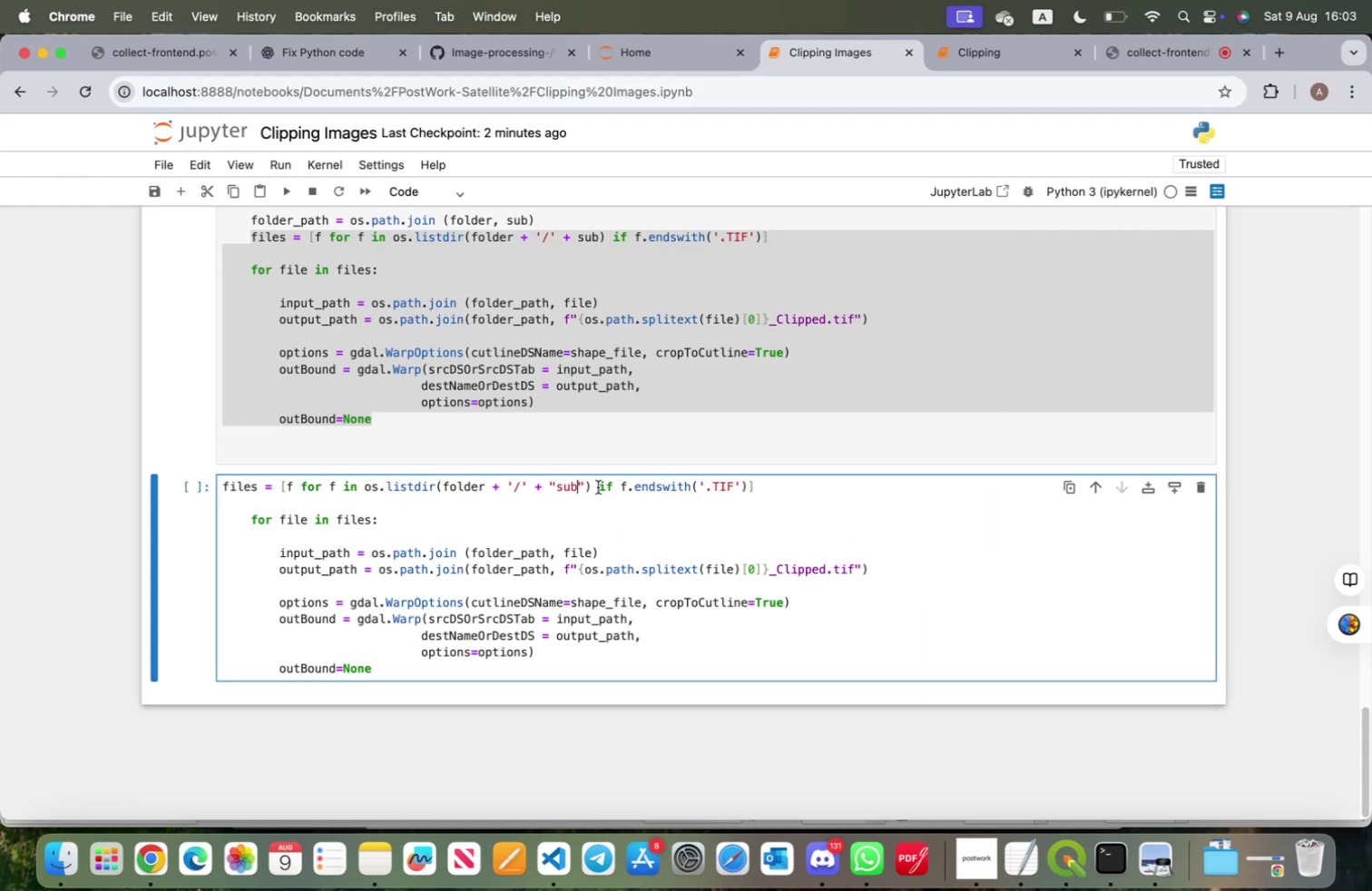 
key(Backspace)
 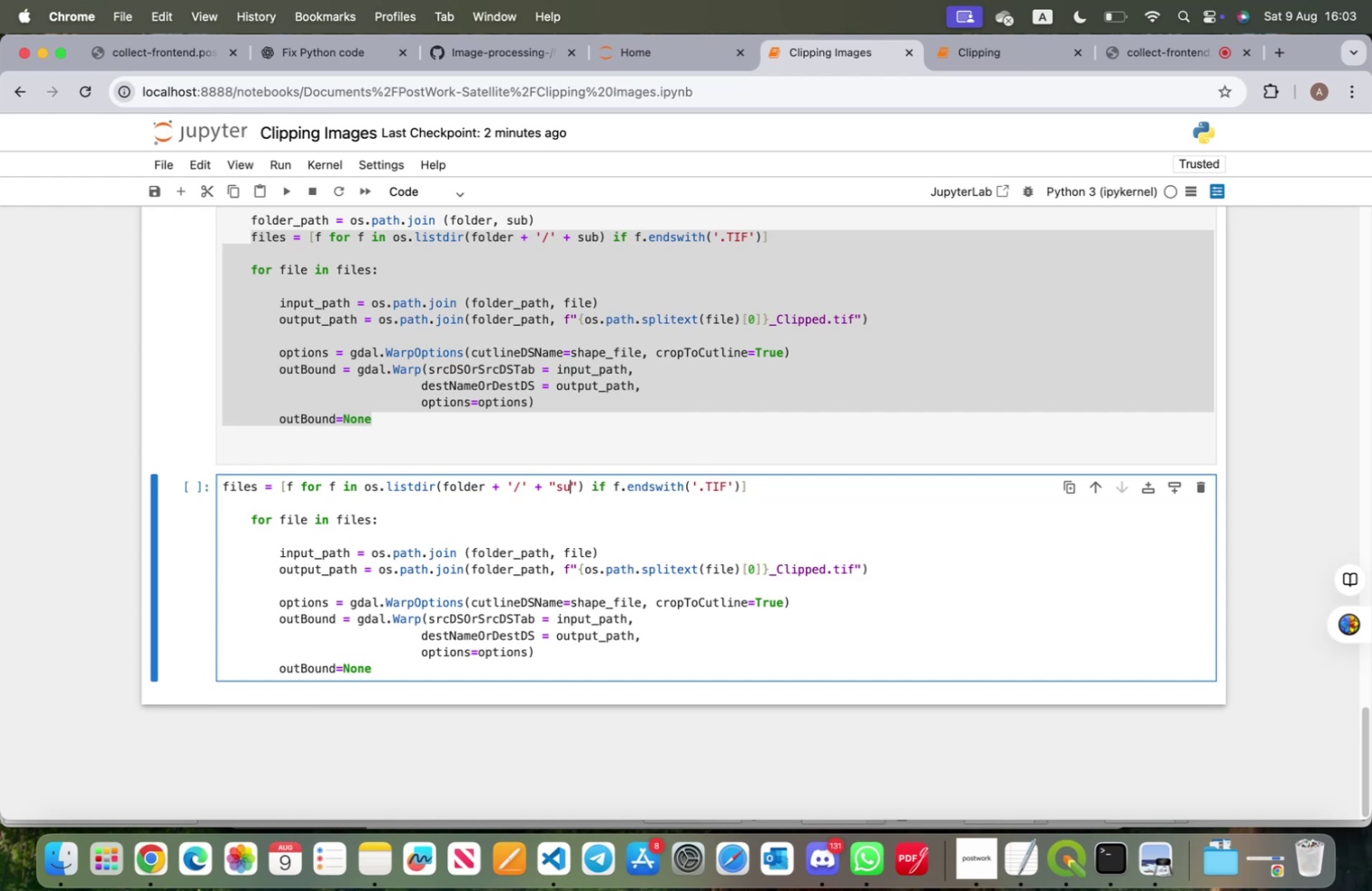 
key(Backspace)
 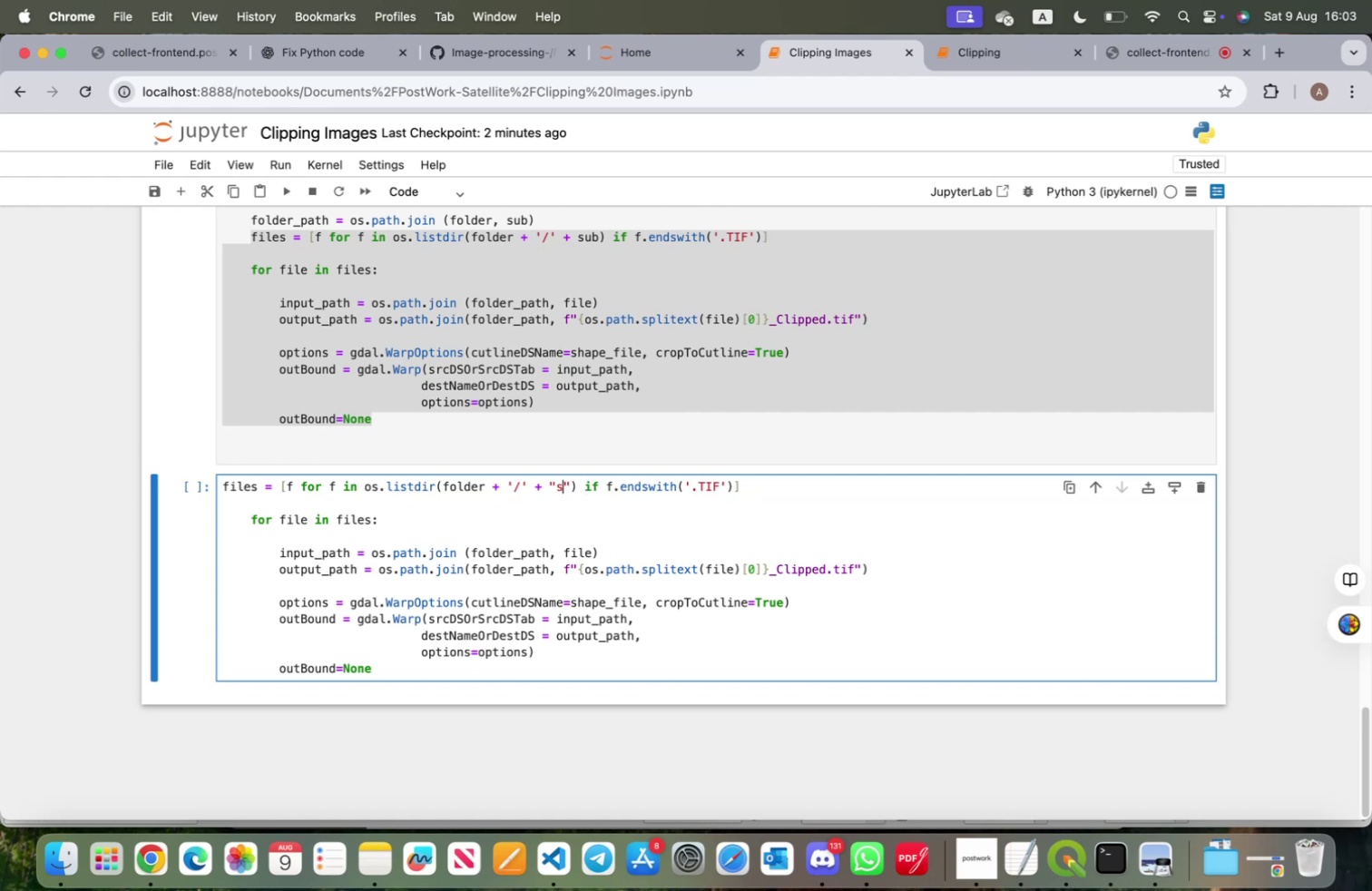 
key(Backspace)
 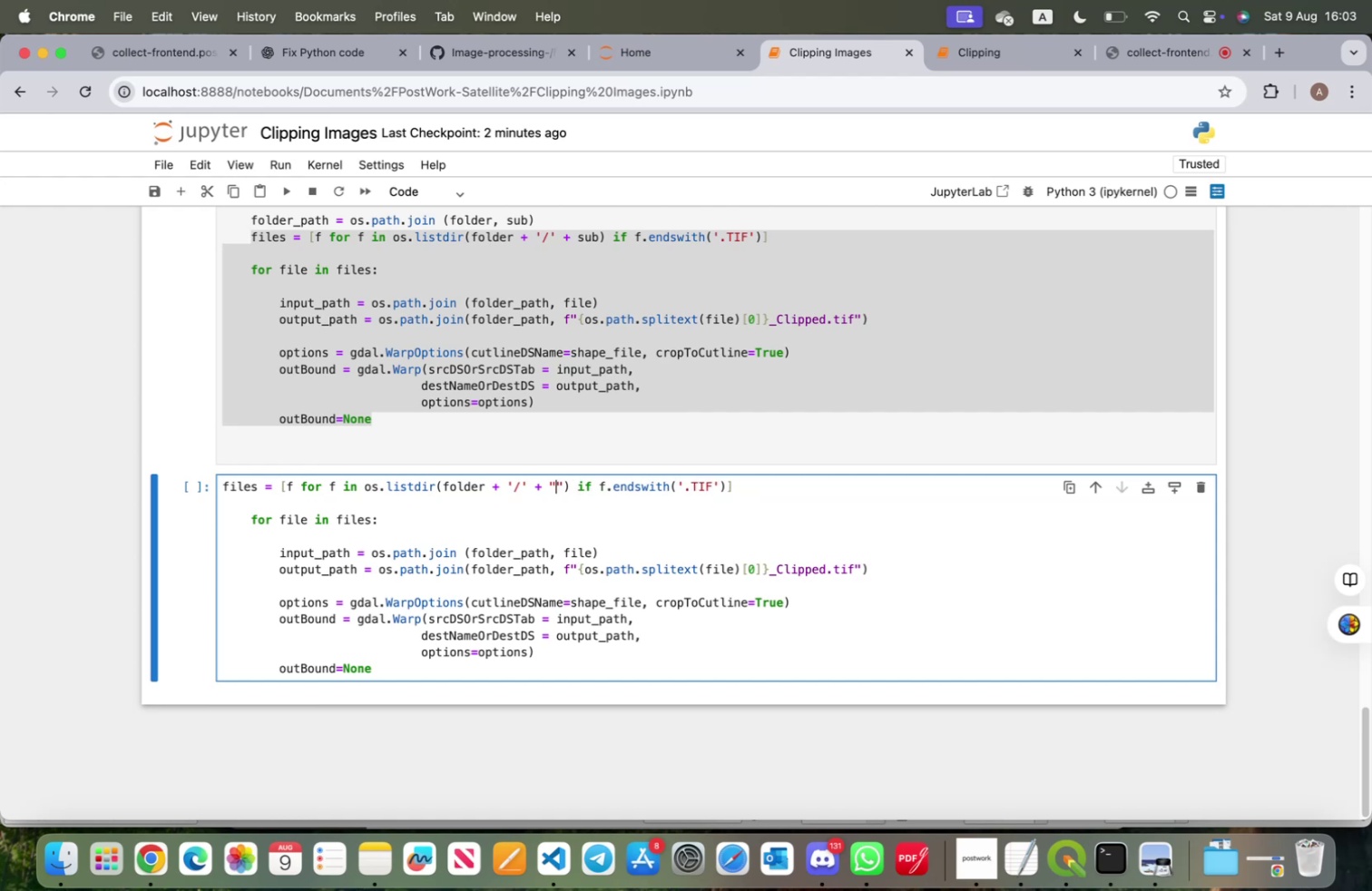 
key(Meta+V)
 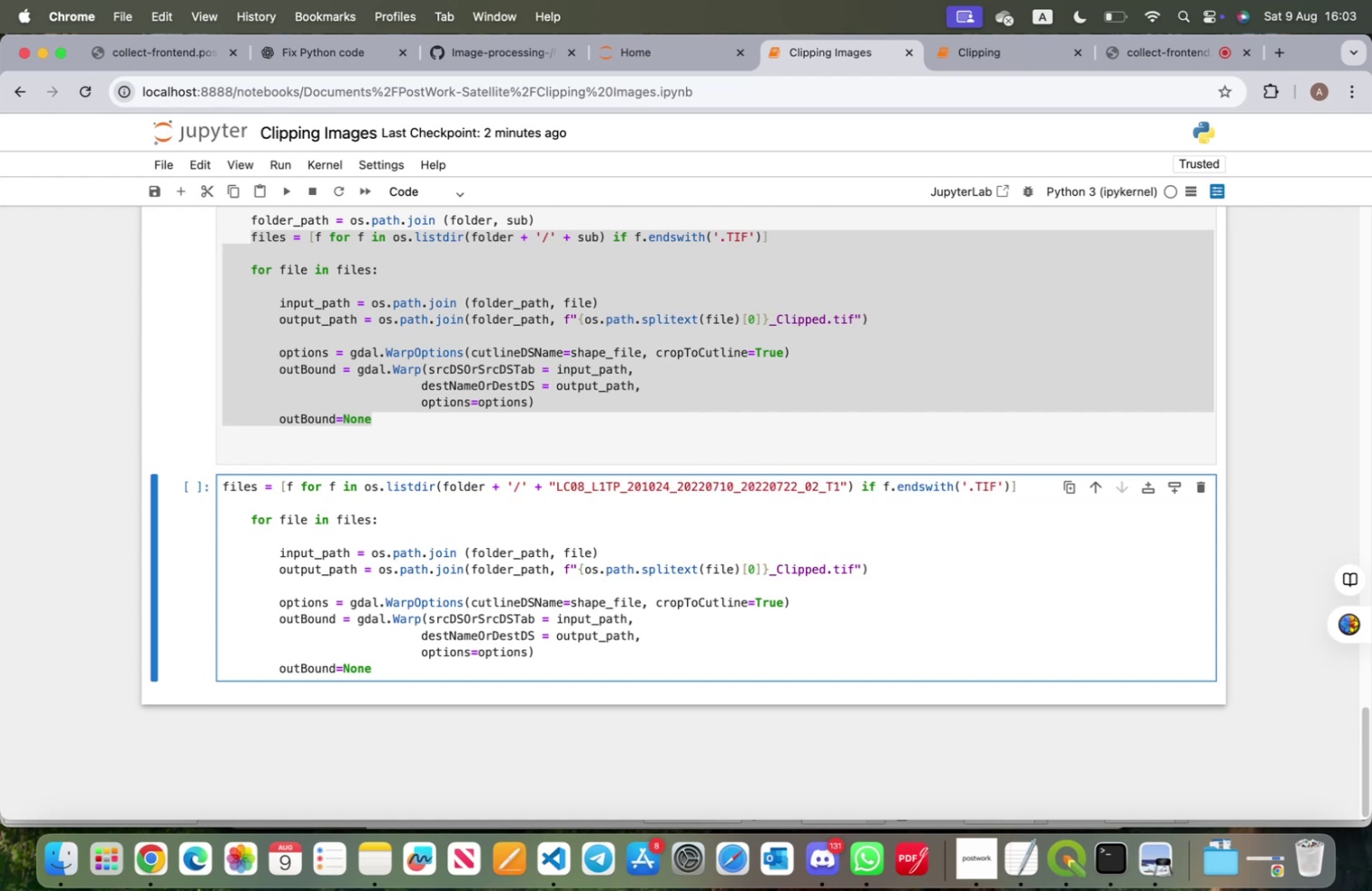 
key(Shift+ShiftRight)
 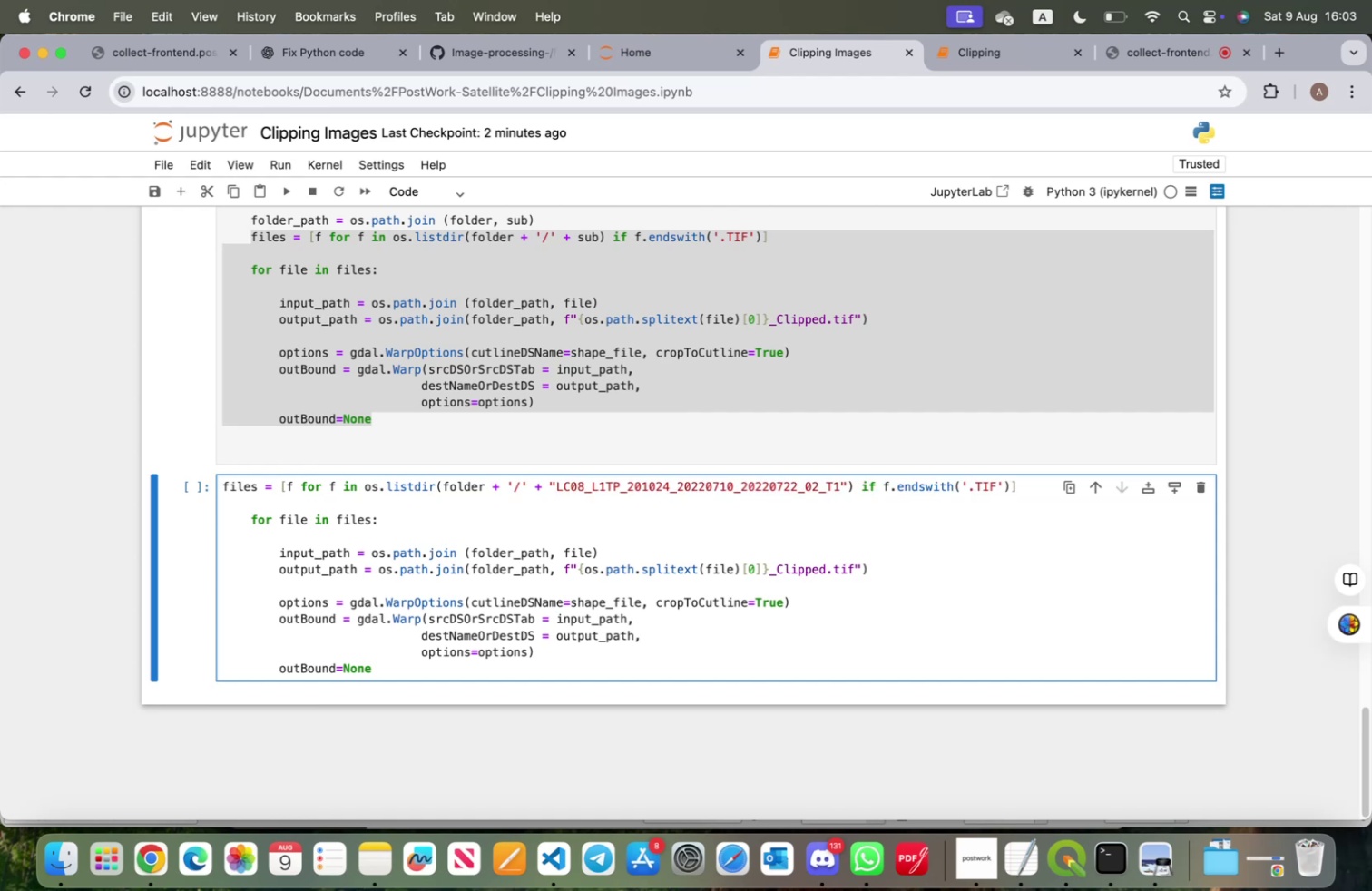 
key(Shift+Enter)
 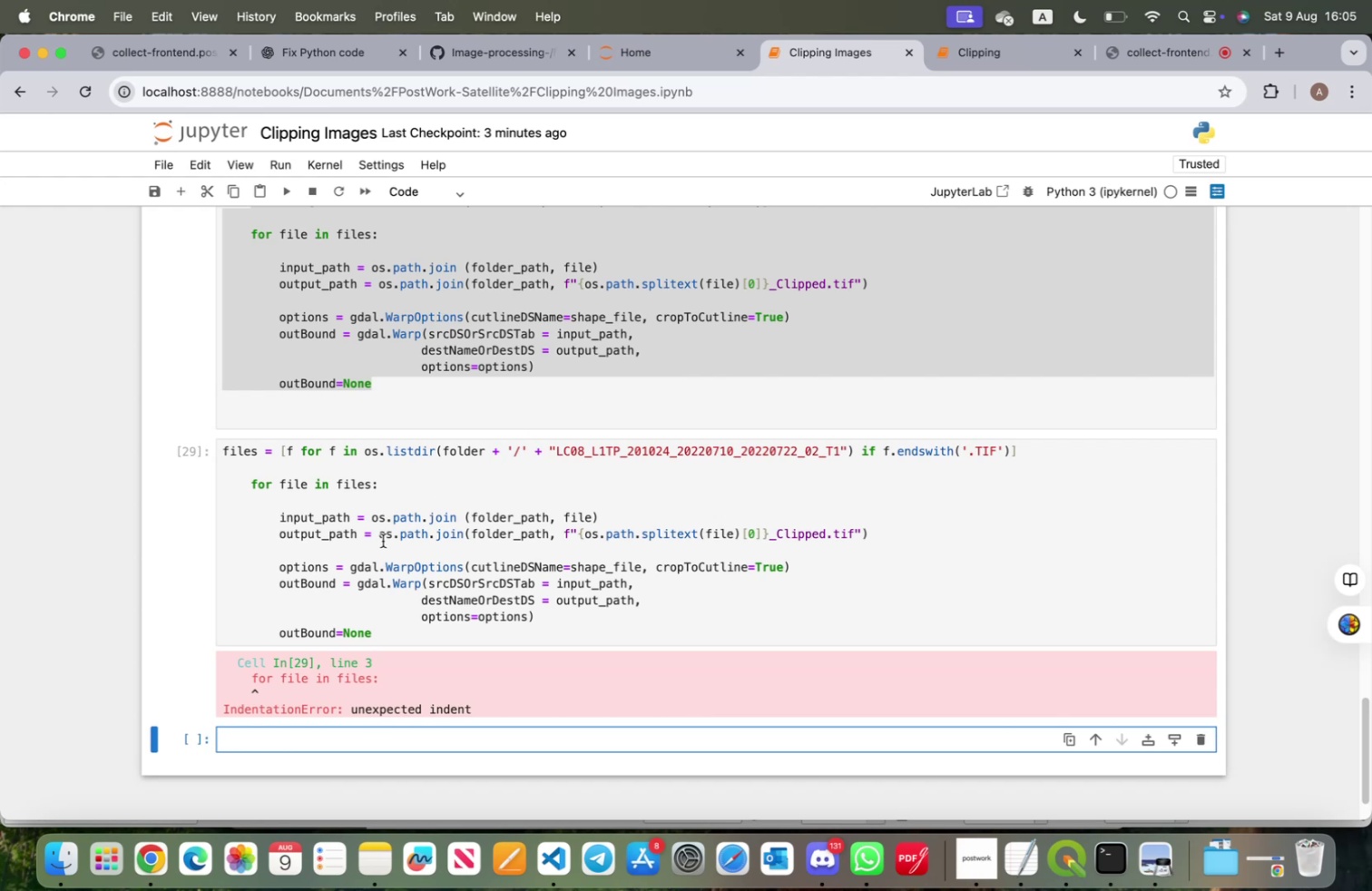 
wait(96.23)
 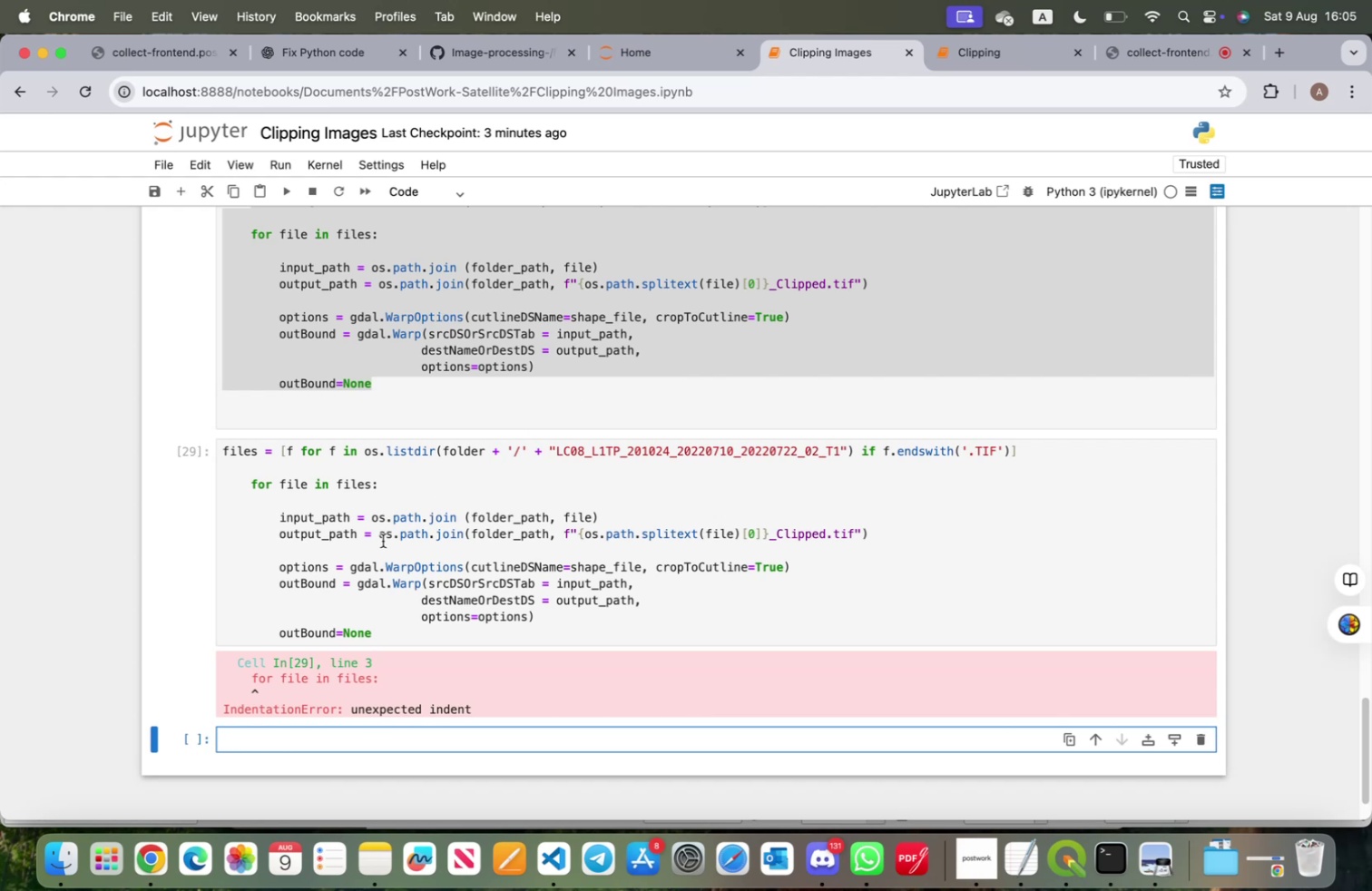 
type(files)
 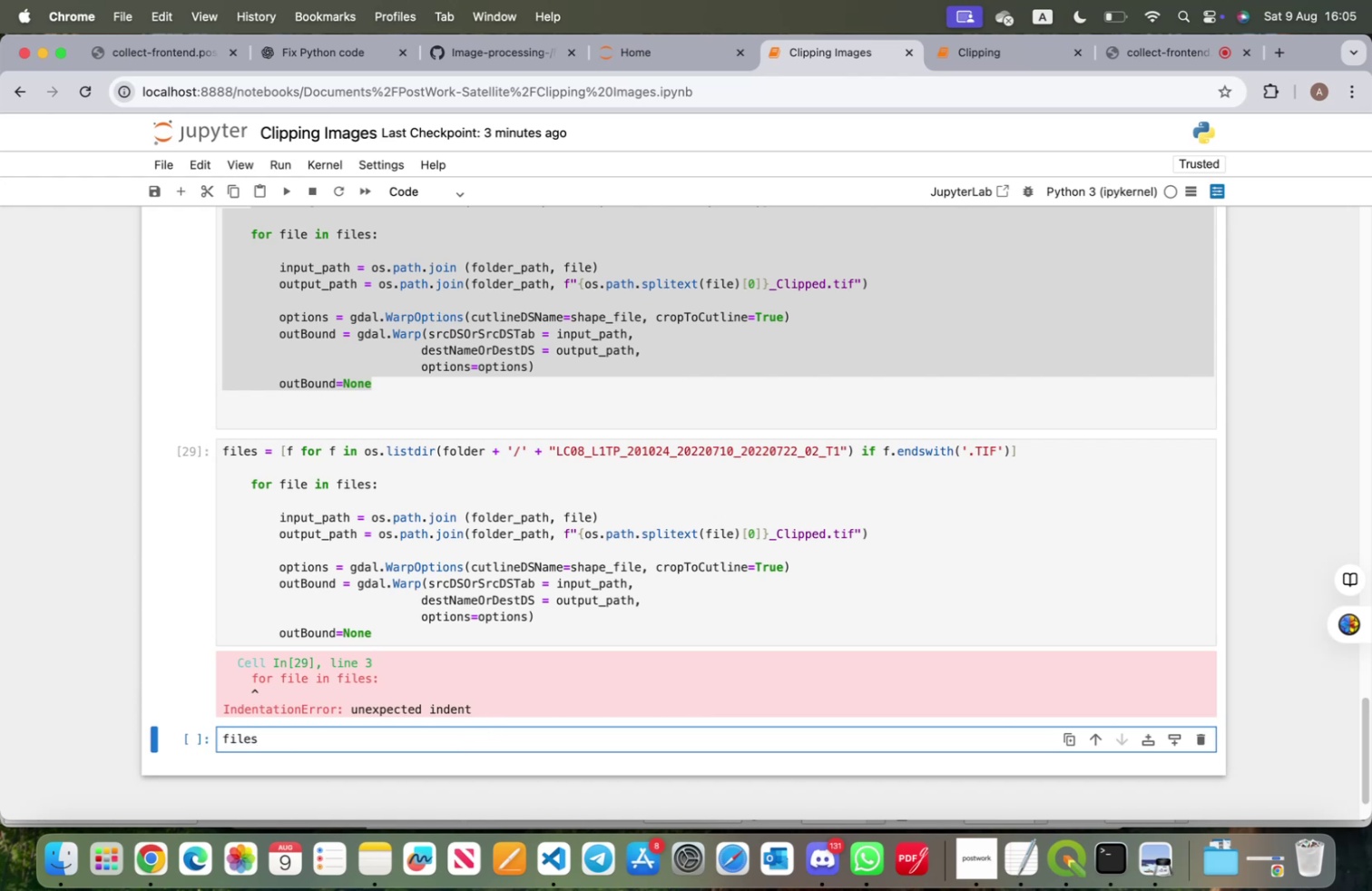 
key(Shift+Enter)
 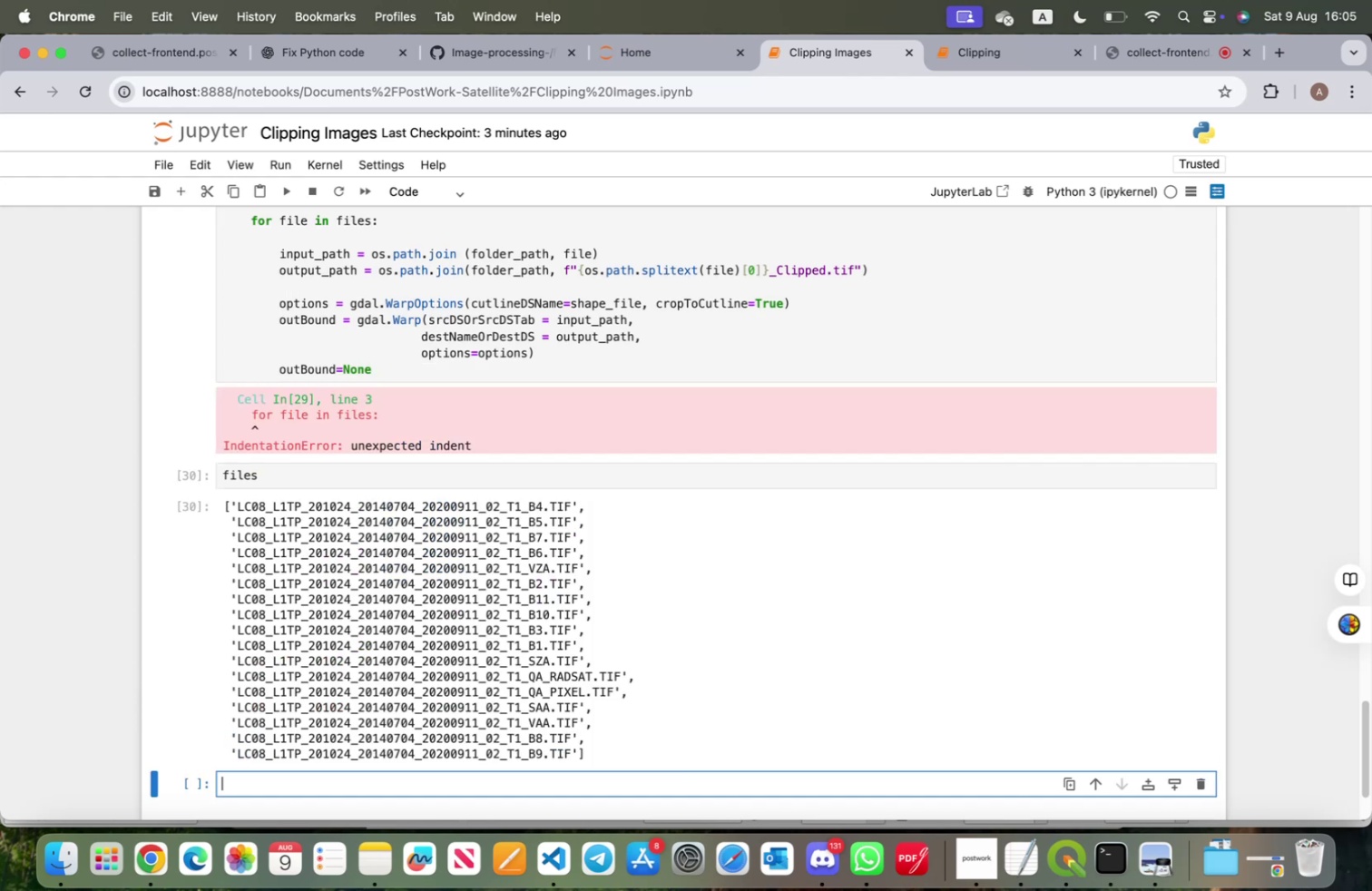 
scroll: coordinate [488, 728], scroll_direction: up, amount: 7.0
 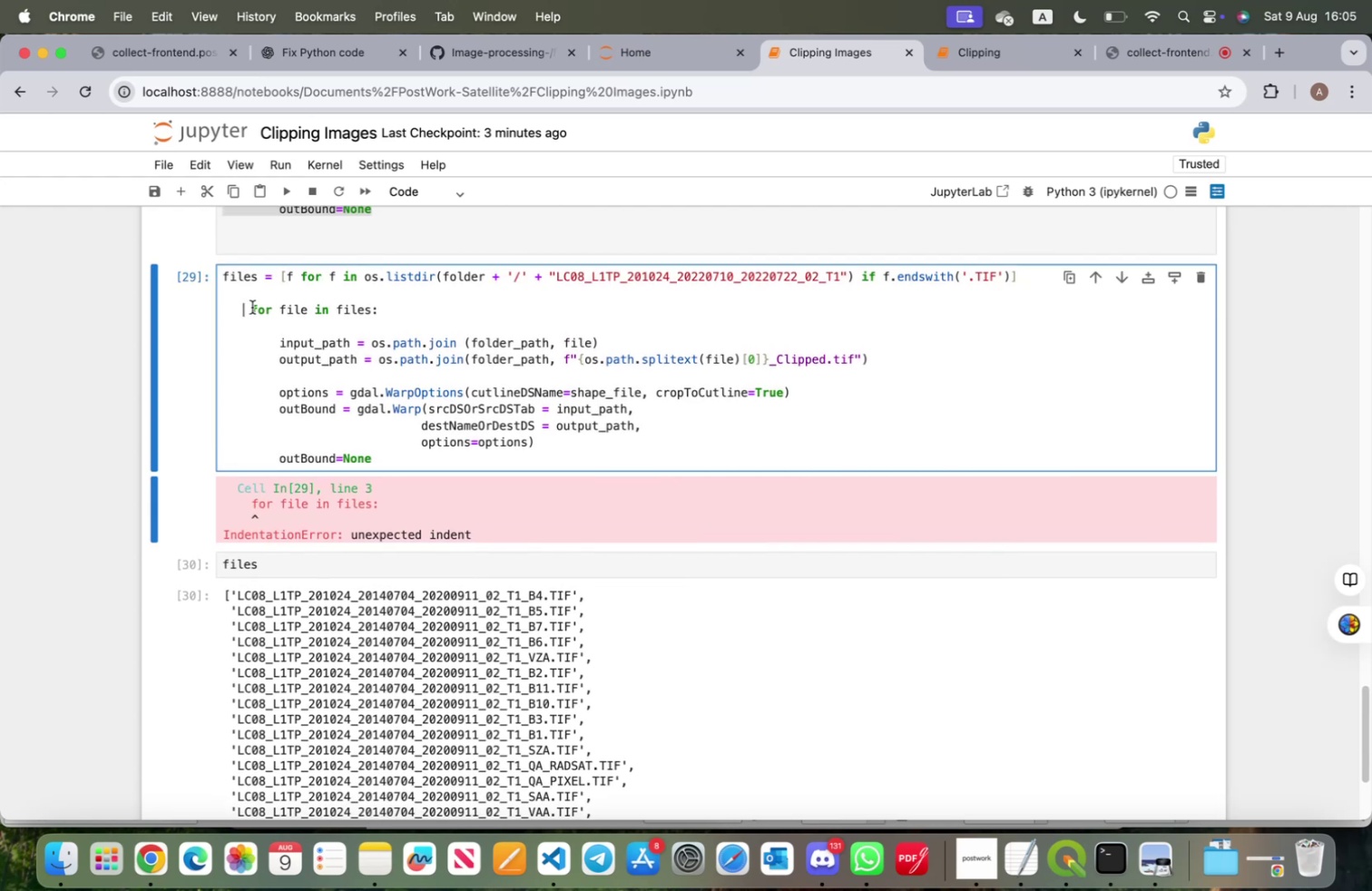 
key(ArrowRight)
 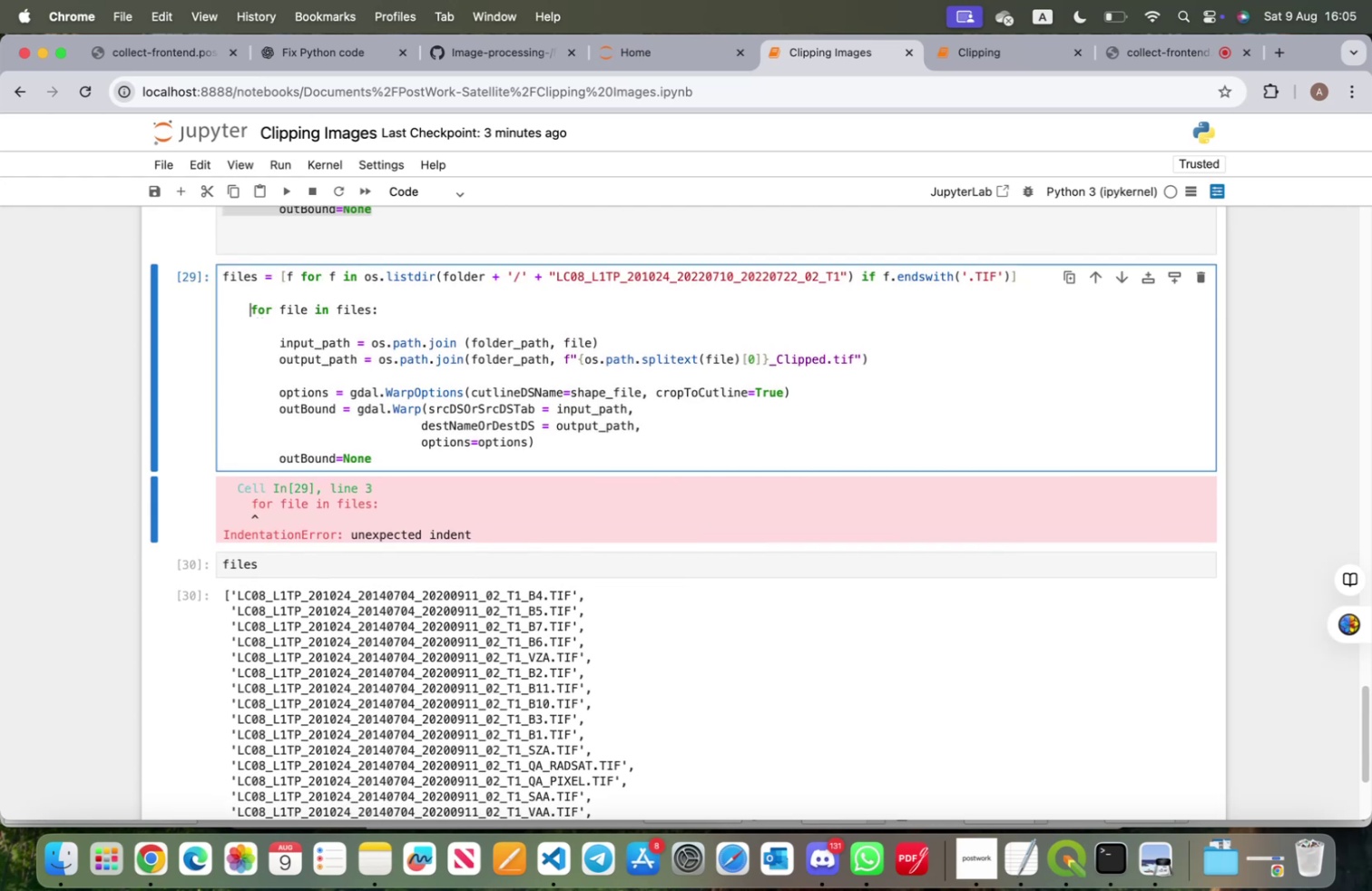 
key(Backspace)
 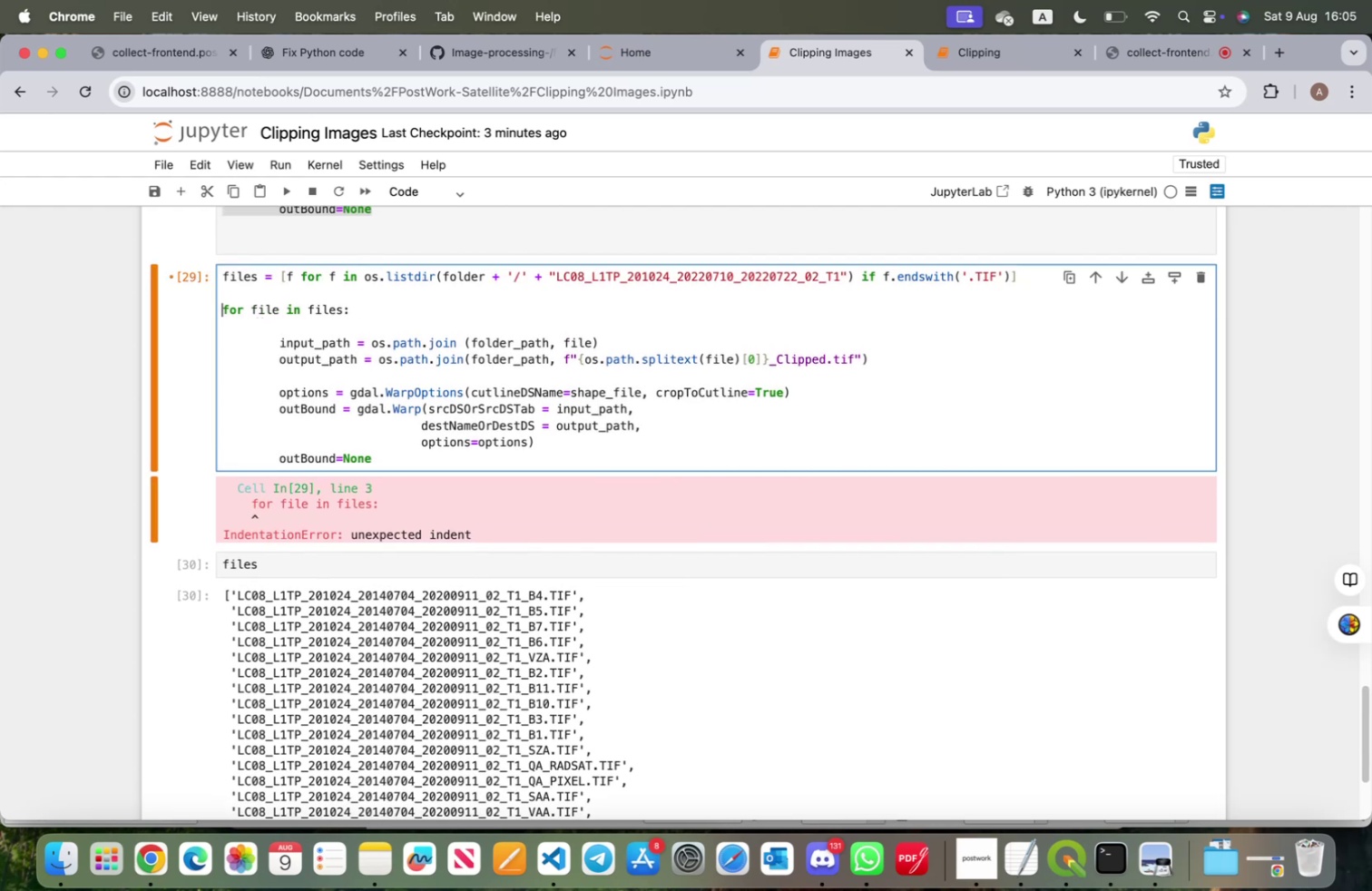 
key(ArrowDown)
 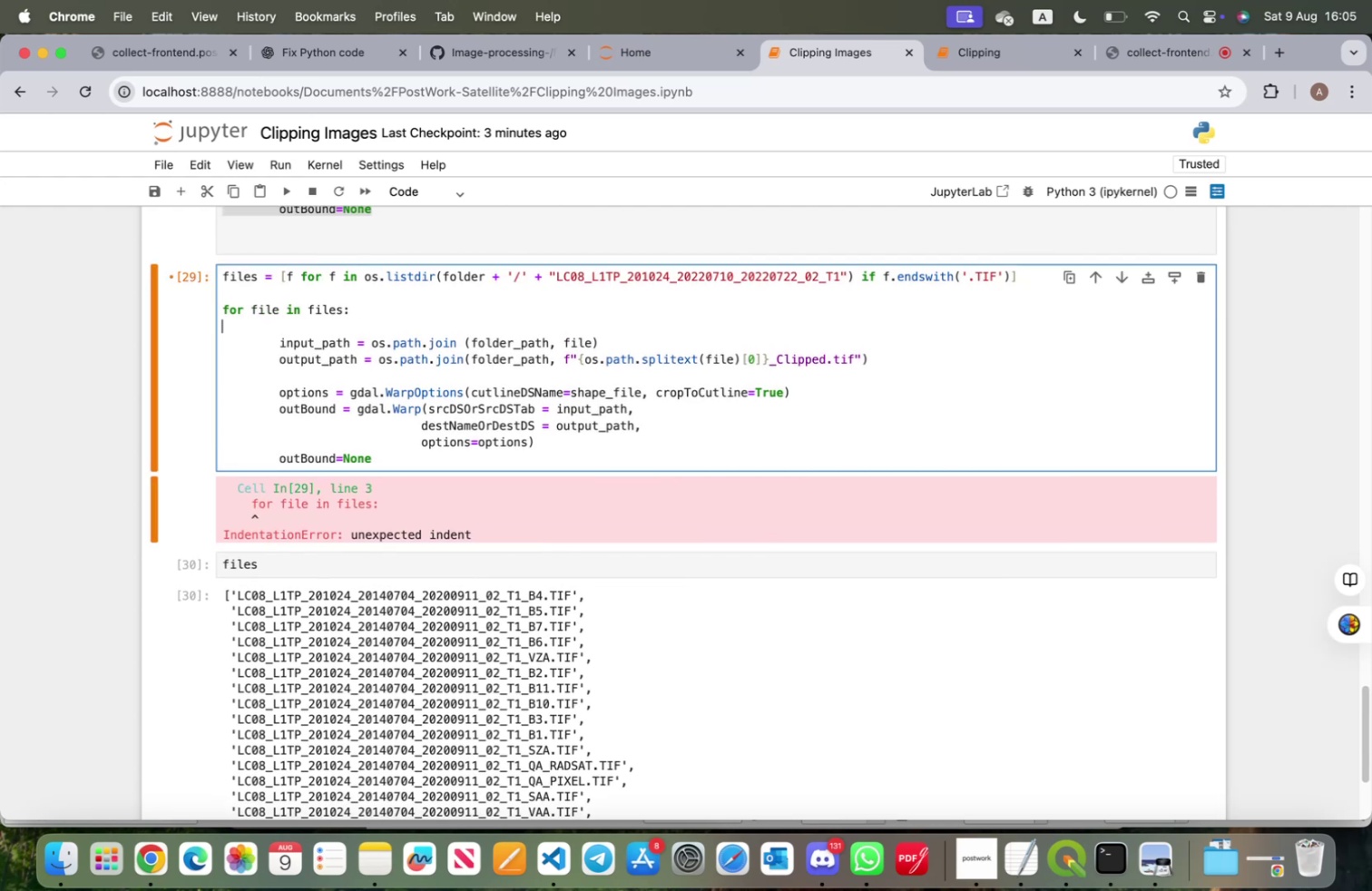 
key(ArrowRight)
 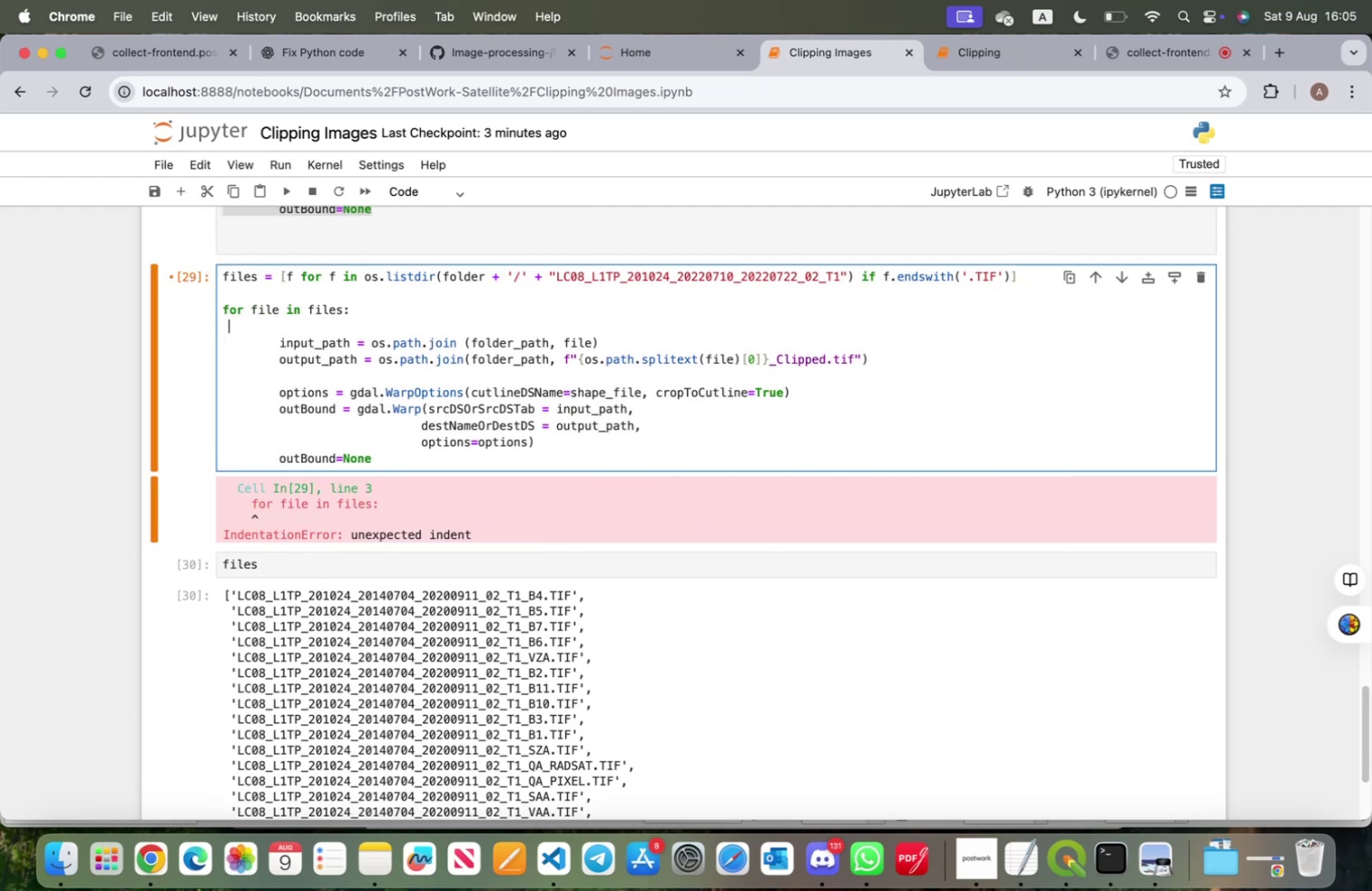 
key(ArrowRight)
 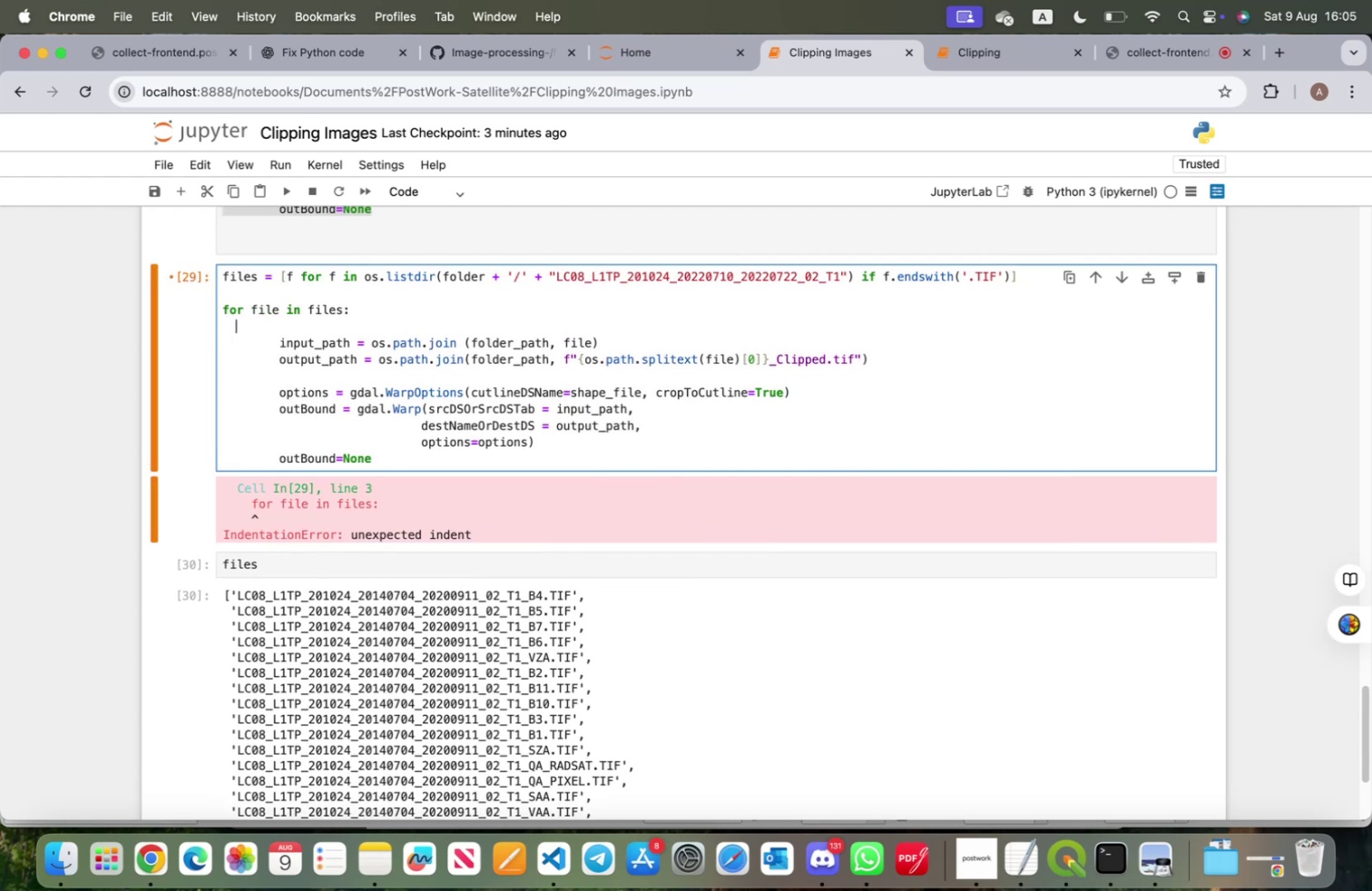 
key(ArrowRight)
 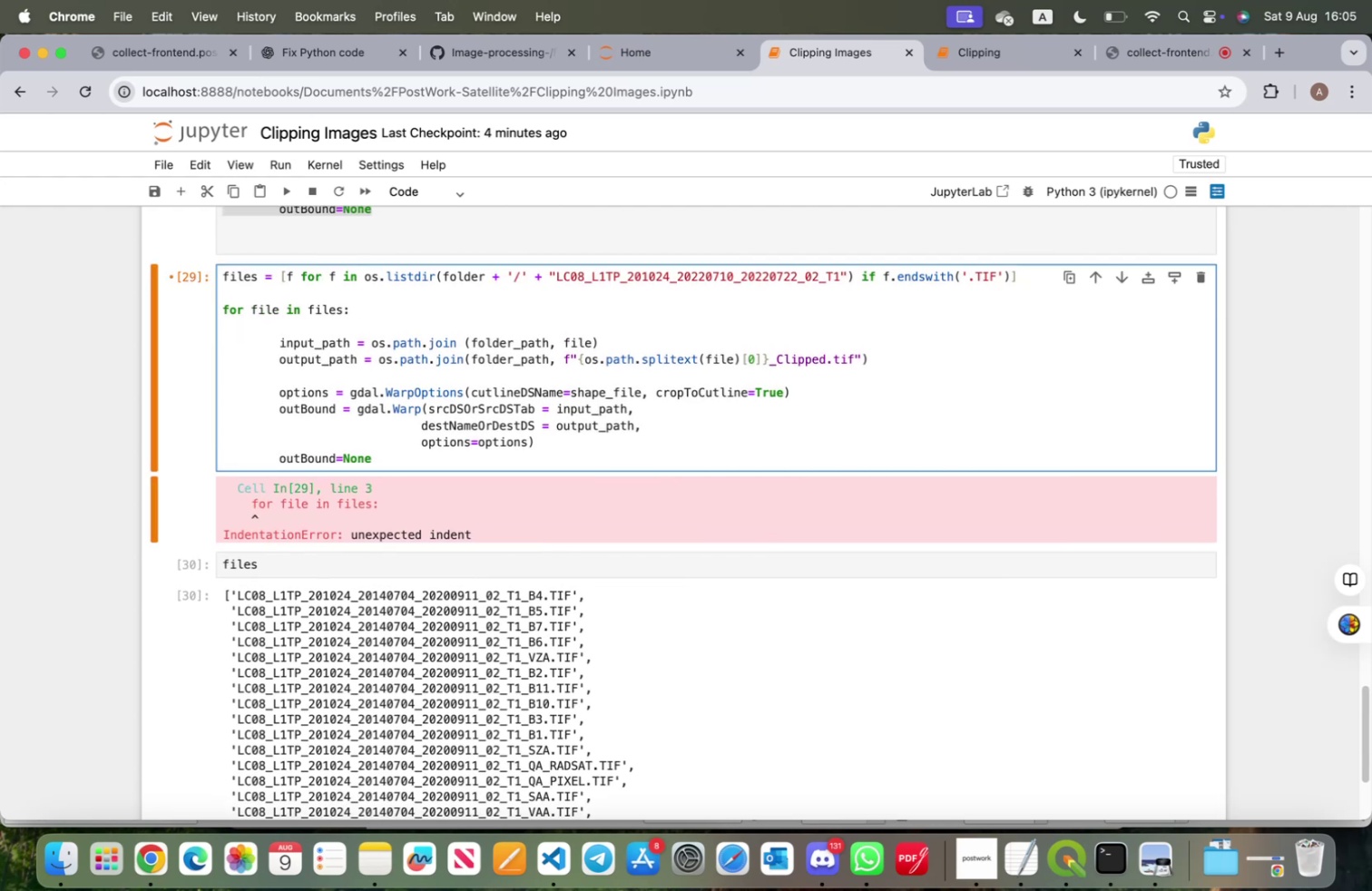 
key(ArrowDown)
 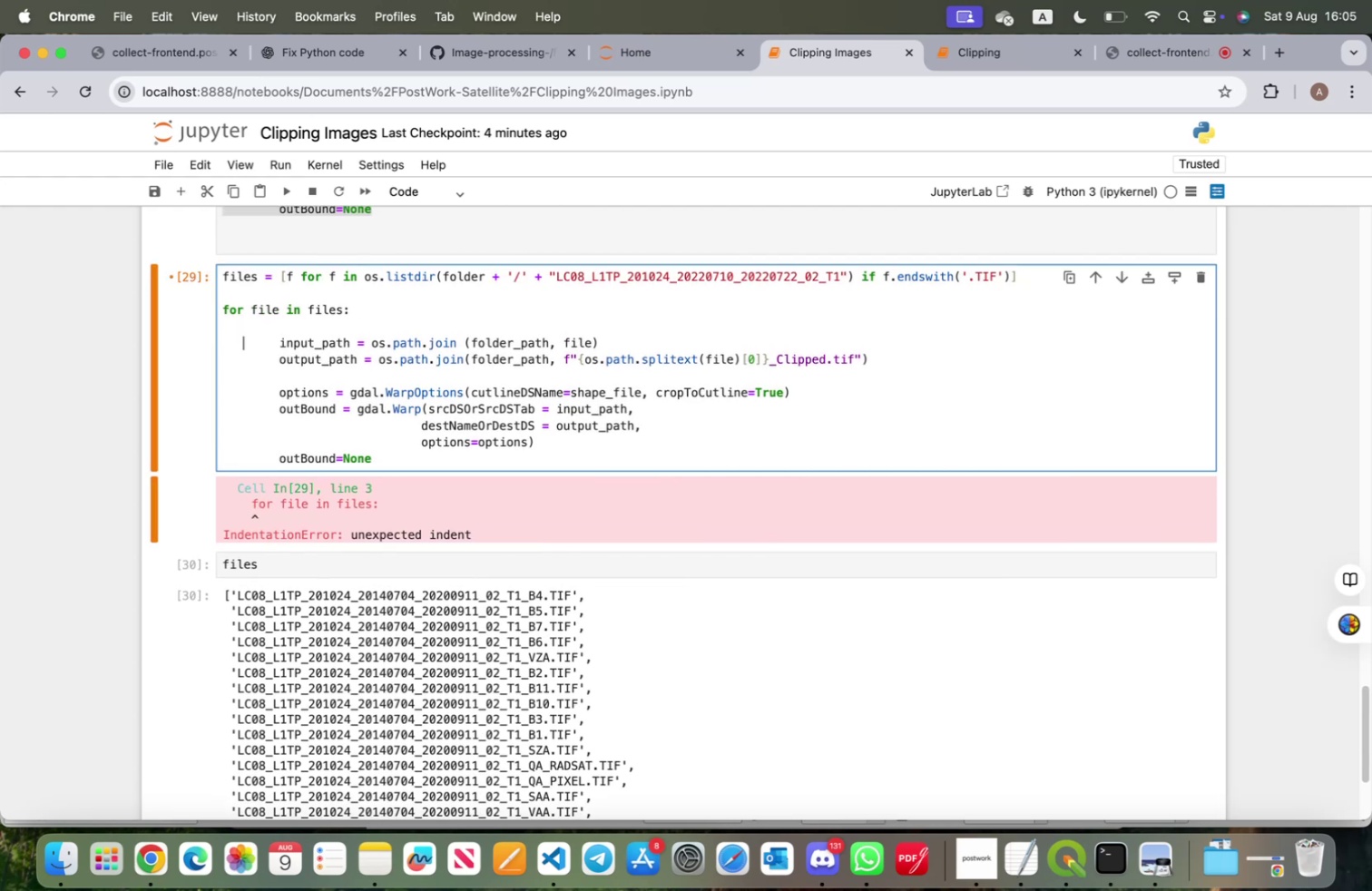 
key(ArrowDown)
 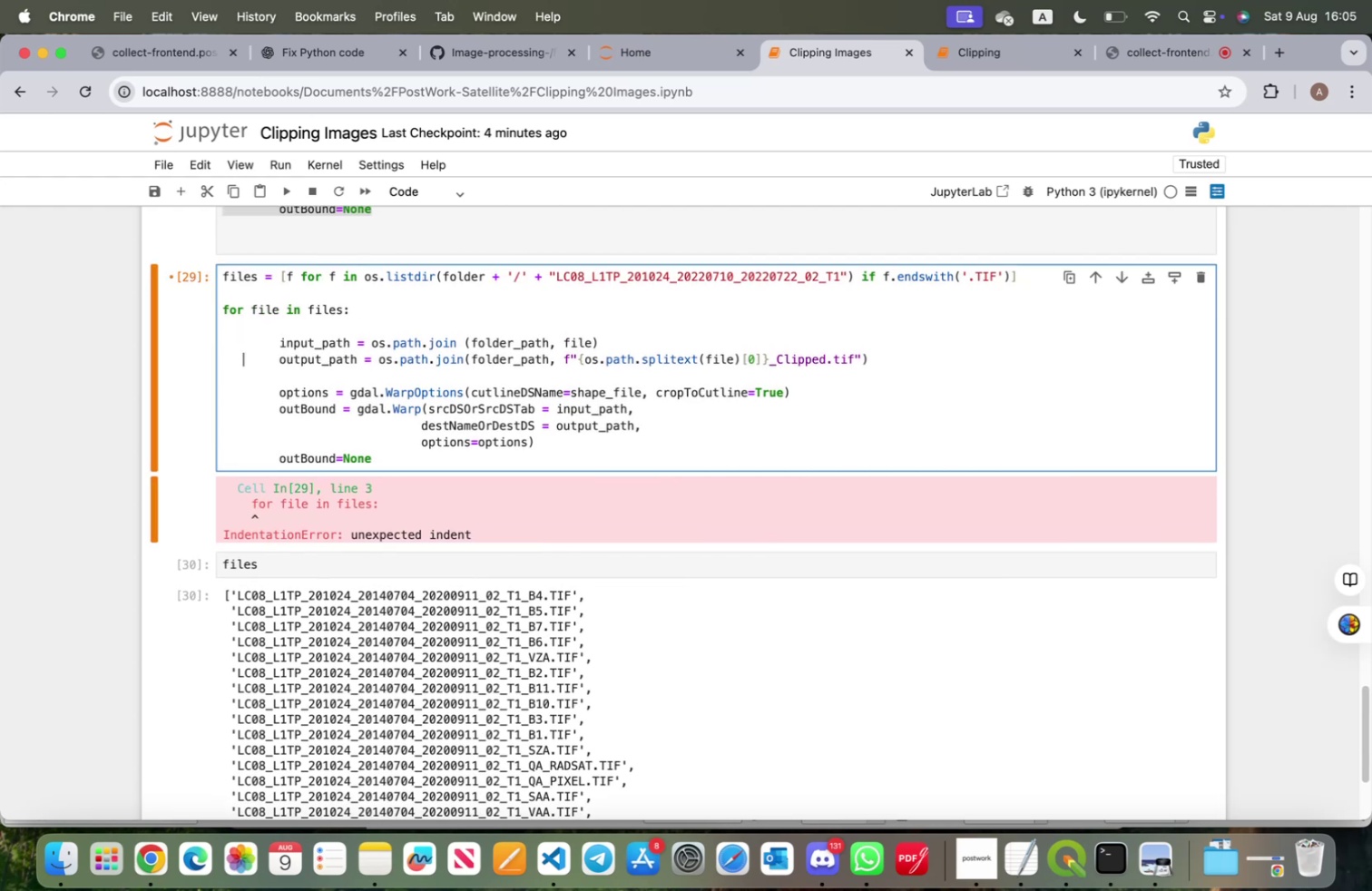 
key(ArrowDown)
 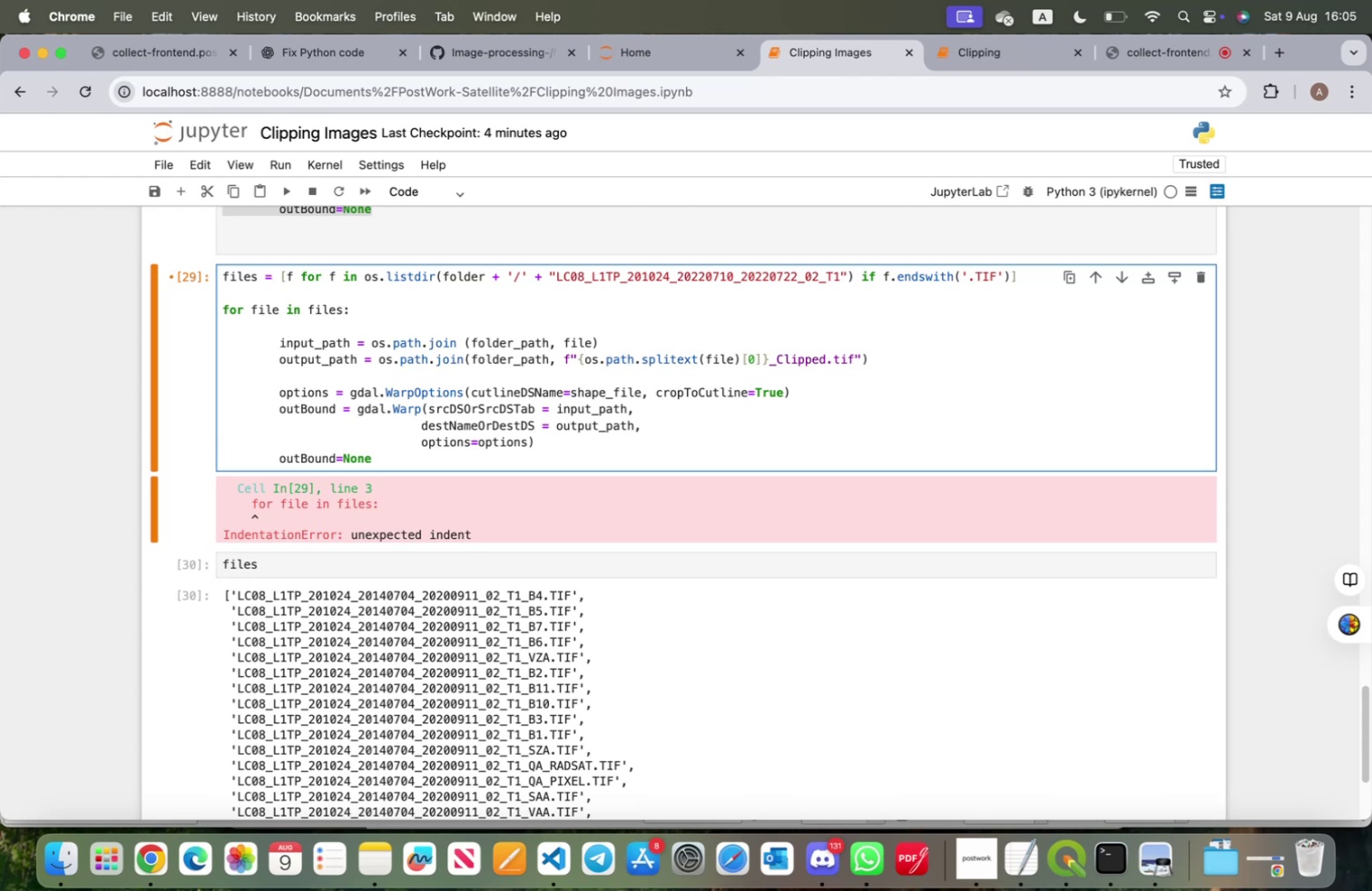 
key(Shift+ShiftRight)
 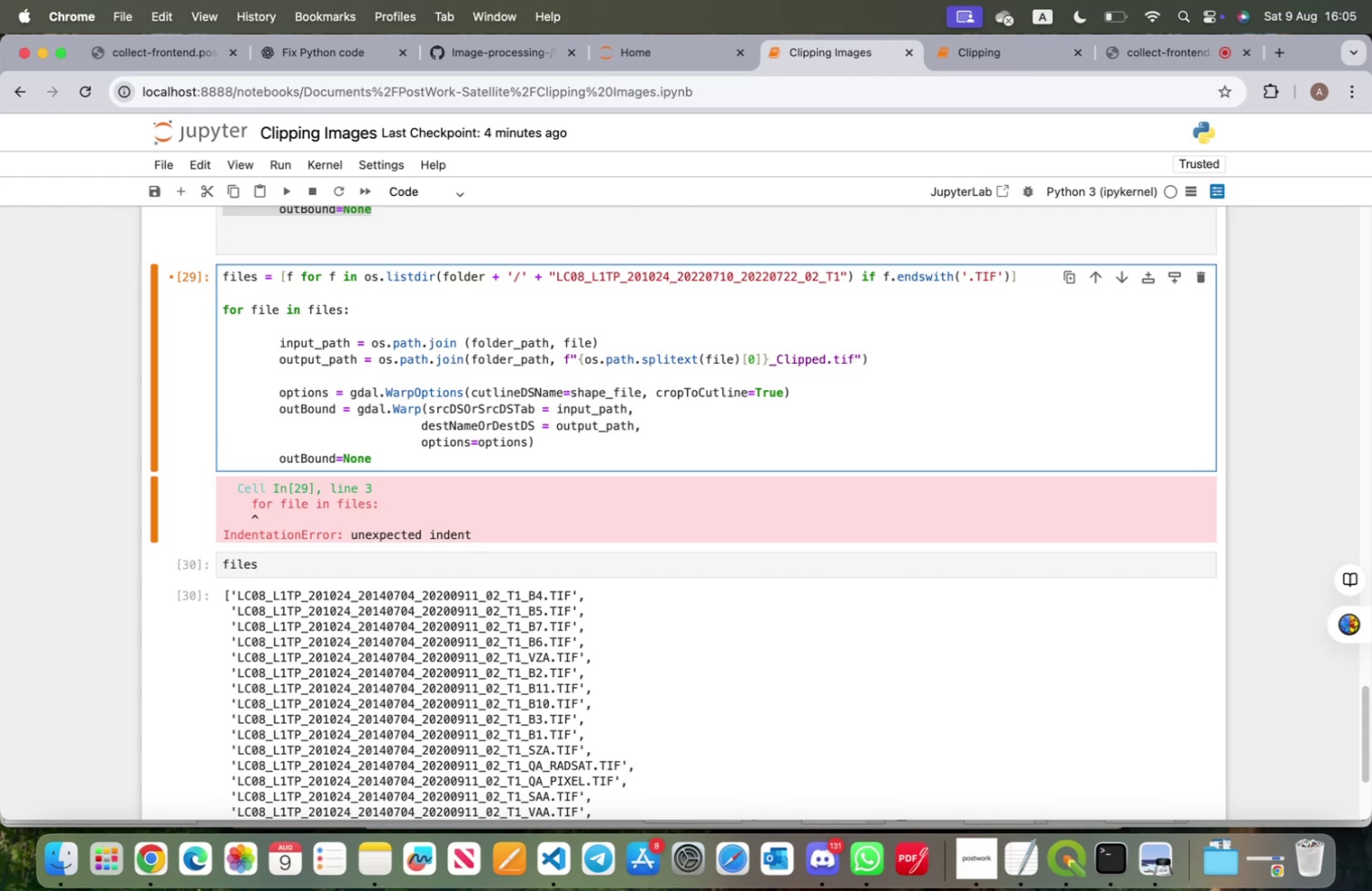 
key(Shift+Enter)
 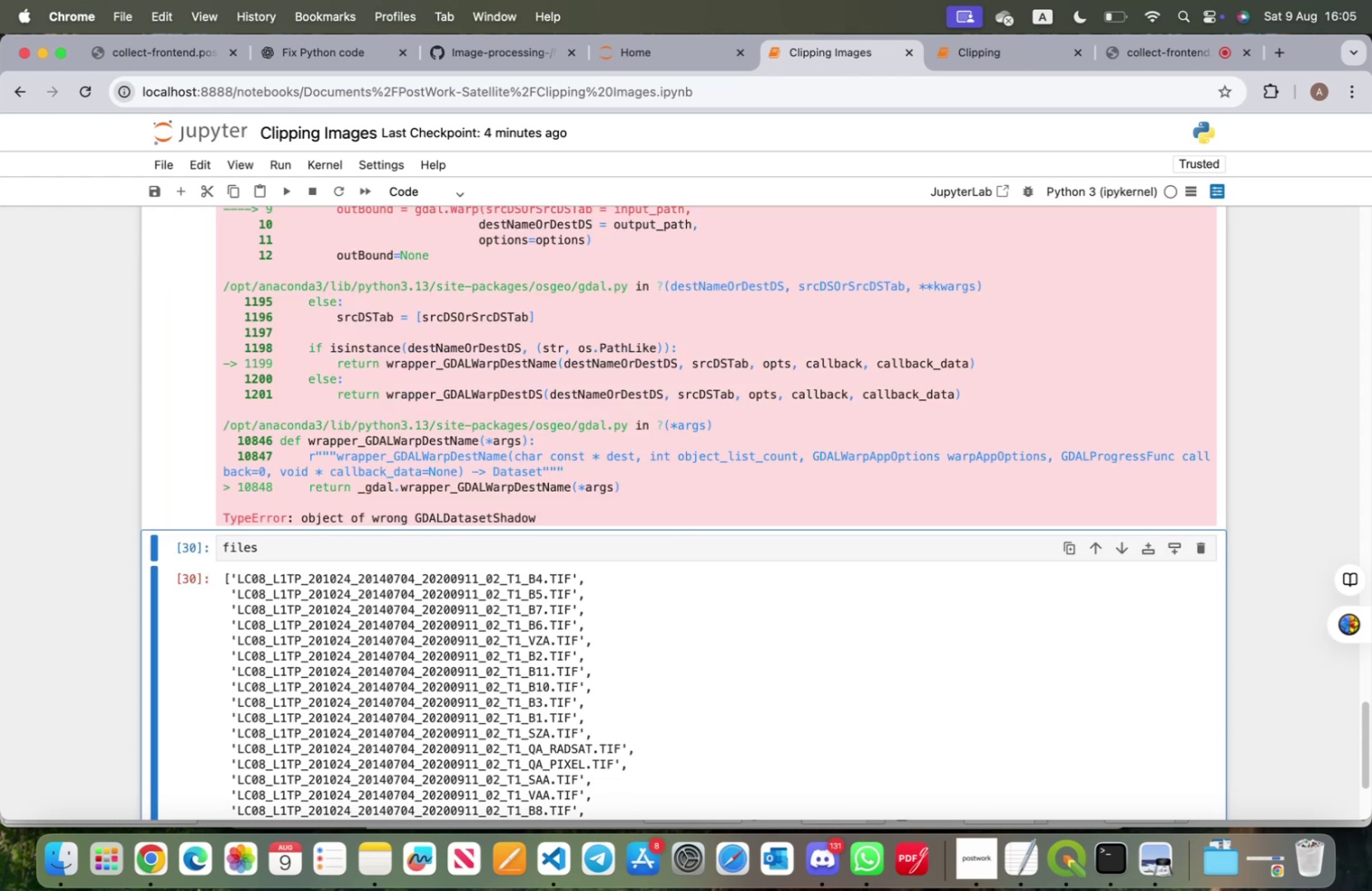 
scroll: coordinate [322, 377], scroll_direction: up, amount: 12.0
 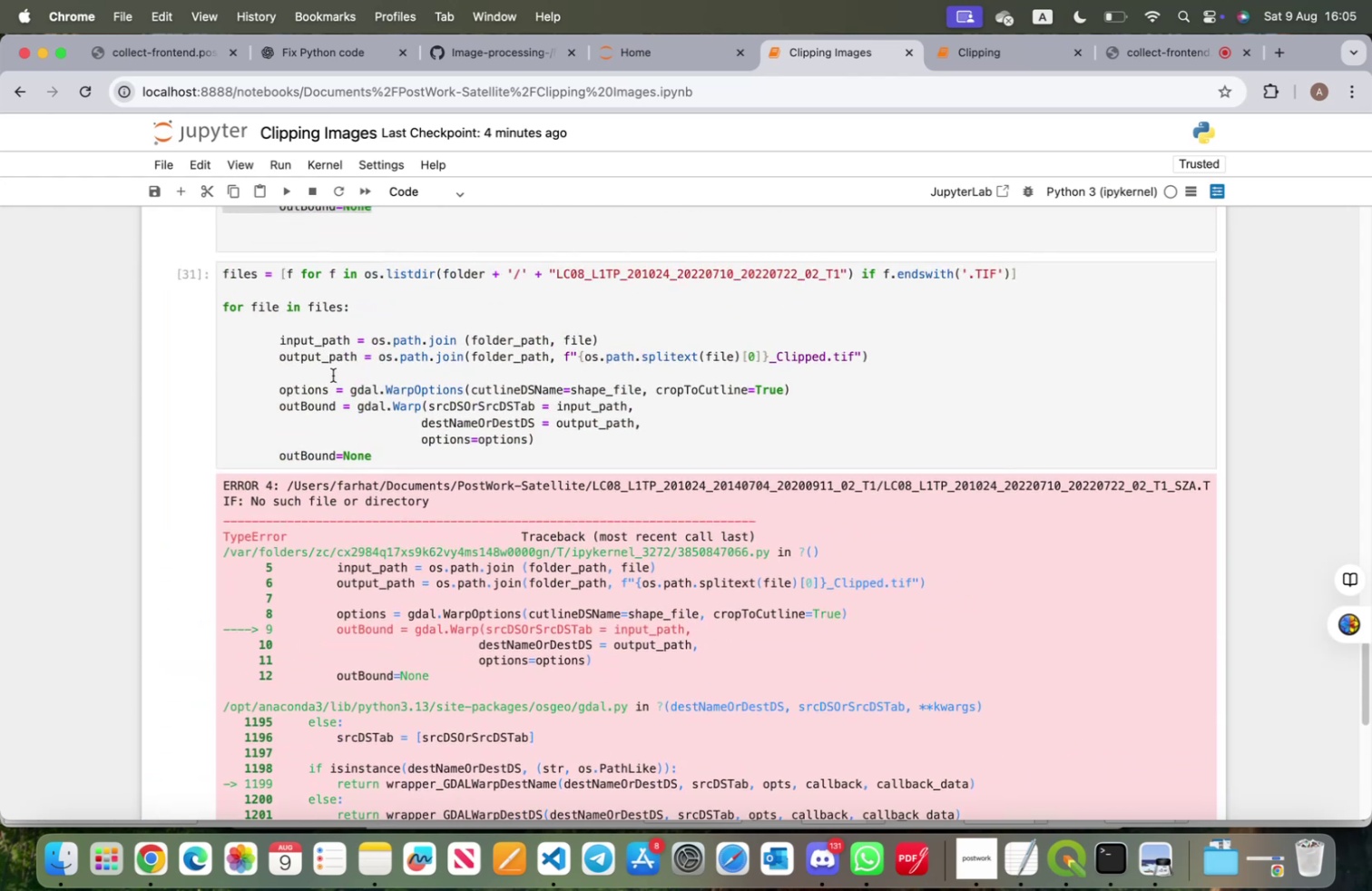 
key(Meta+Z)
 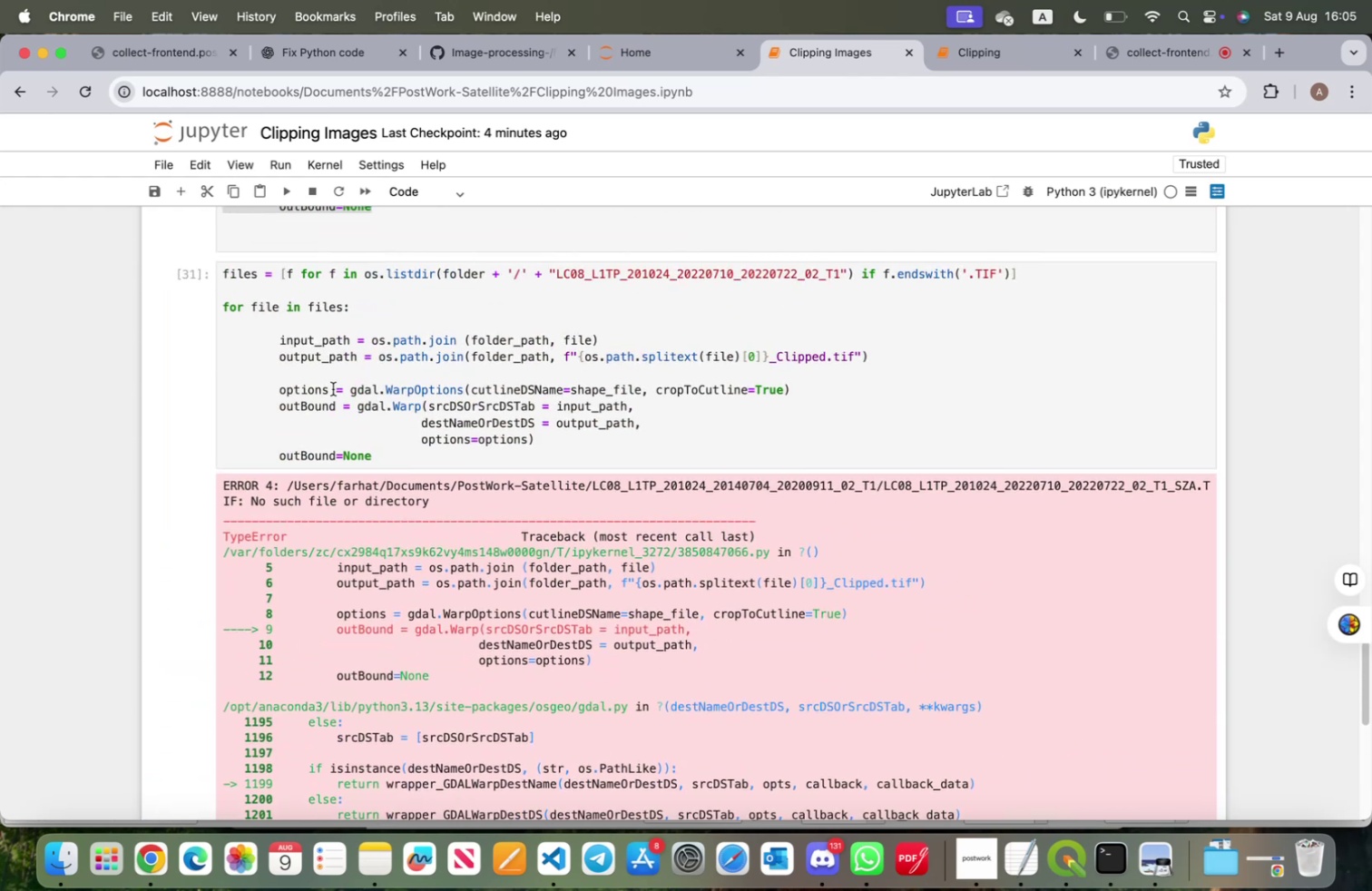 
left_click([333, 387])
 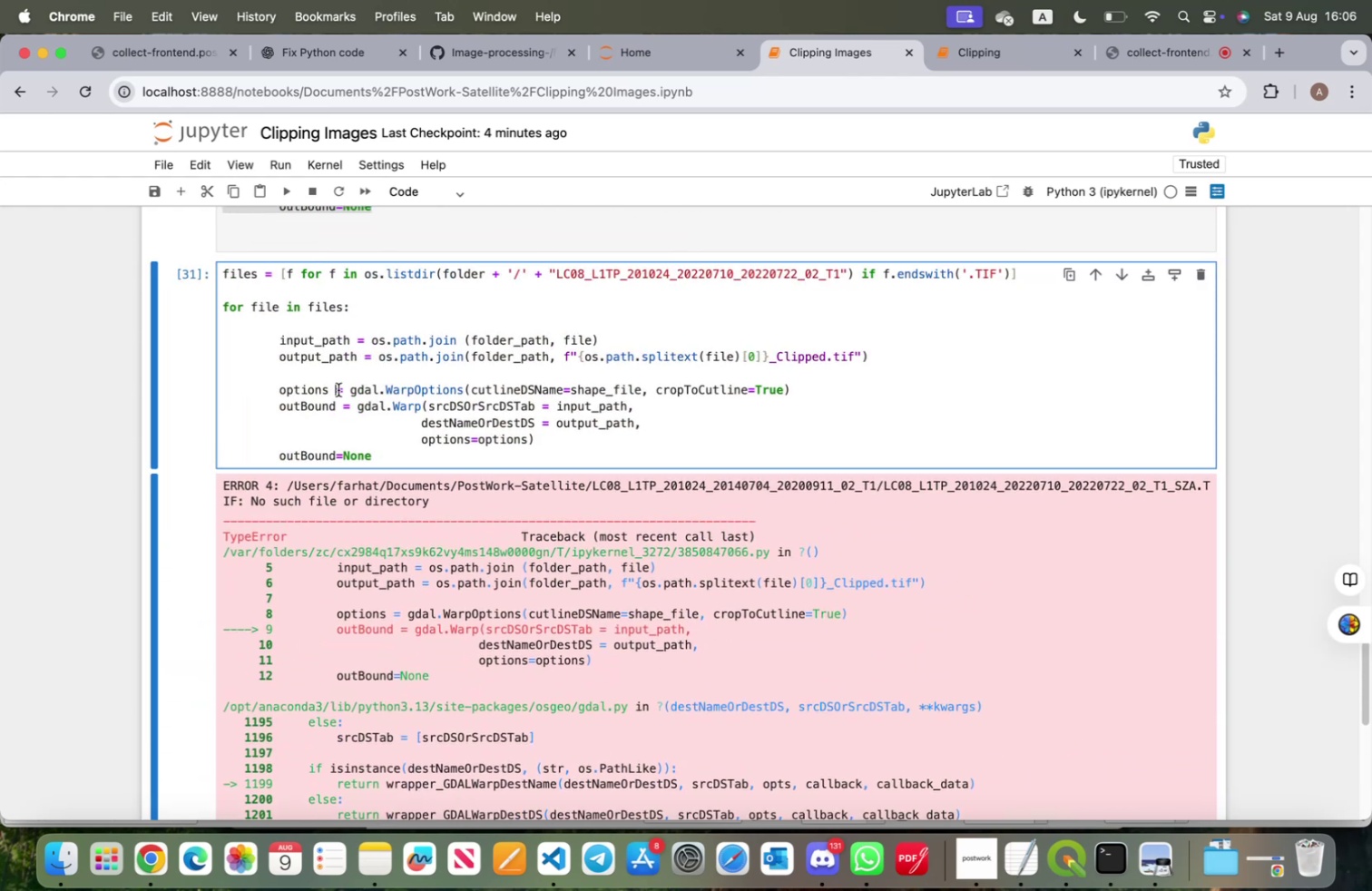 
key(Meta+CommandLeft)
 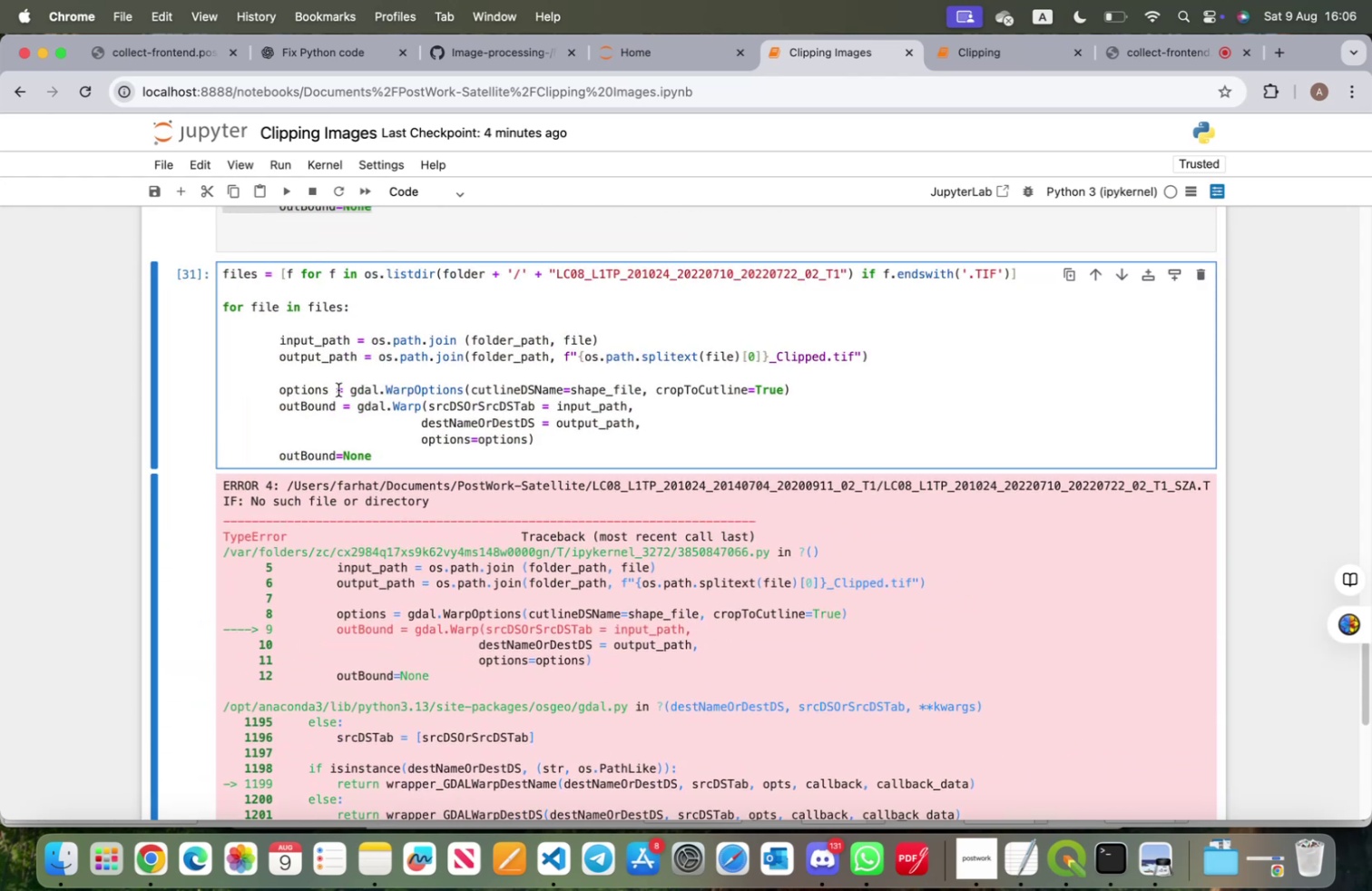 
key(Meta+Z)
 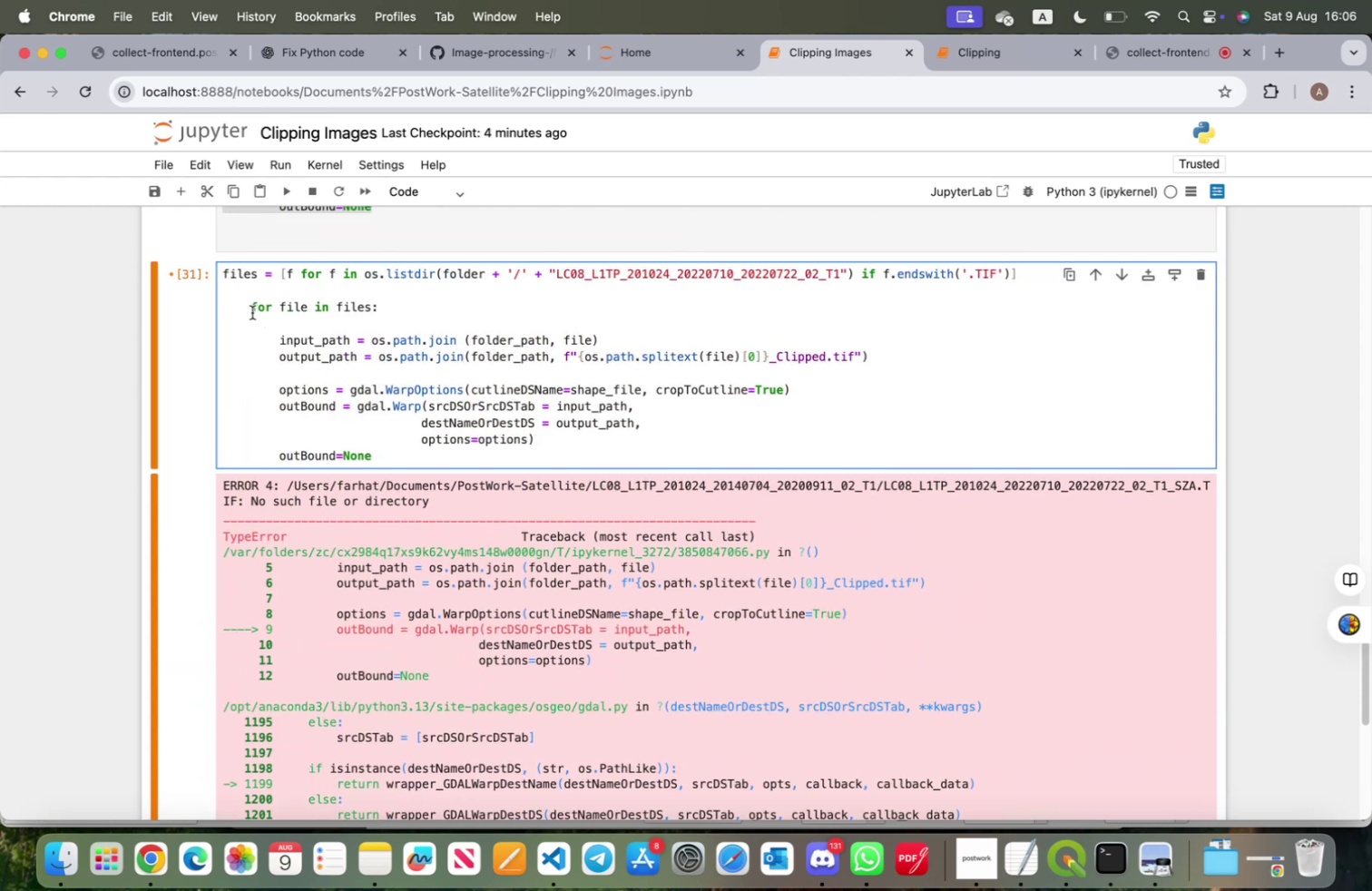 
left_click_drag(start_coordinate=[248, 308], to_coordinate=[368, 466])
 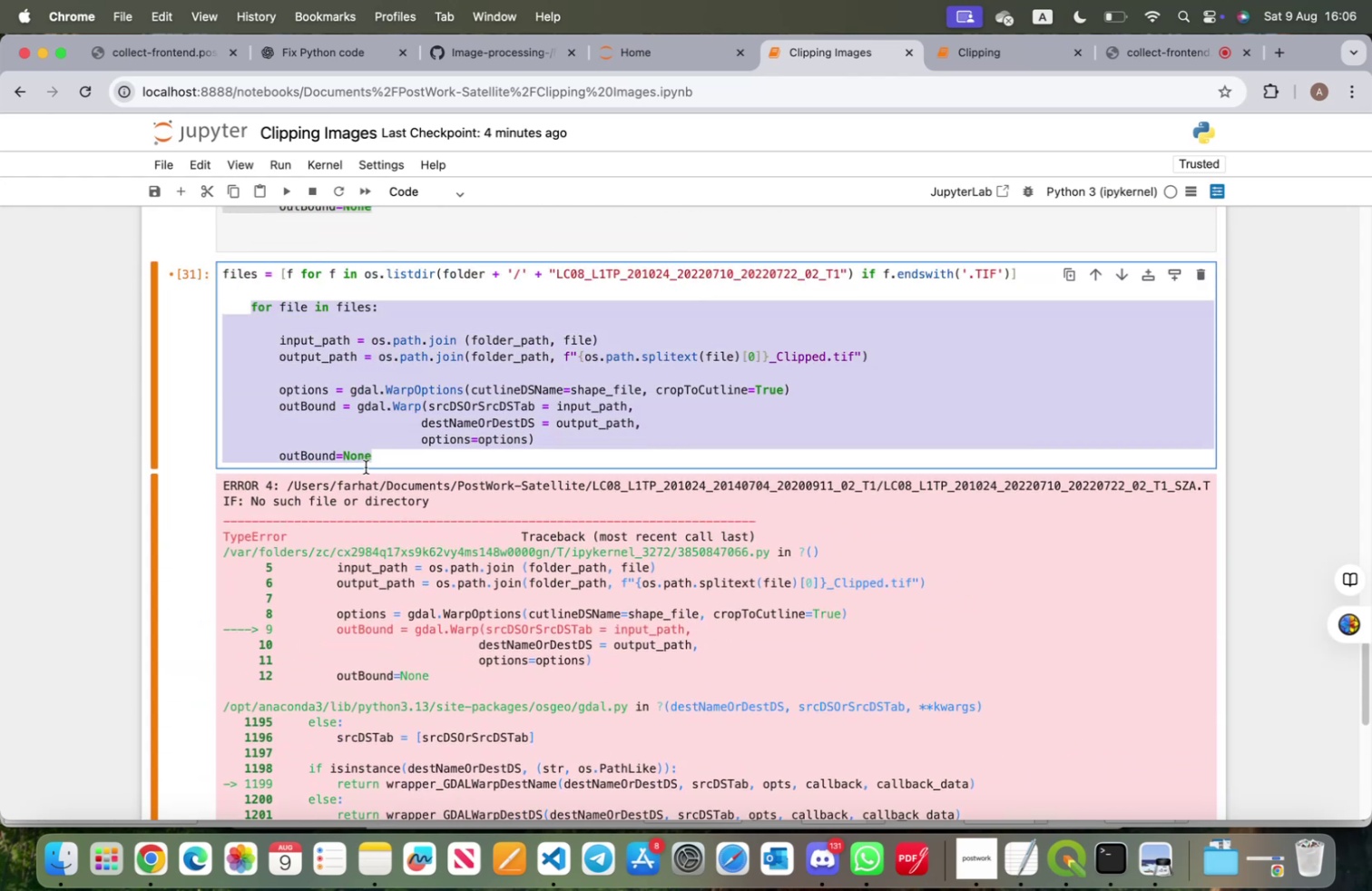 
key(Meta+CommandLeft)
 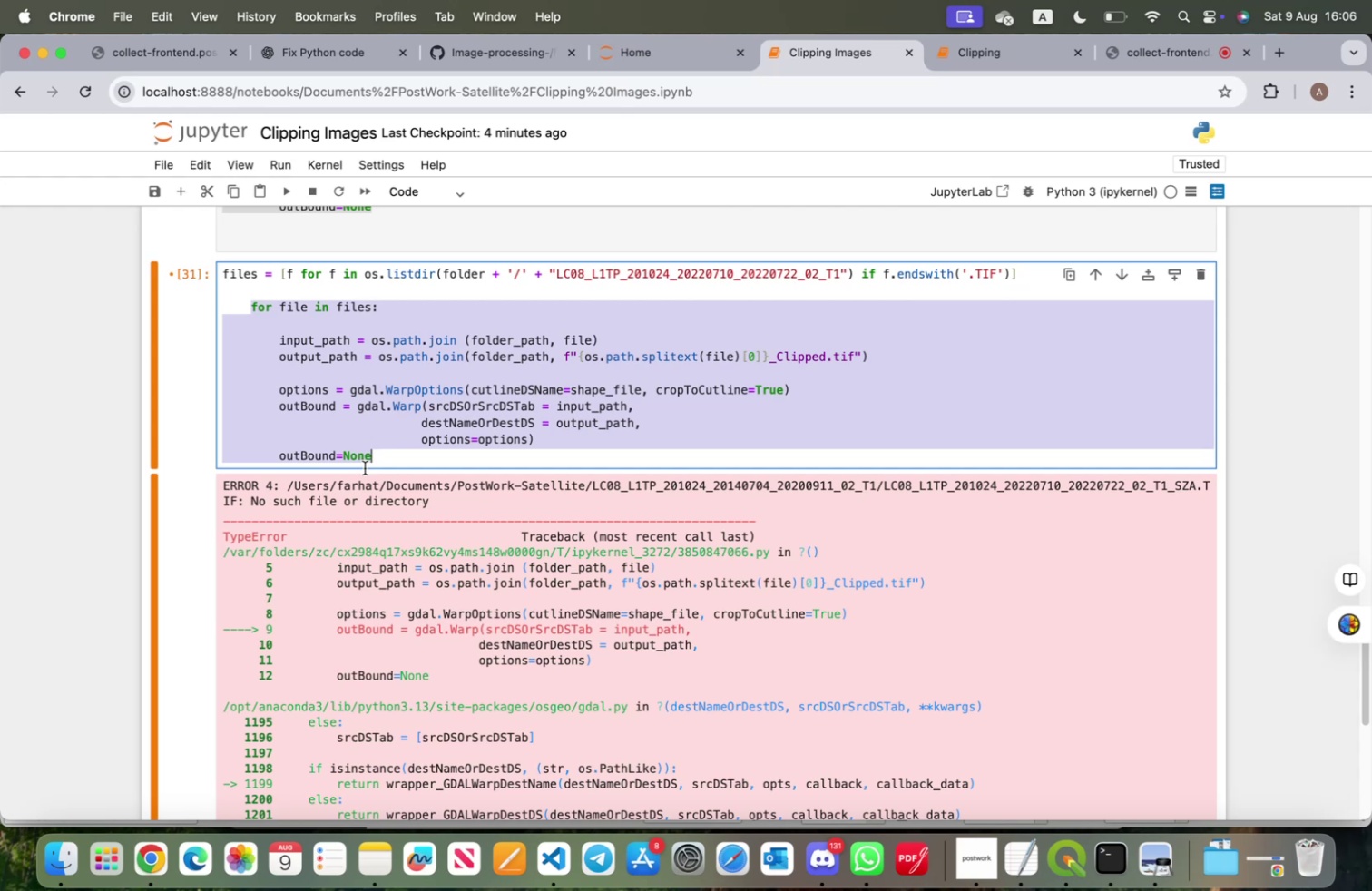 
key(Meta+X)
 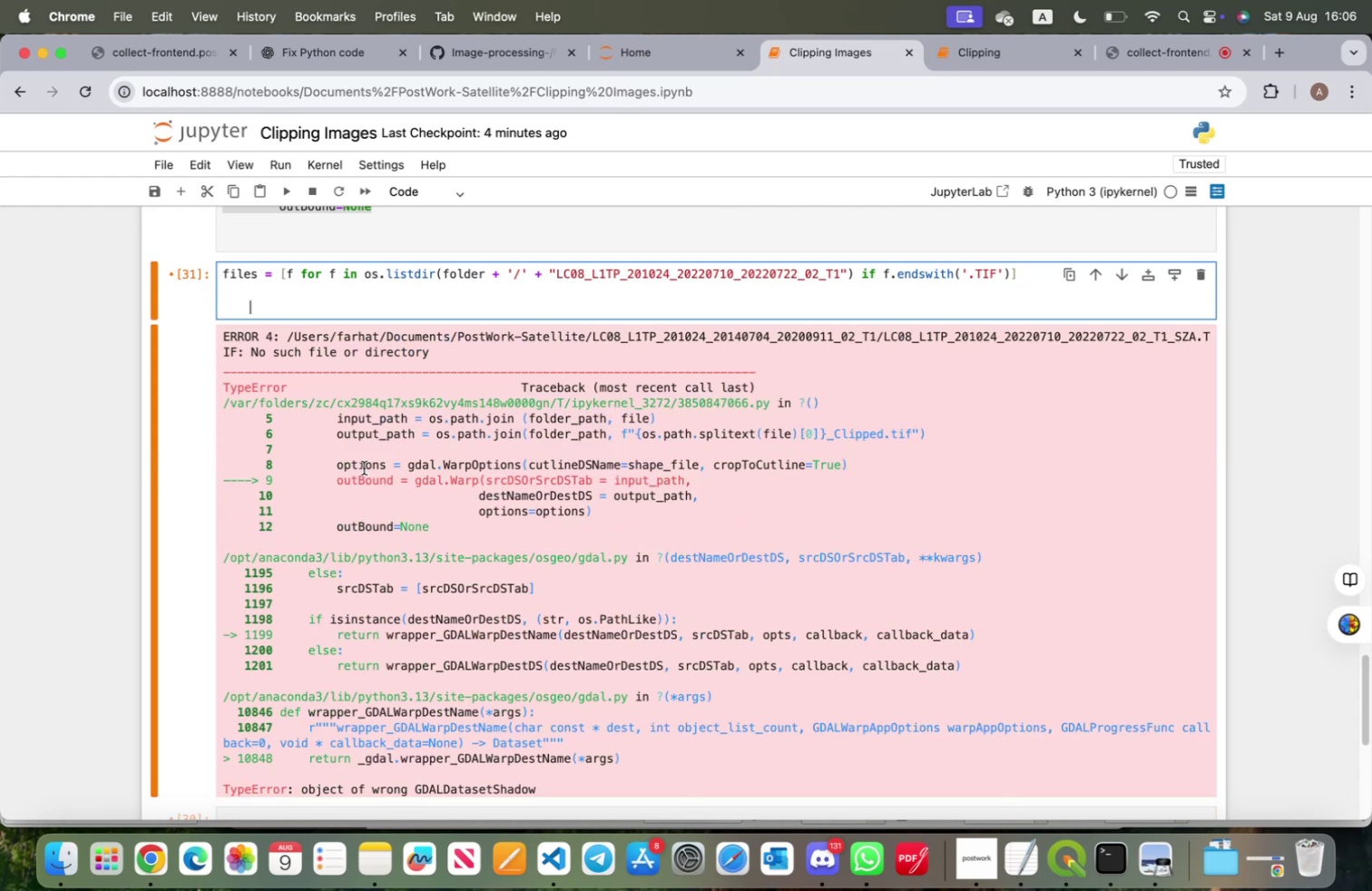 
scroll: coordinate [303, 614], scroll_direction: down, amount: 11.0
 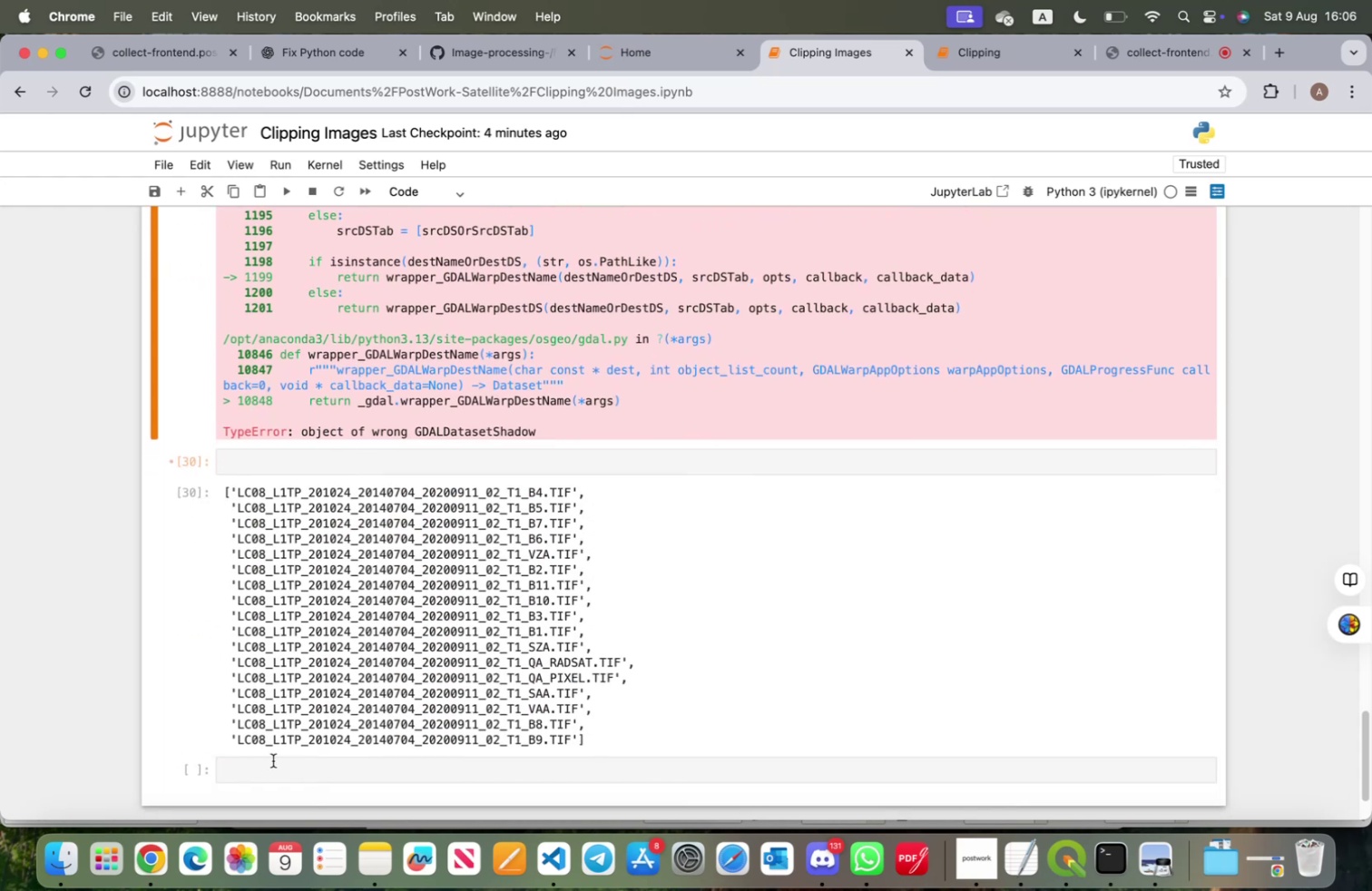 
left_click([273, 764])
 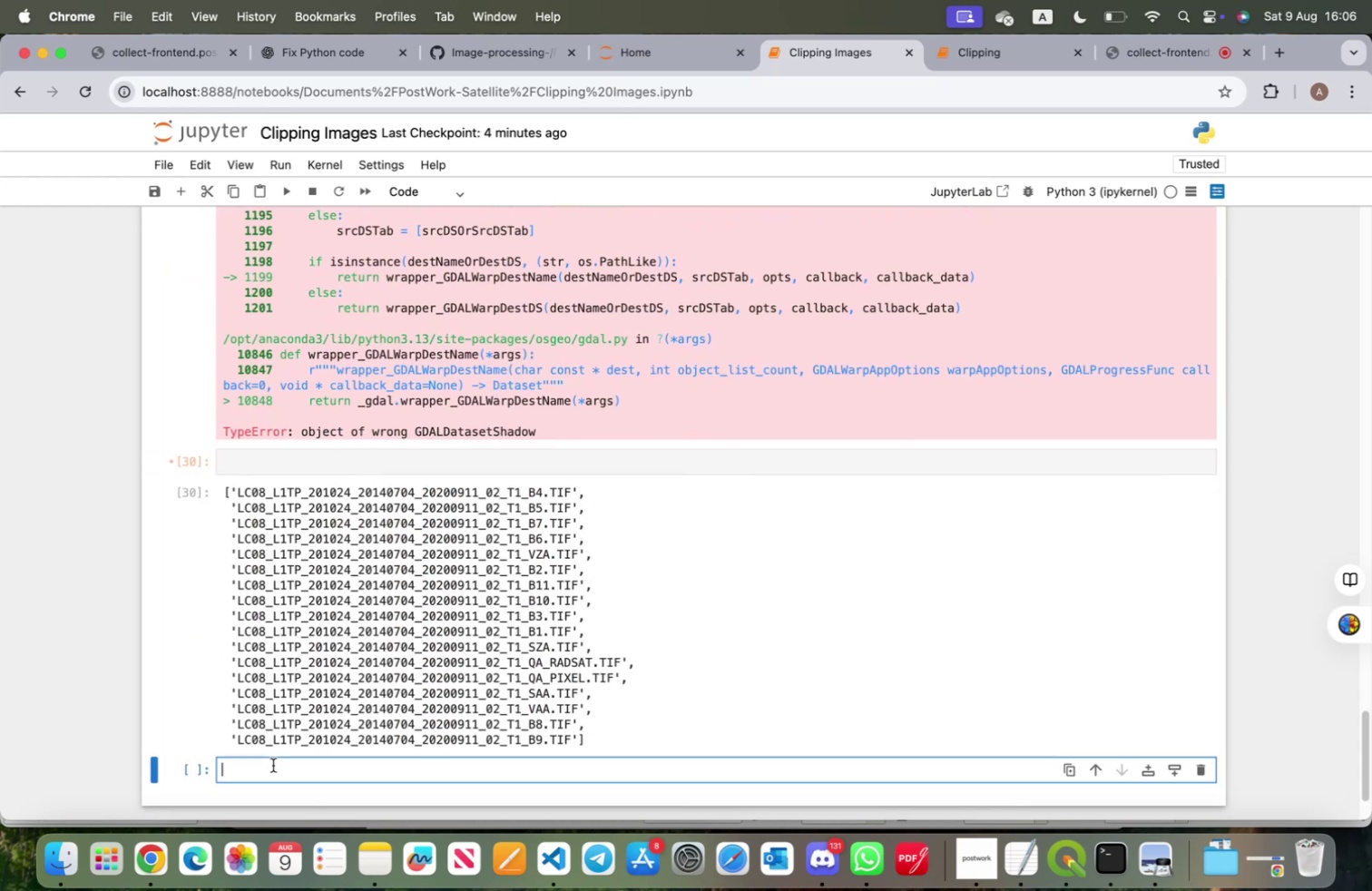 
key(Meta+V)
 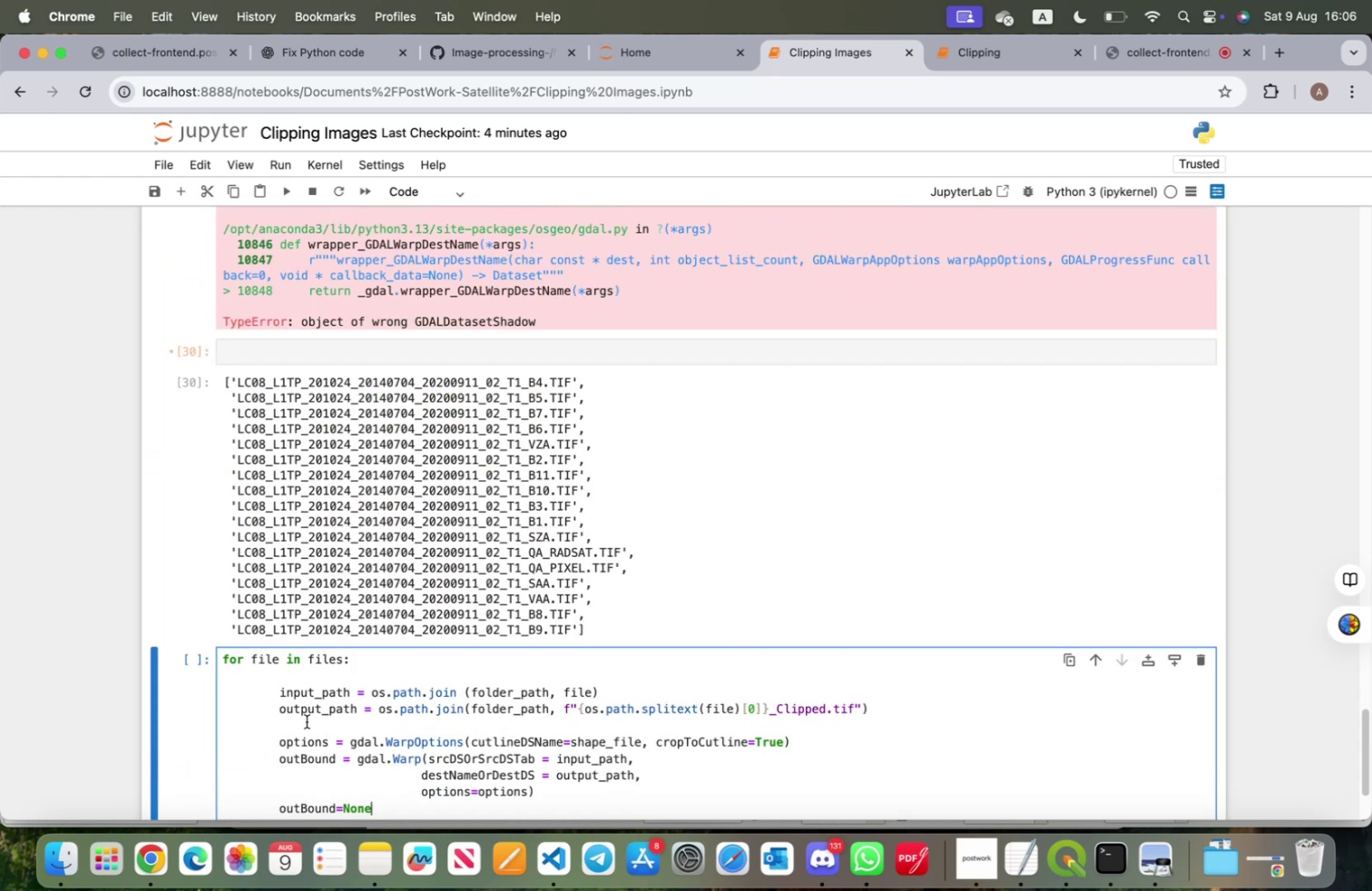 
scroll: coordinate [333, 677], scroll_direction: down, amount: 5.0
 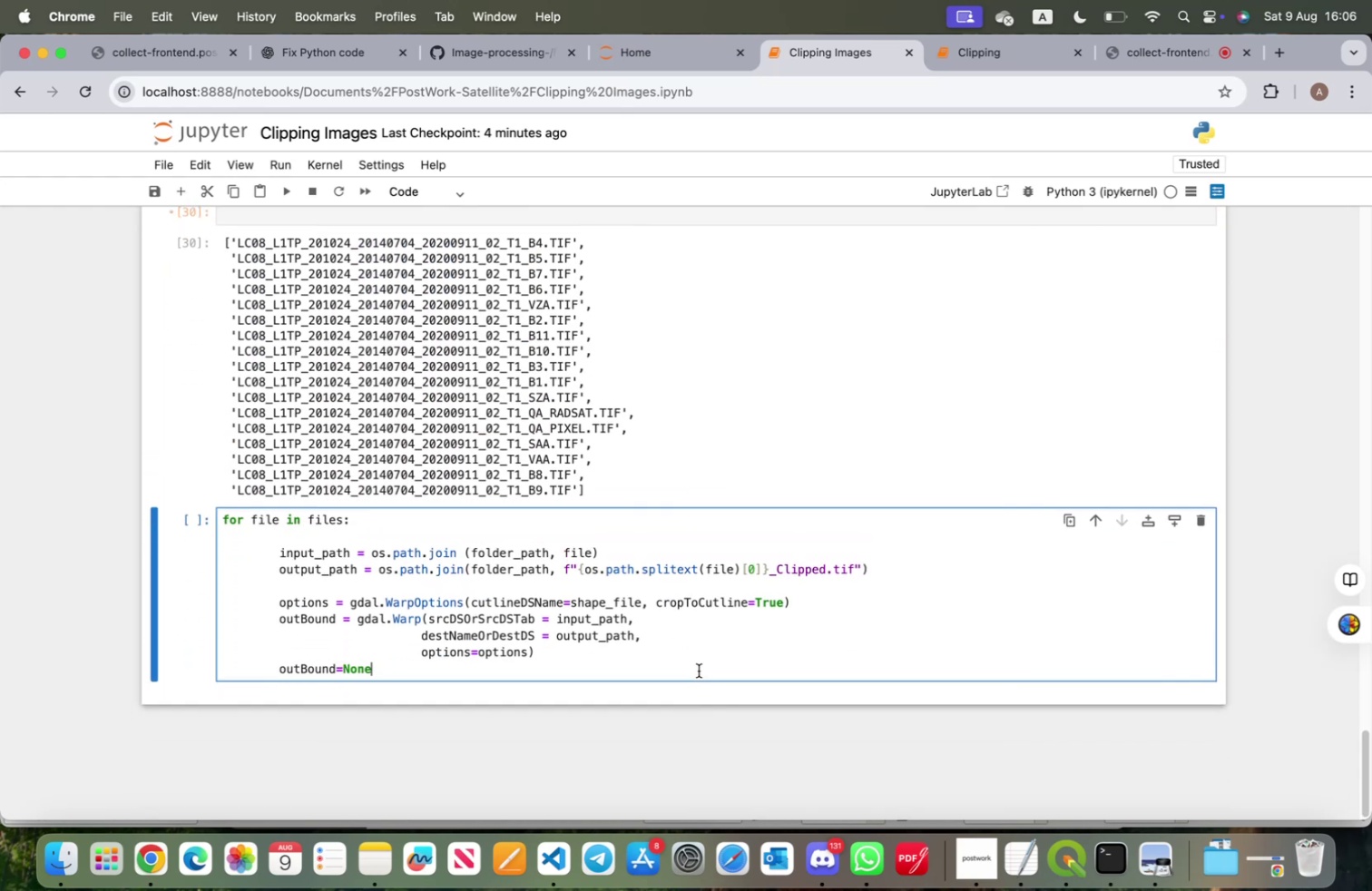 
key(Shift+ShiftRight)
 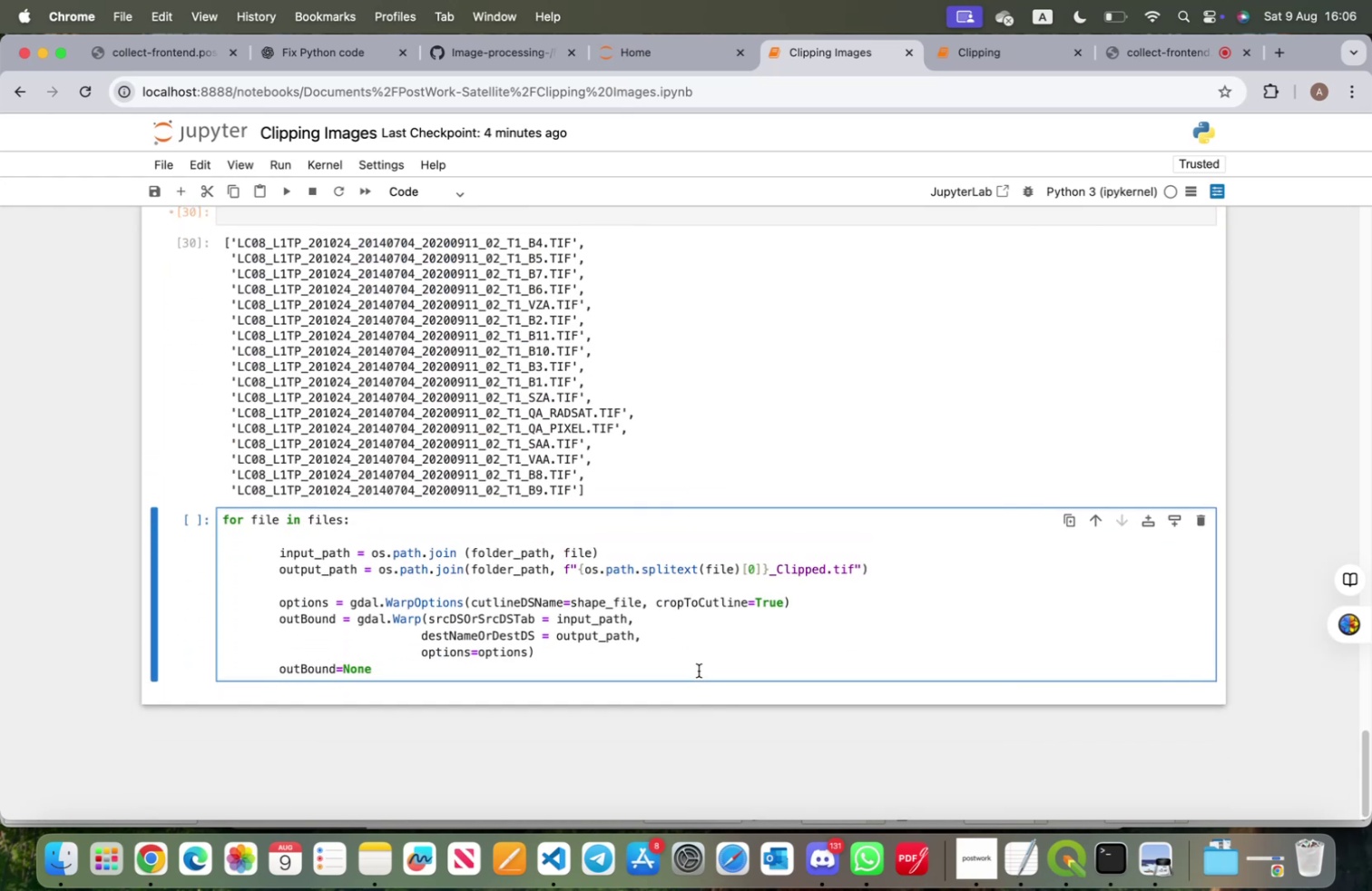 
key(Shift+Enter)
 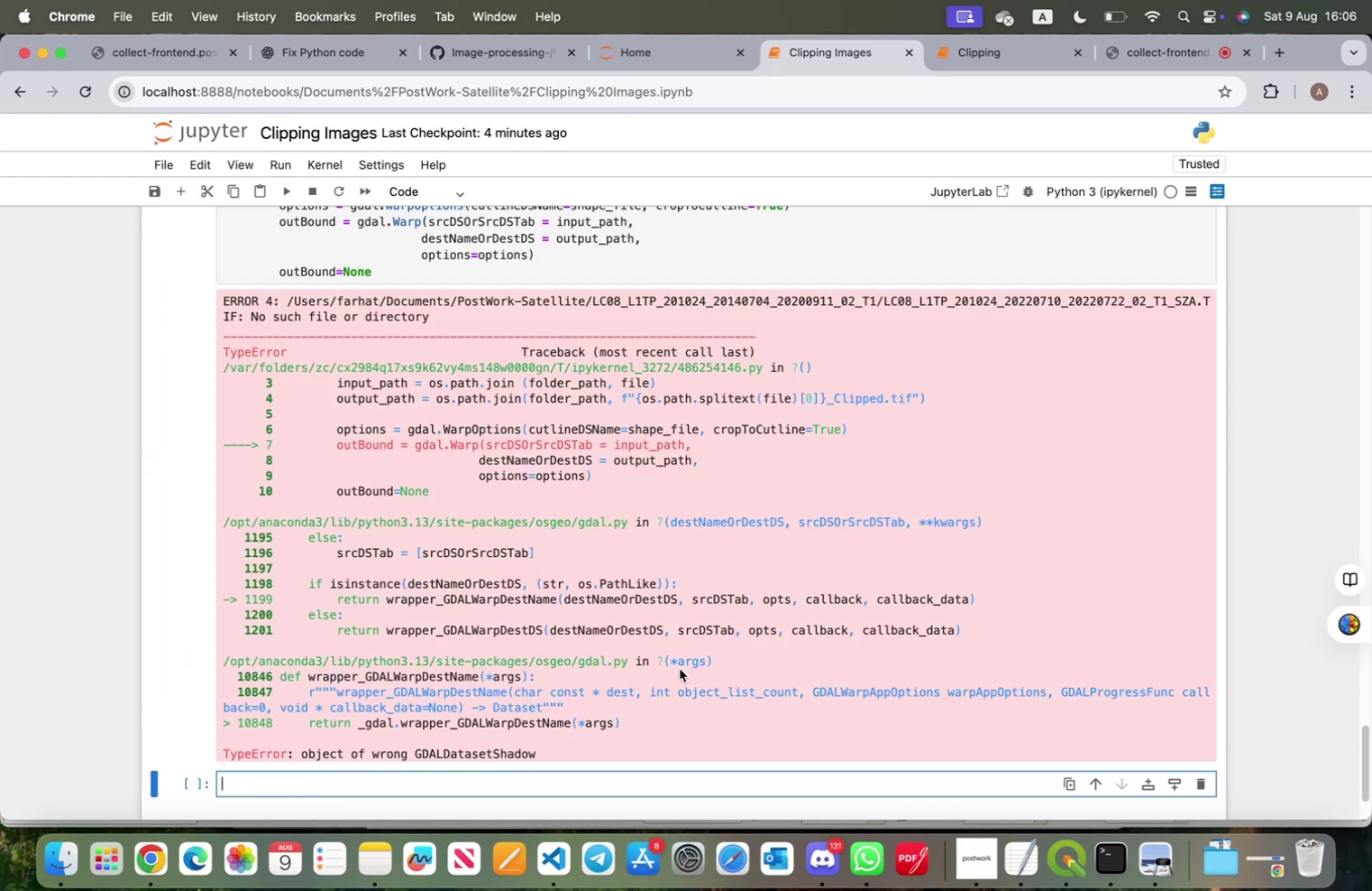 
scroll: coordinate [678, 669], scroll_direction: up, amount: 41.0
 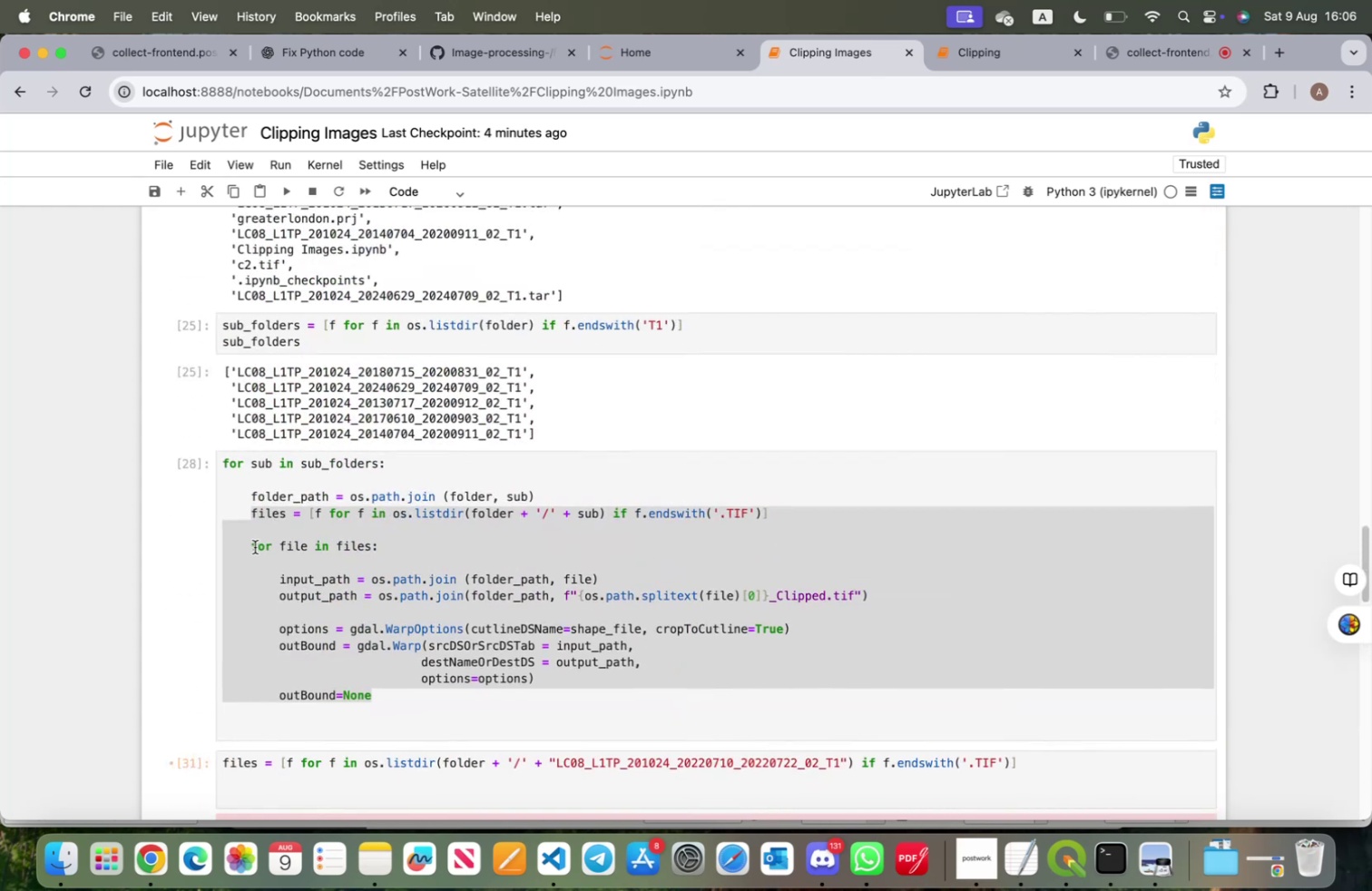 
left_click([254, 546])
 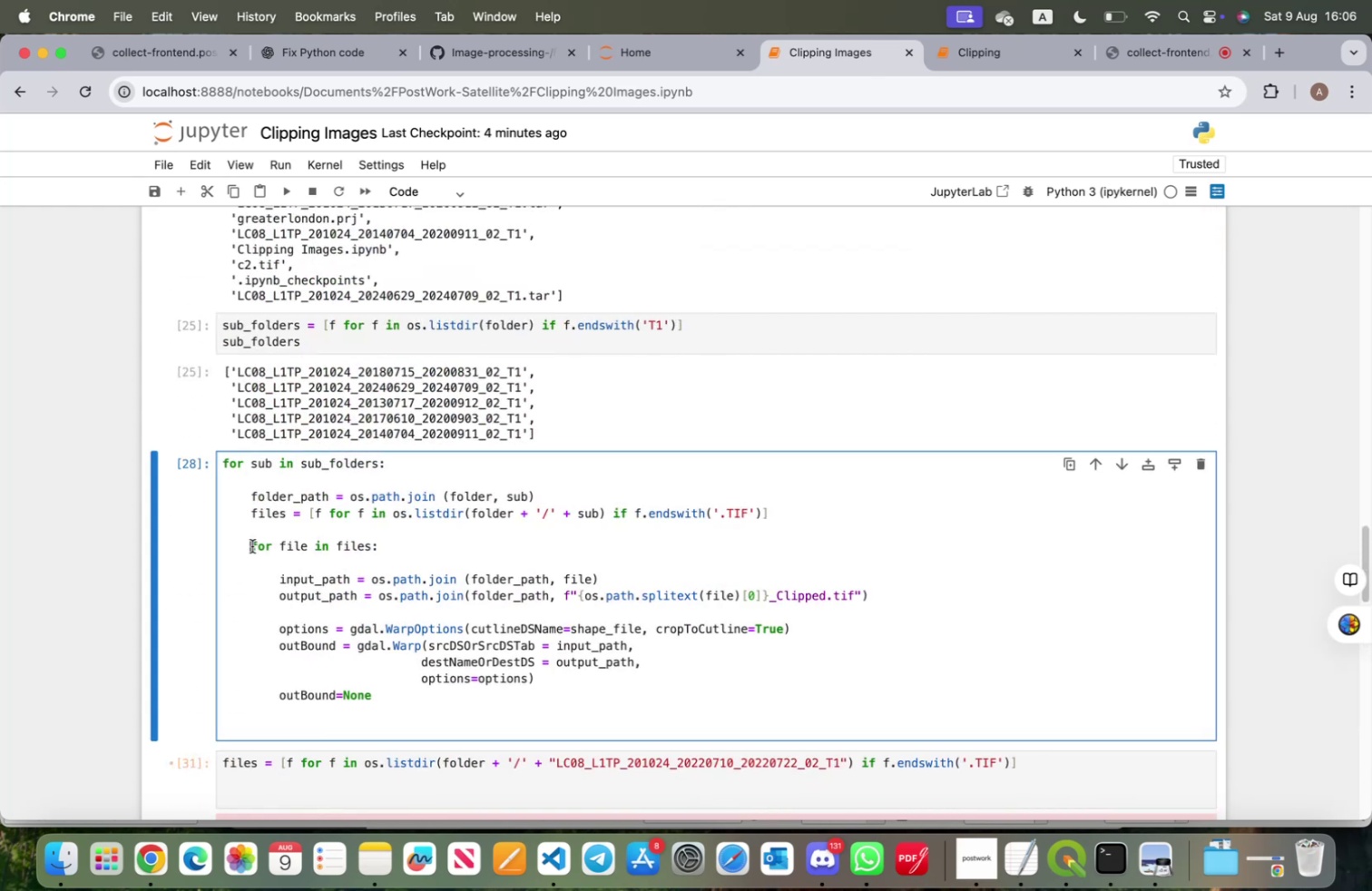 
left_click_drag(start_coordinate=[252, 545], to_coordinate=[382, 691])
 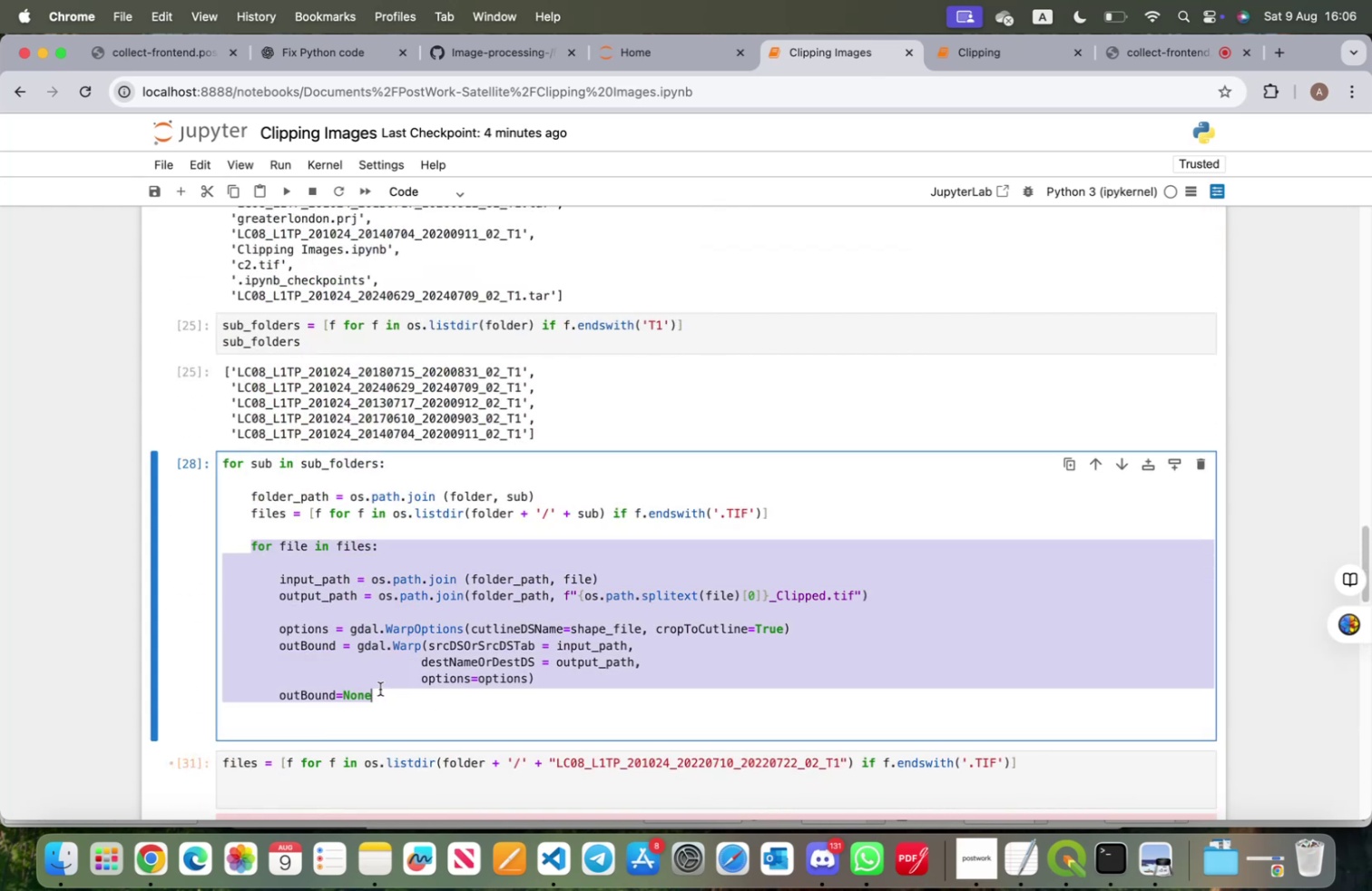 
key(Meta+C)
 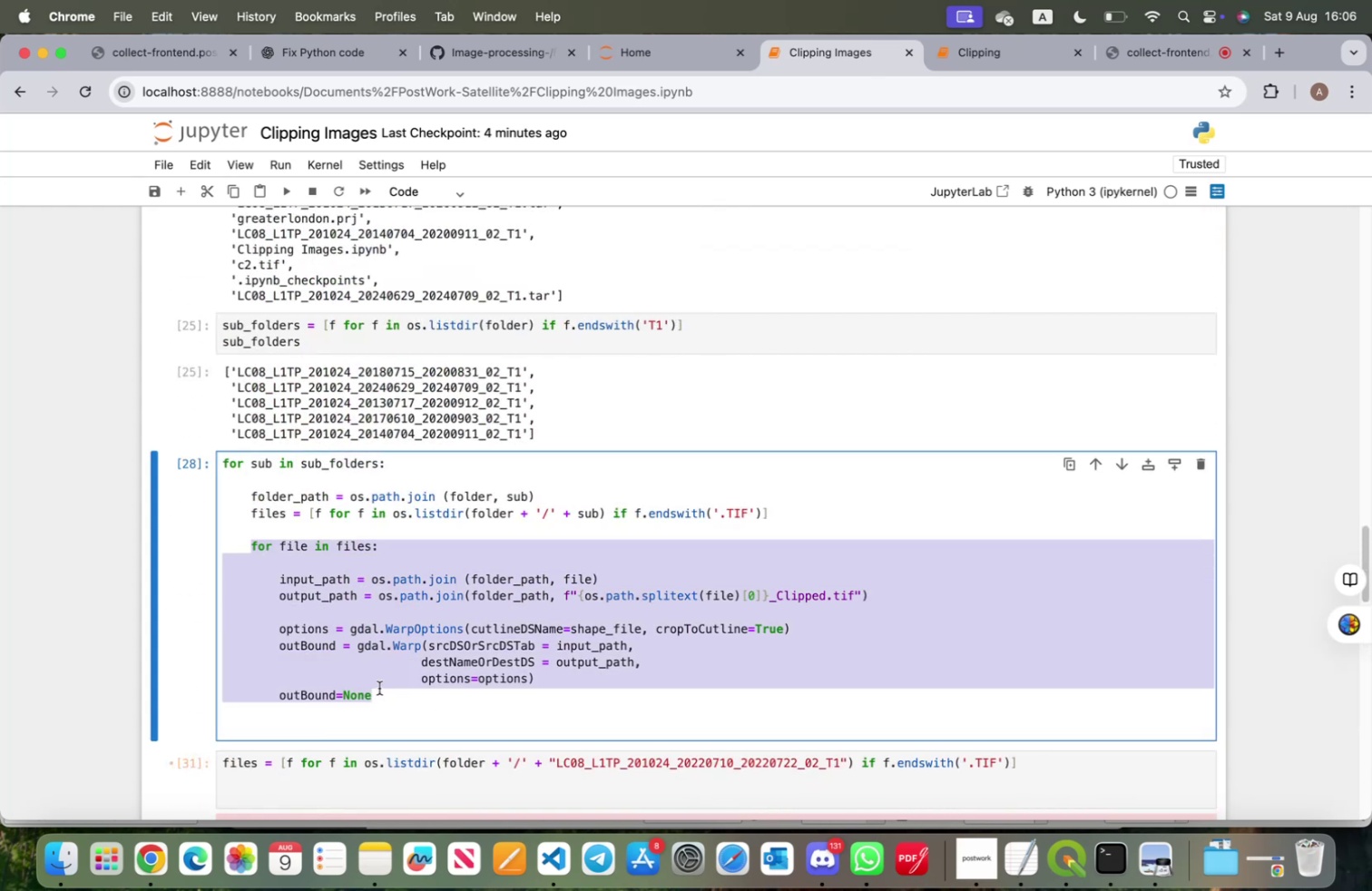 
scroll: coordinate [377, 692], scroll_direction: down, amount: 3.0
 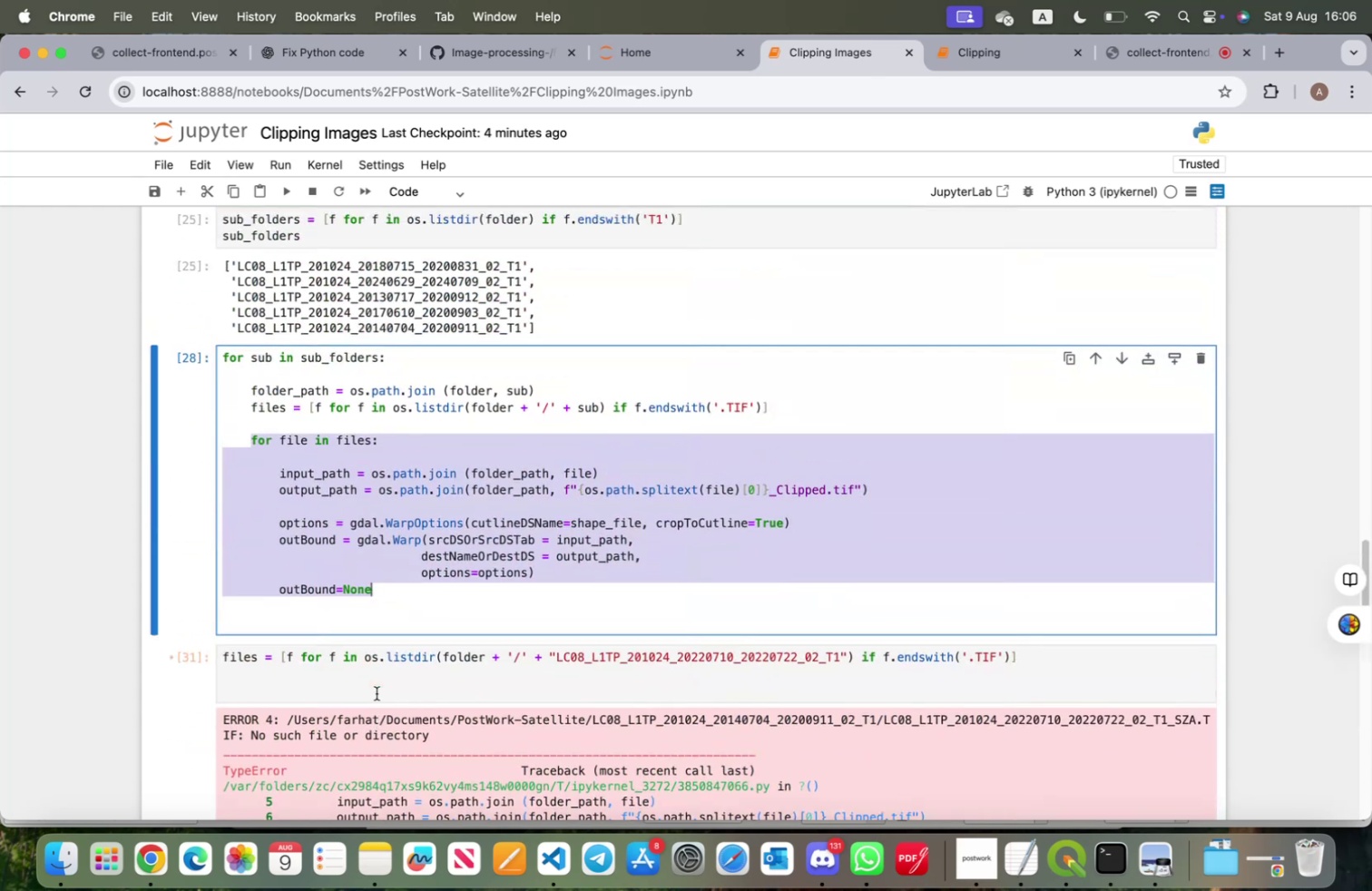 
scroll: coordinate [377, 692], scroll_direction: up, amount: 5.0
 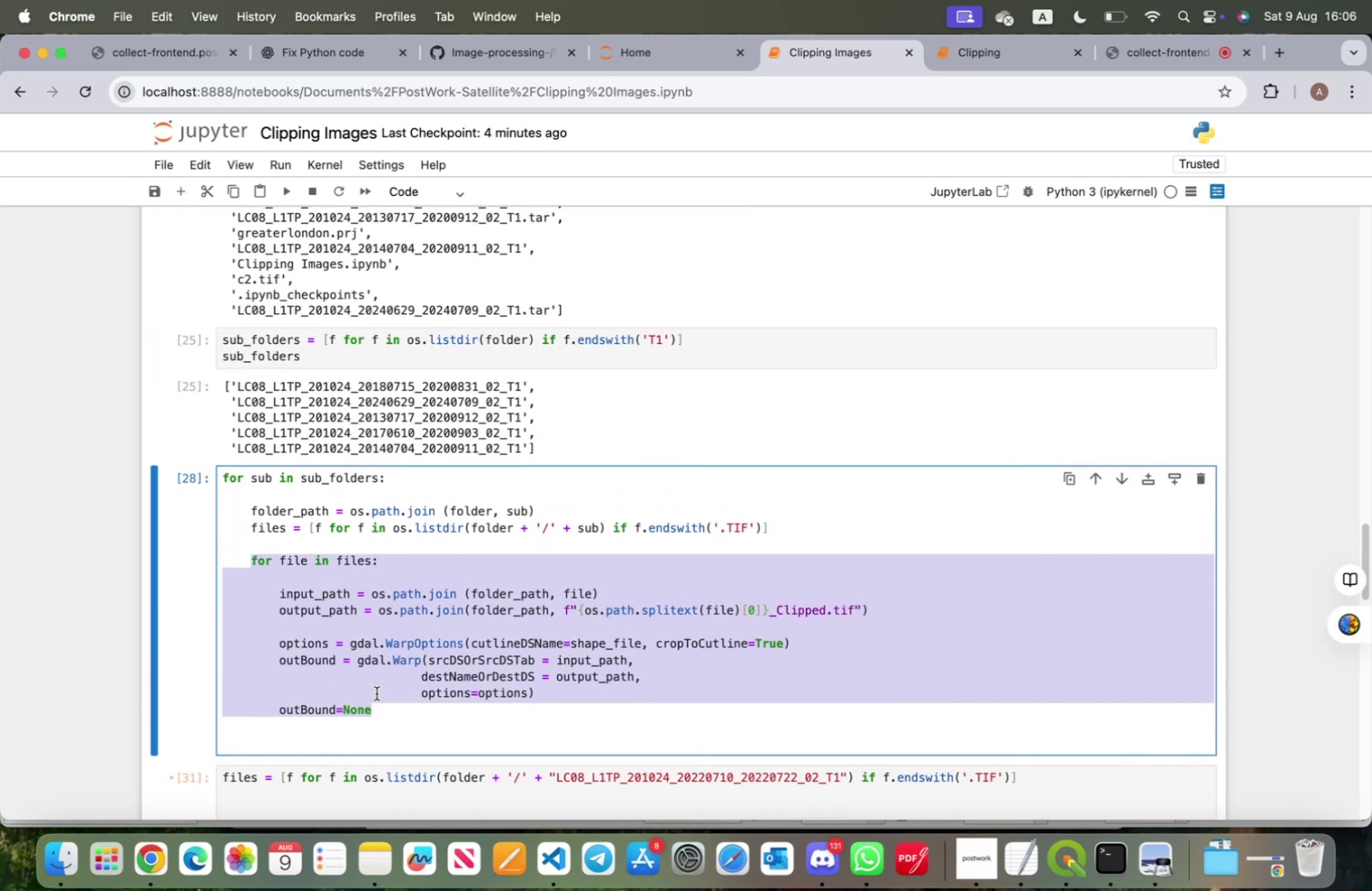 
scroll: coordinate [377, 692], scroll_direction: down, amount: 4.0
 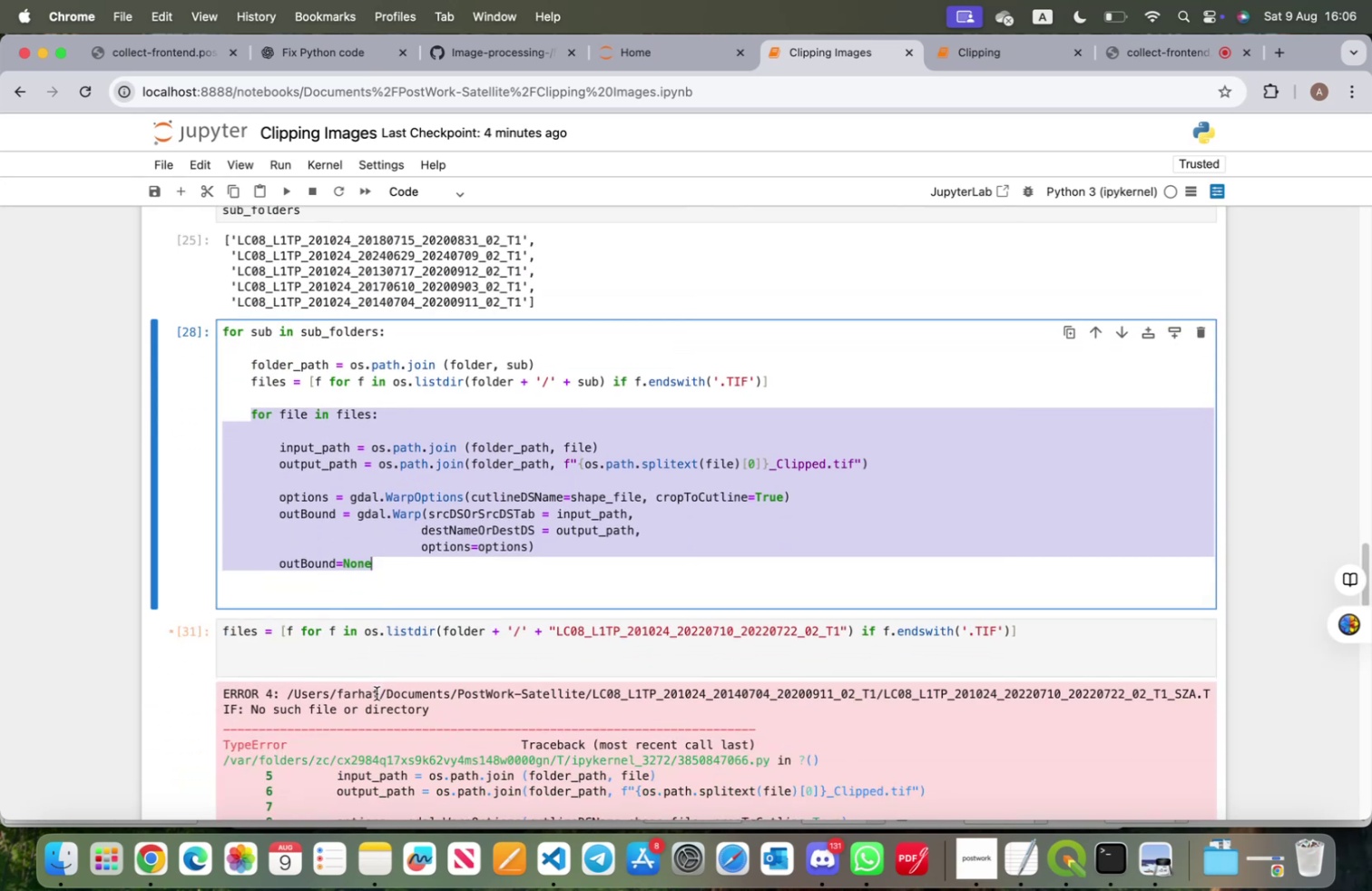 
scroll: coordinate [377, 692], scroll_direction: up, amount: 5.0
 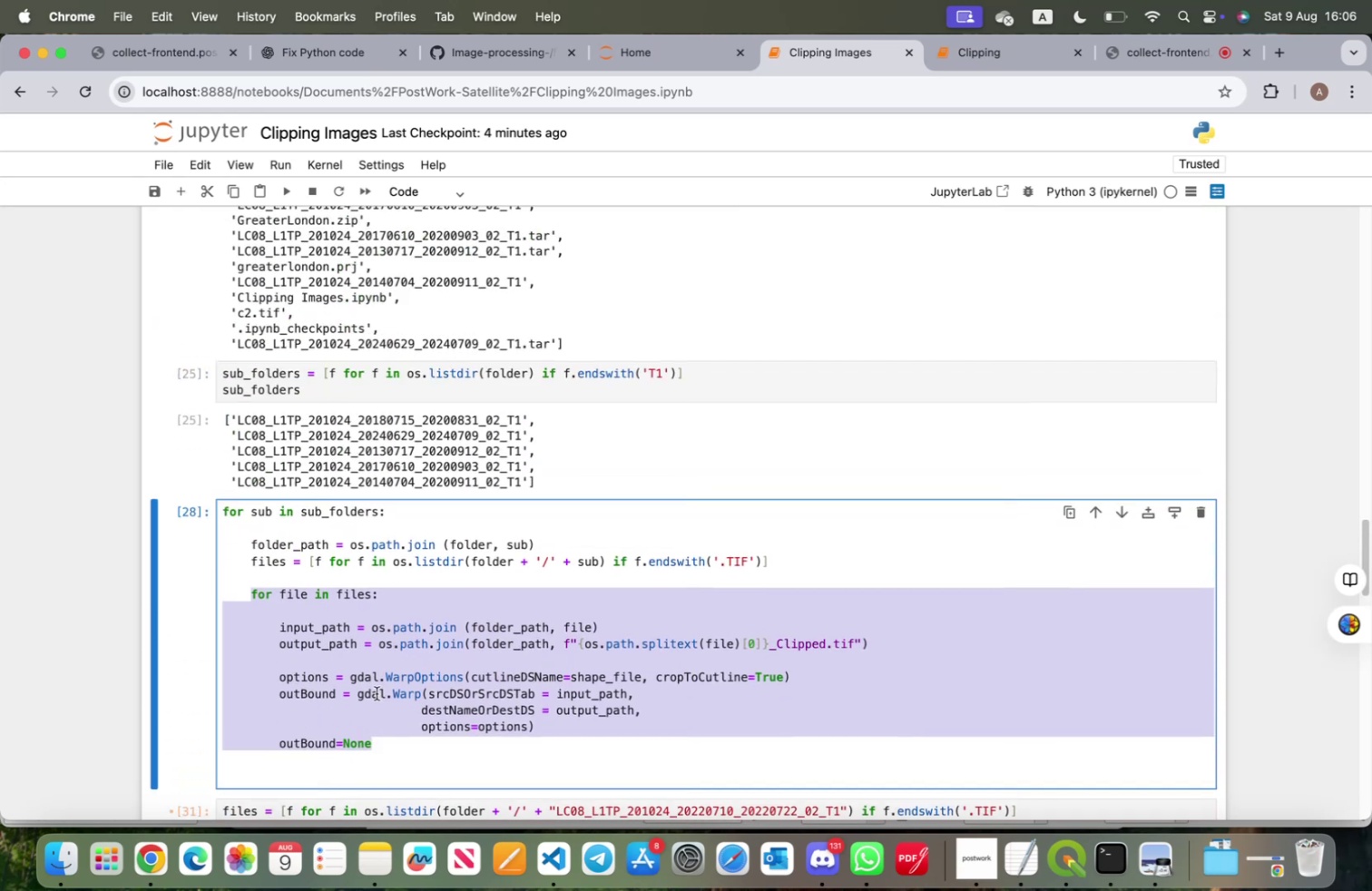 
scroll: coordinate [376, 694], scroll_direction: down, amount: 6.0
 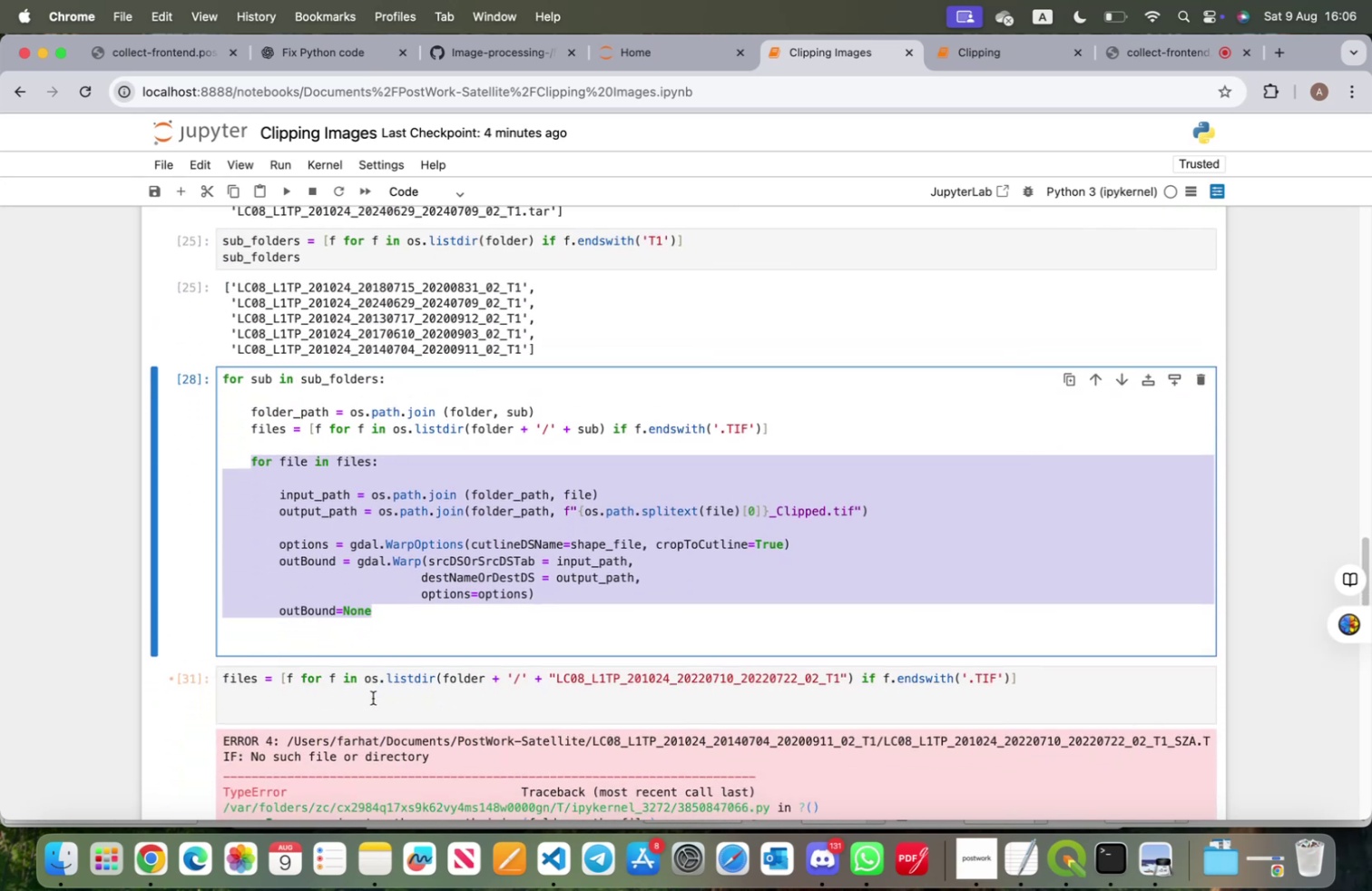 
left_click([373, 697])
 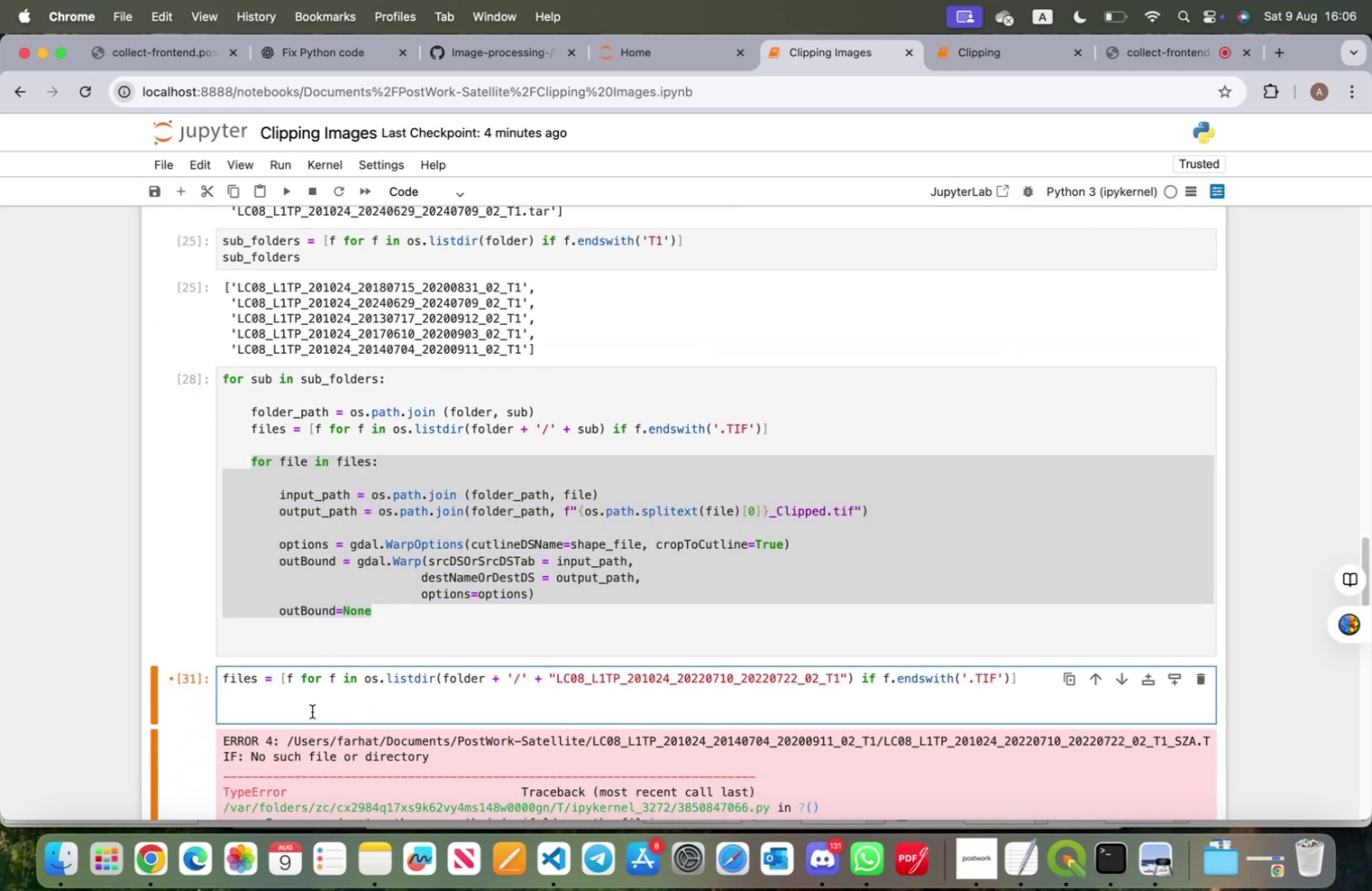 
left_click([312, 710])
 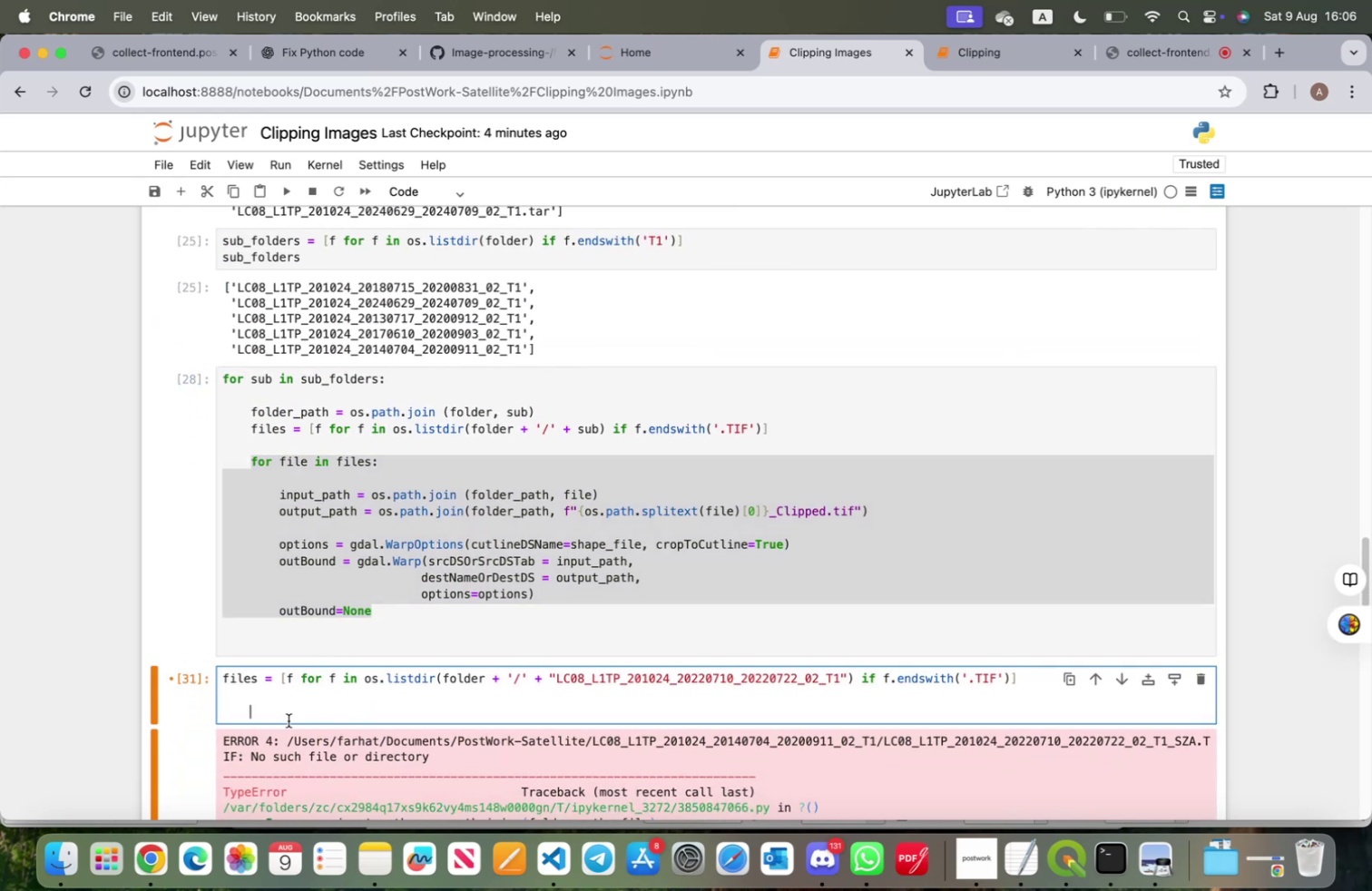 
left_click_drag(start_coordinate=[288, 720], to_coordinate=[212, 677])
 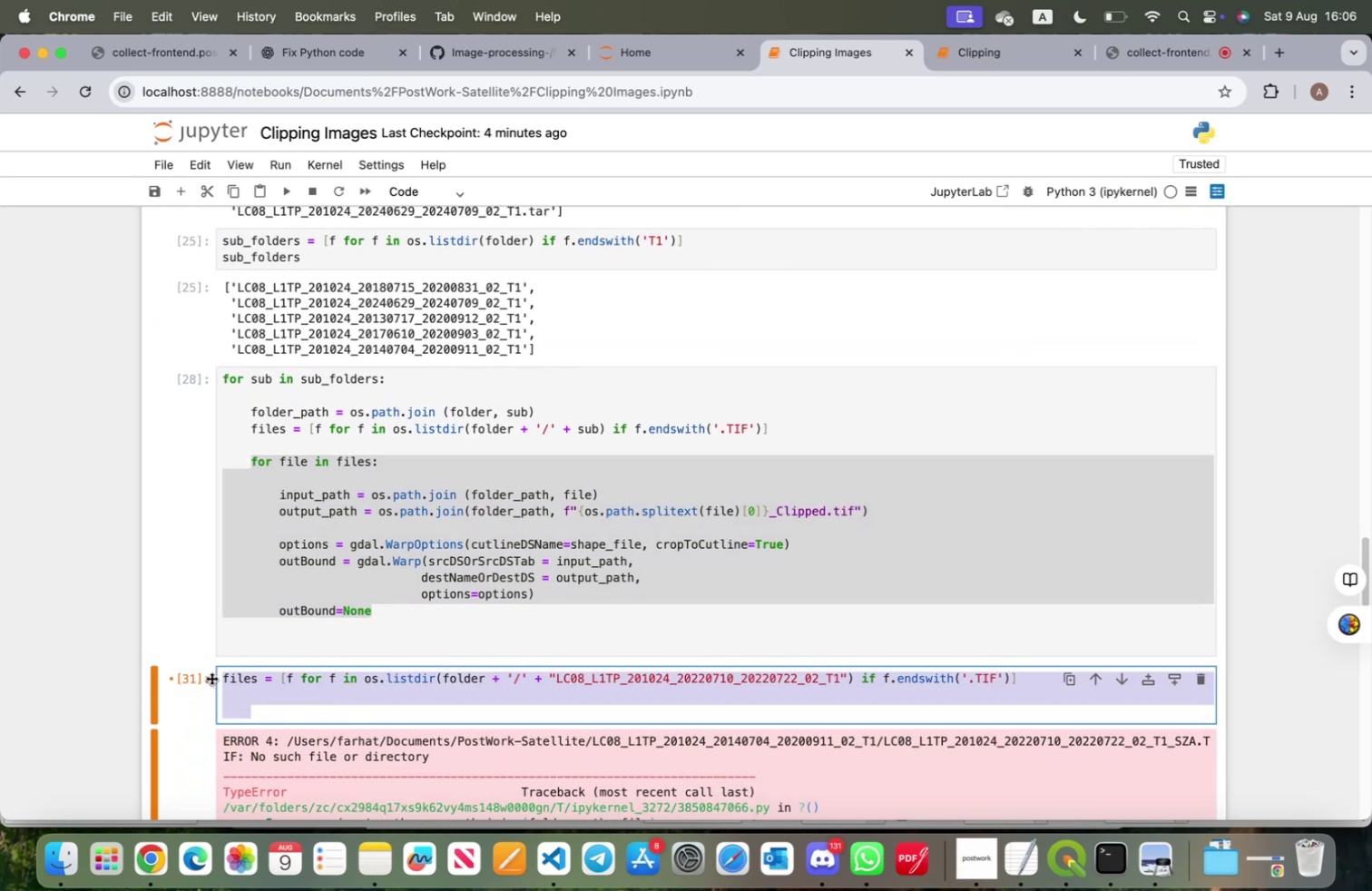 
key(Backspace)
 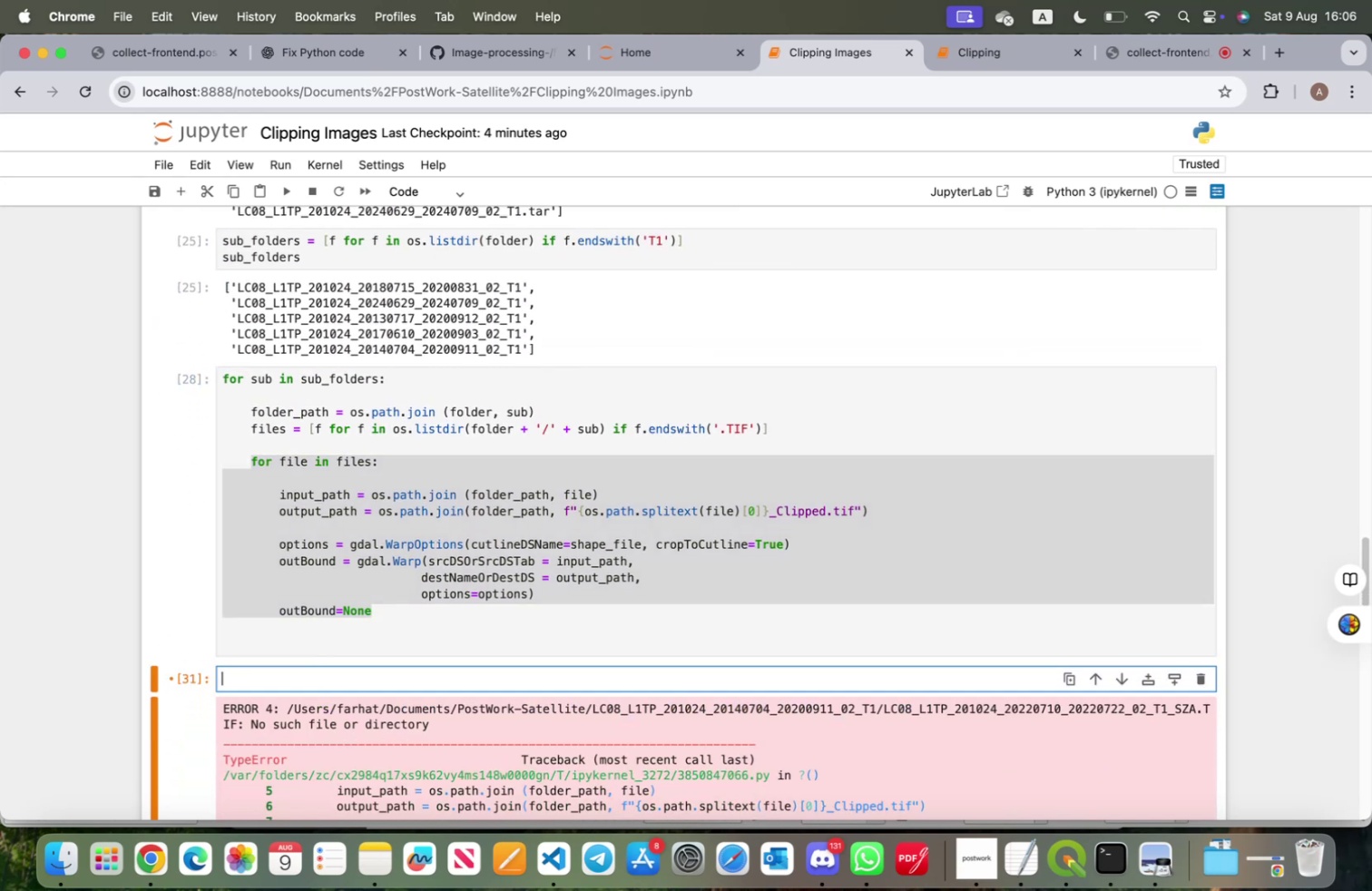 
key(Meta+V)
 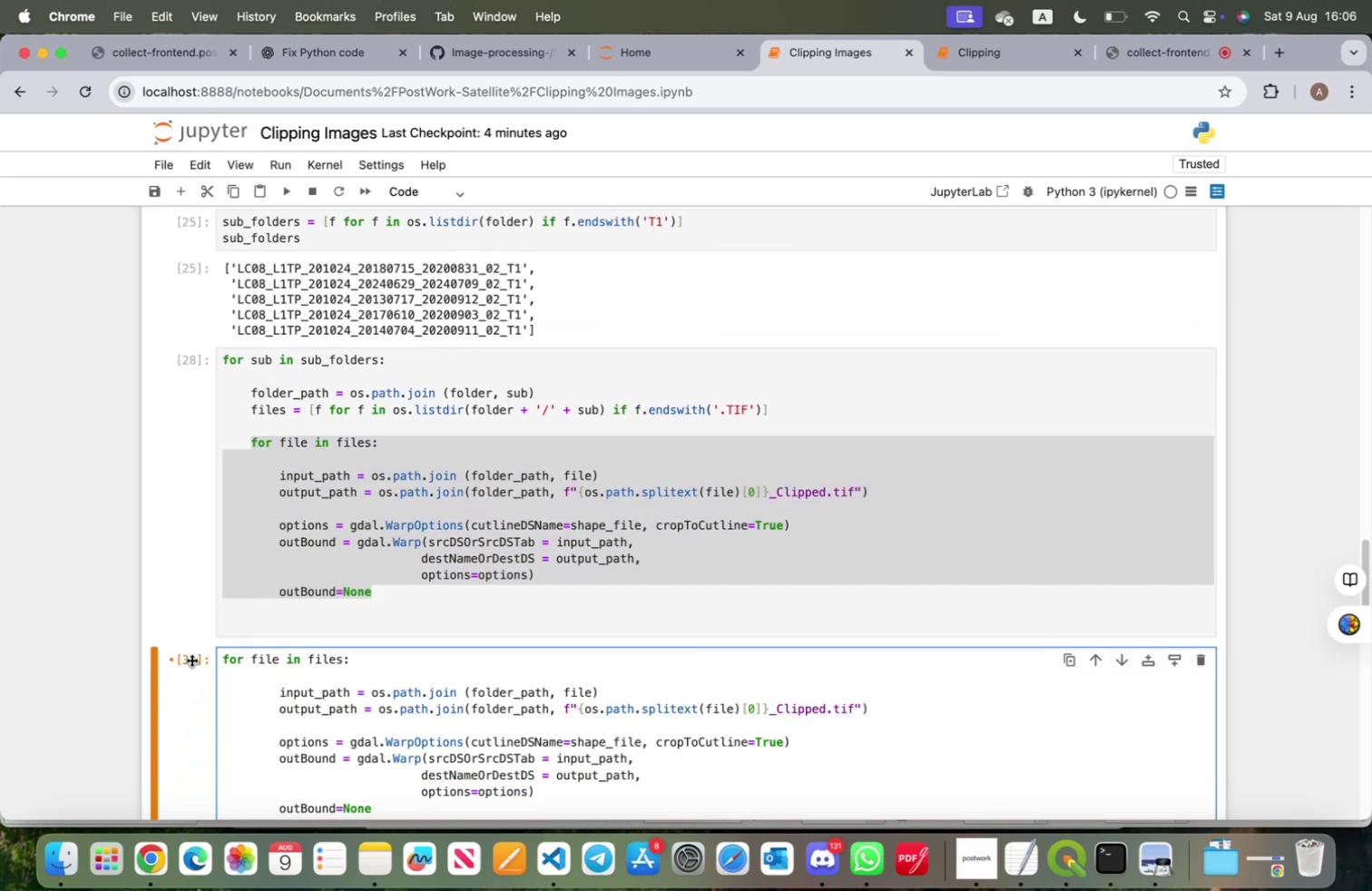 
scroll: coordinate [230, 686], scroll_direction: up, amount: 5.0
 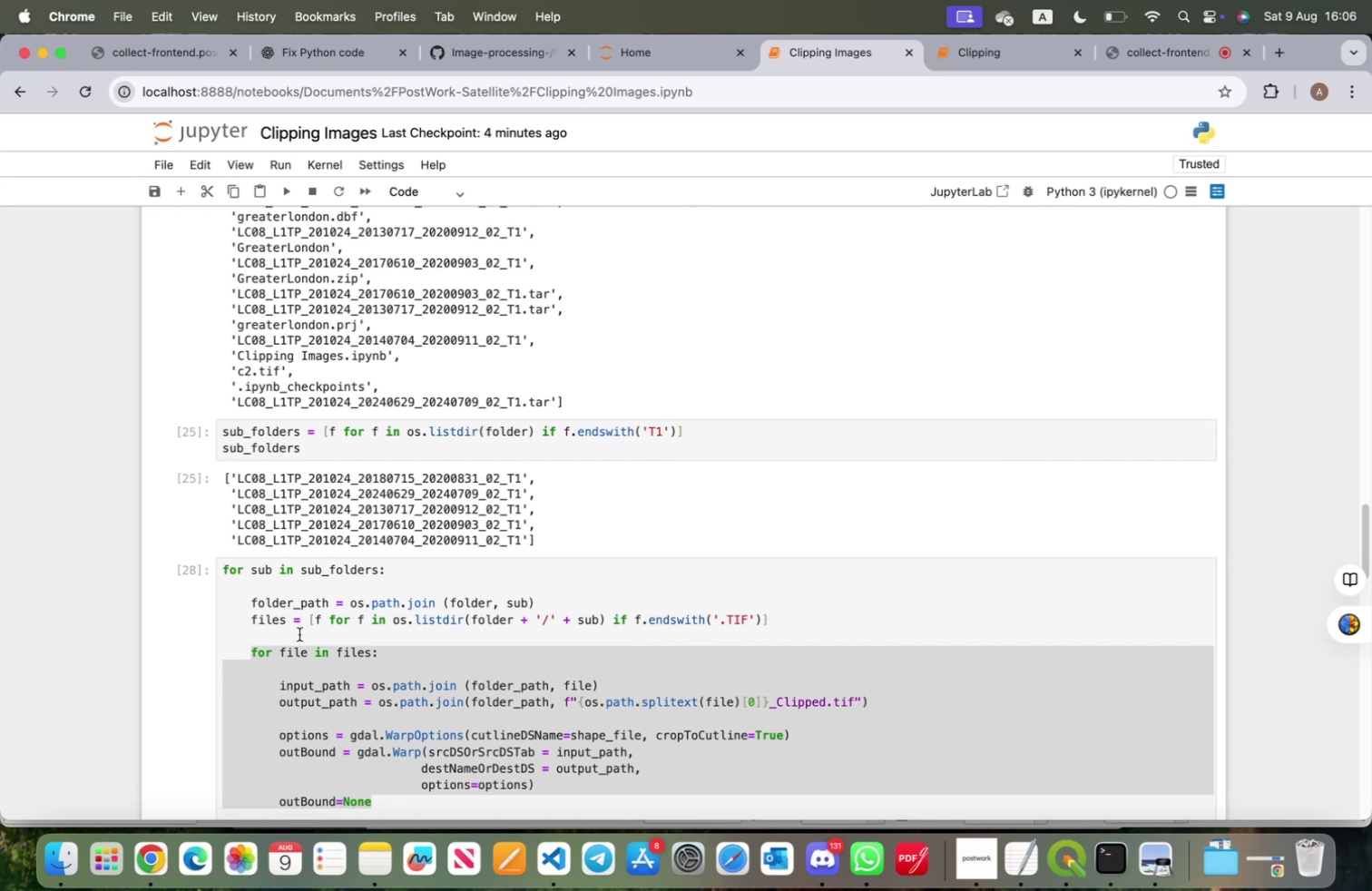 
scroll: coordinate [303, 651], scroll_direction: down, amount: 11.0
 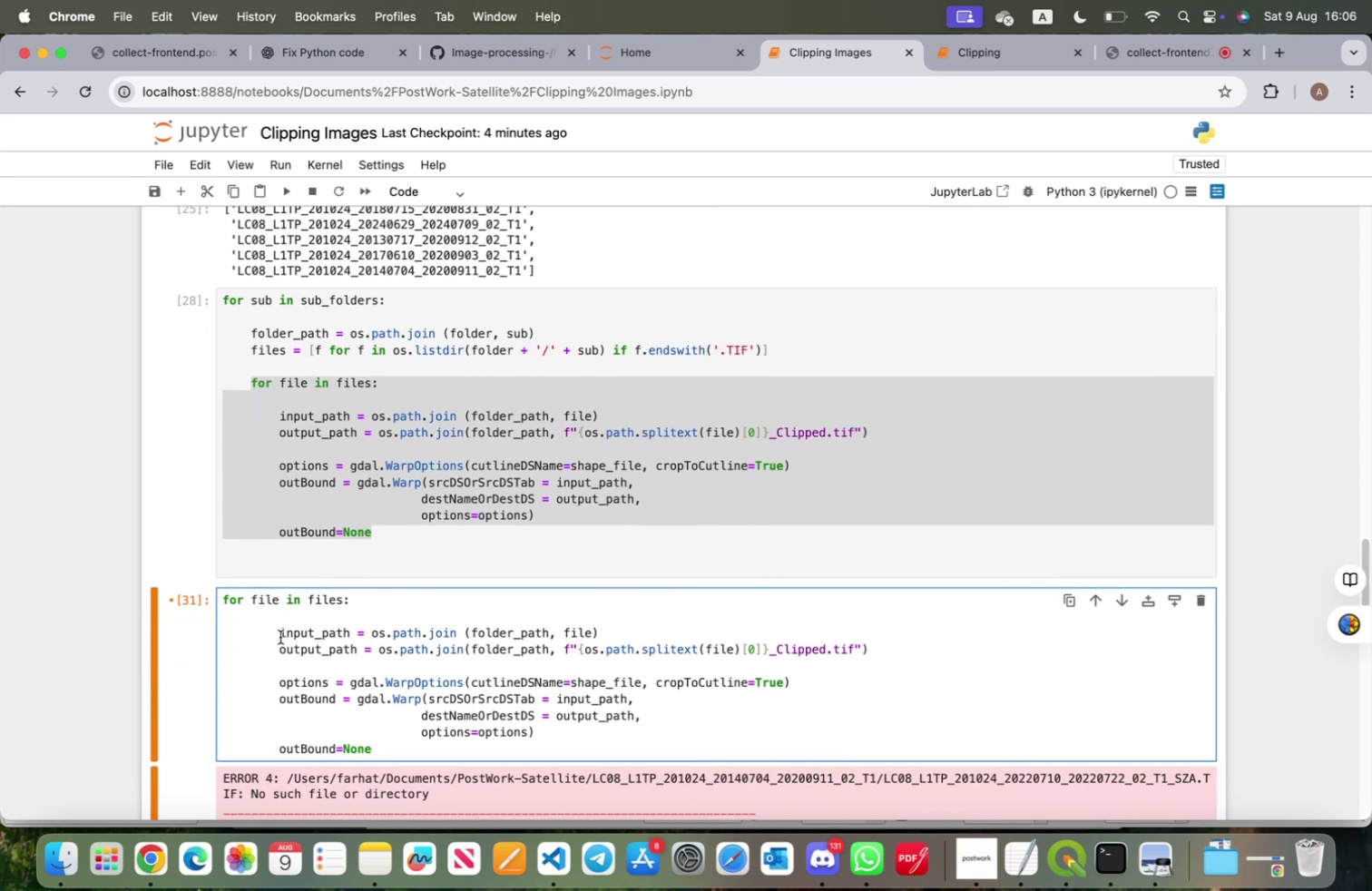 
left_click([279, 634])
 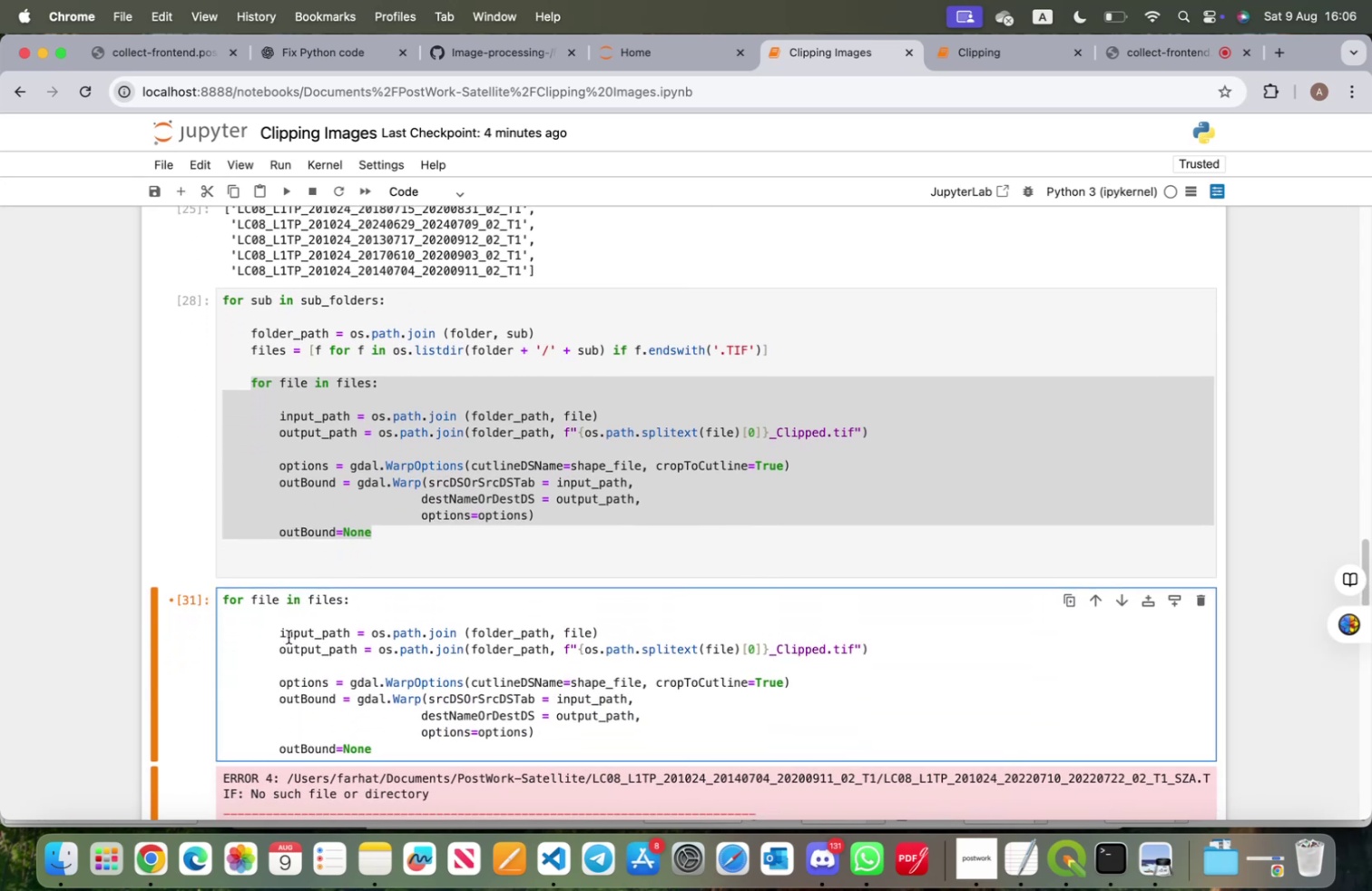 
key(Backspace)
 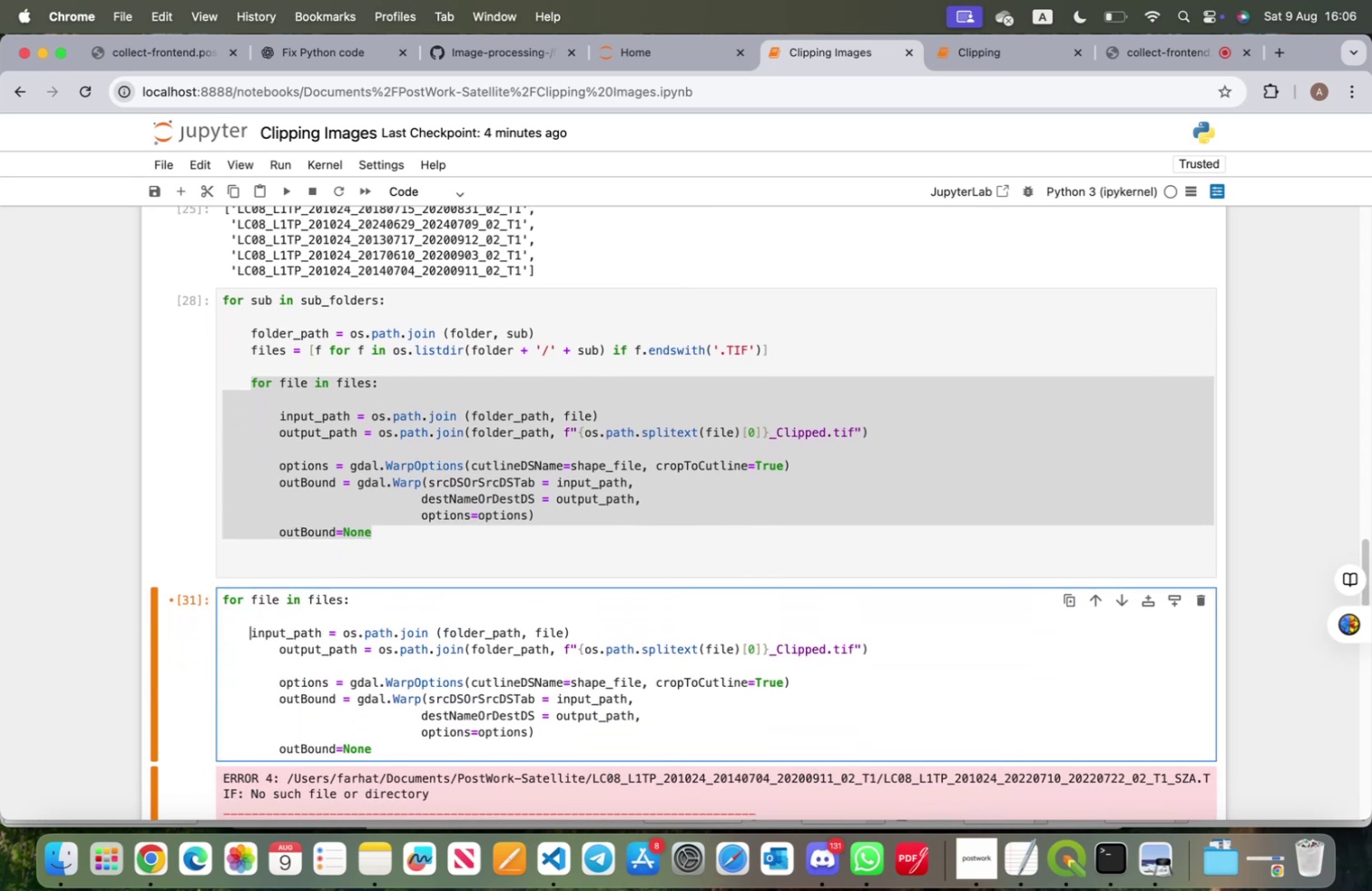 
key(ArrowDown)
 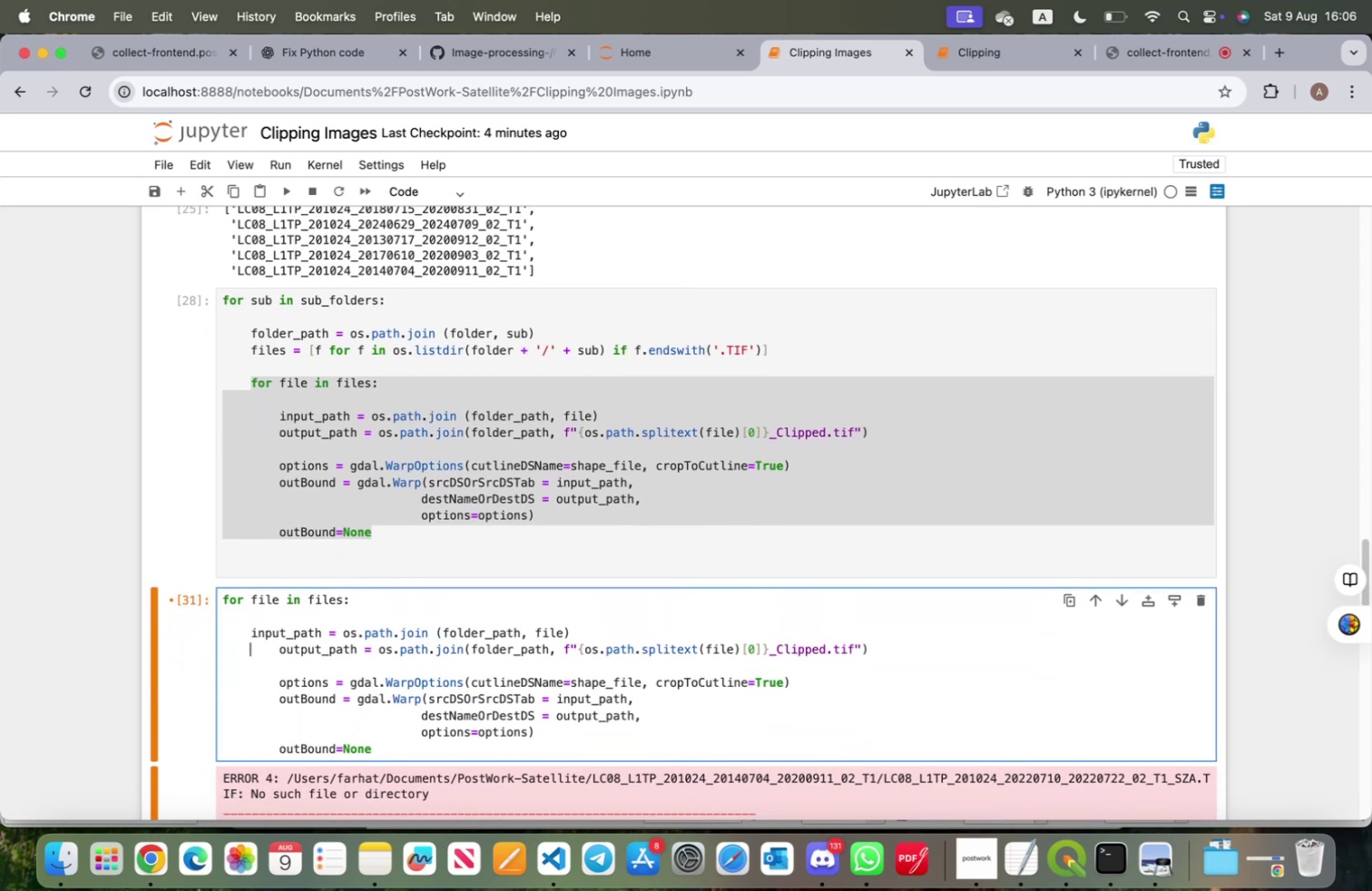 
key(Backspace)
 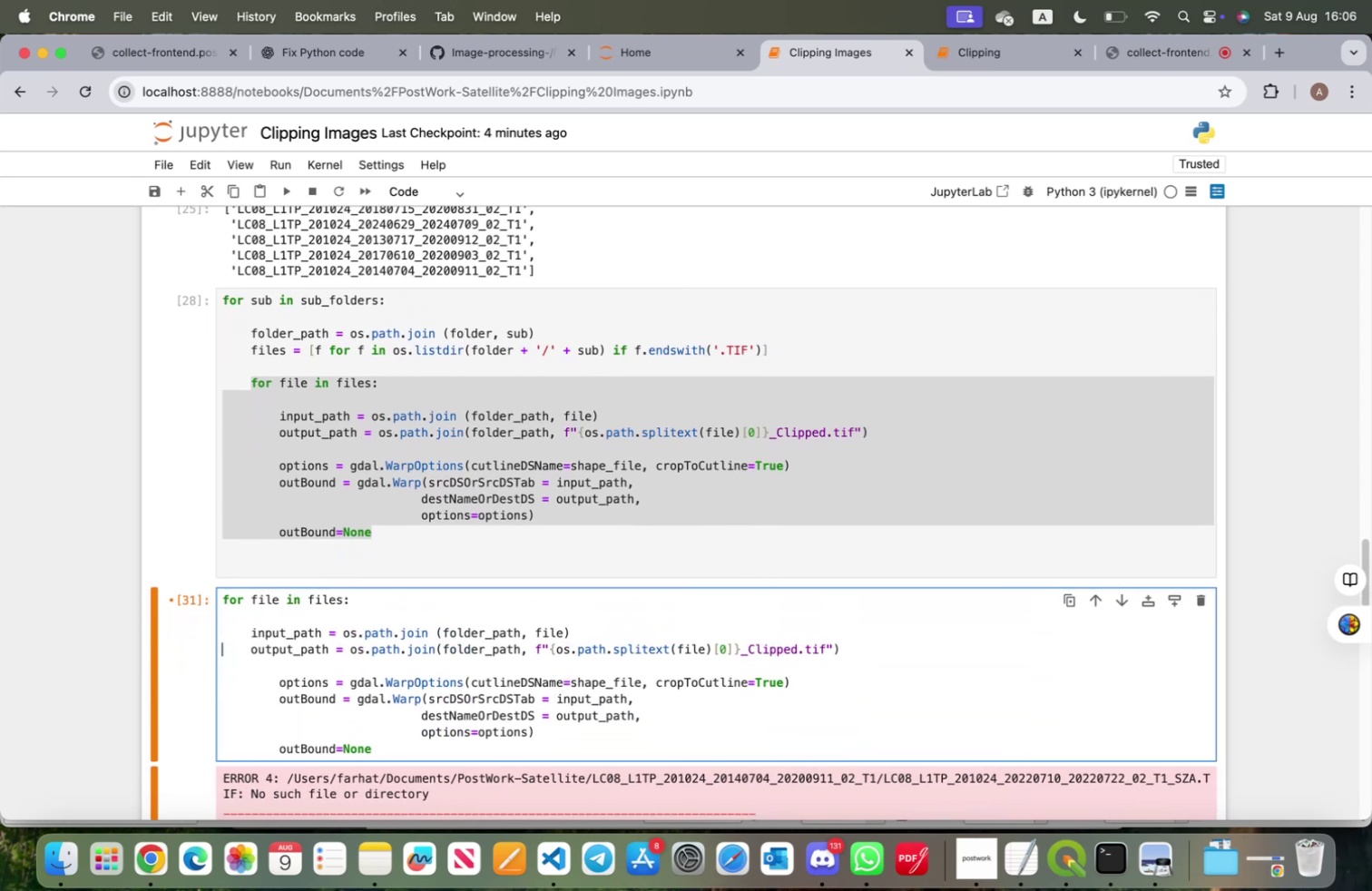 
key(ArrowDown)
 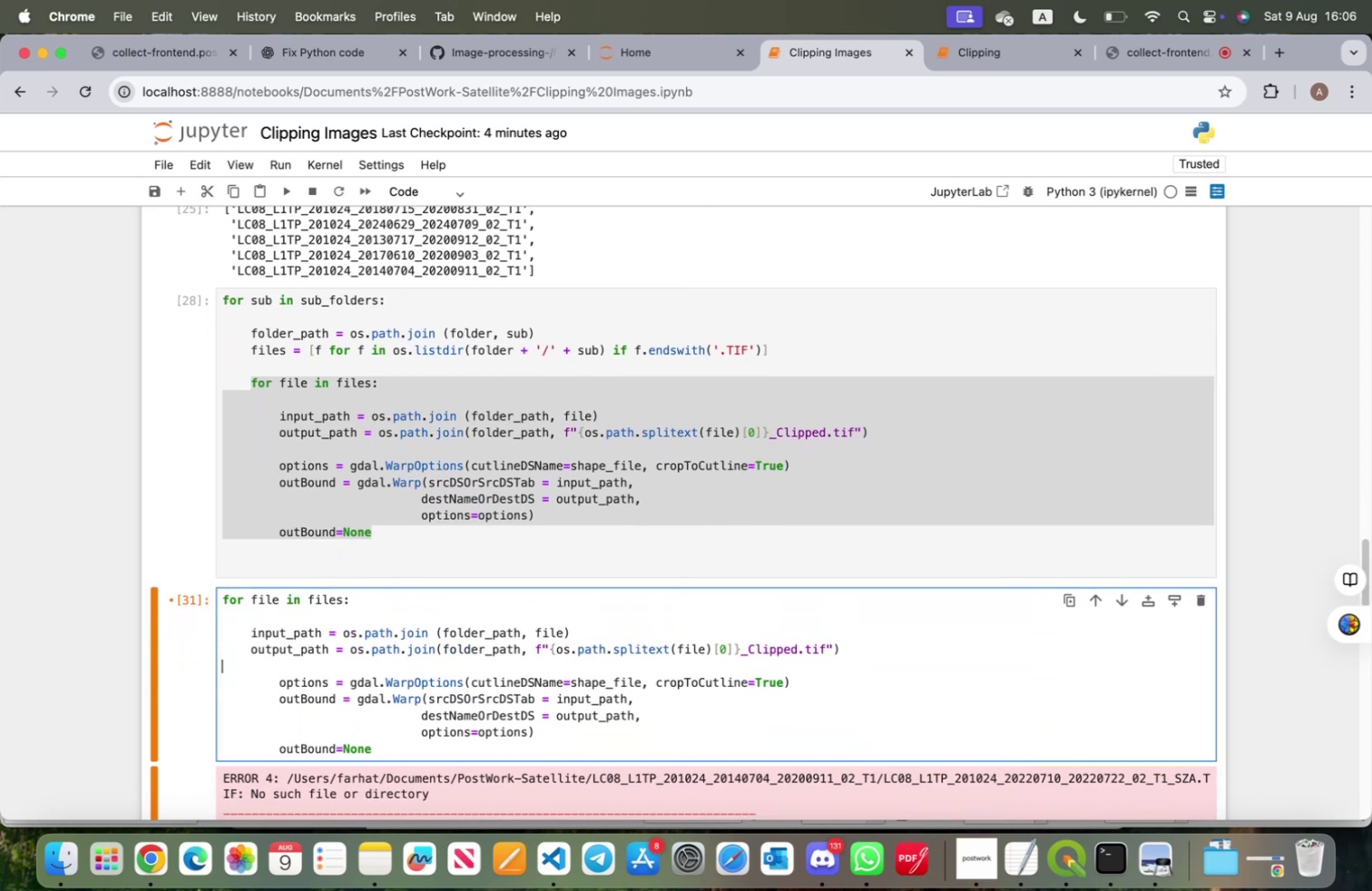 
key(ArrowRight)
 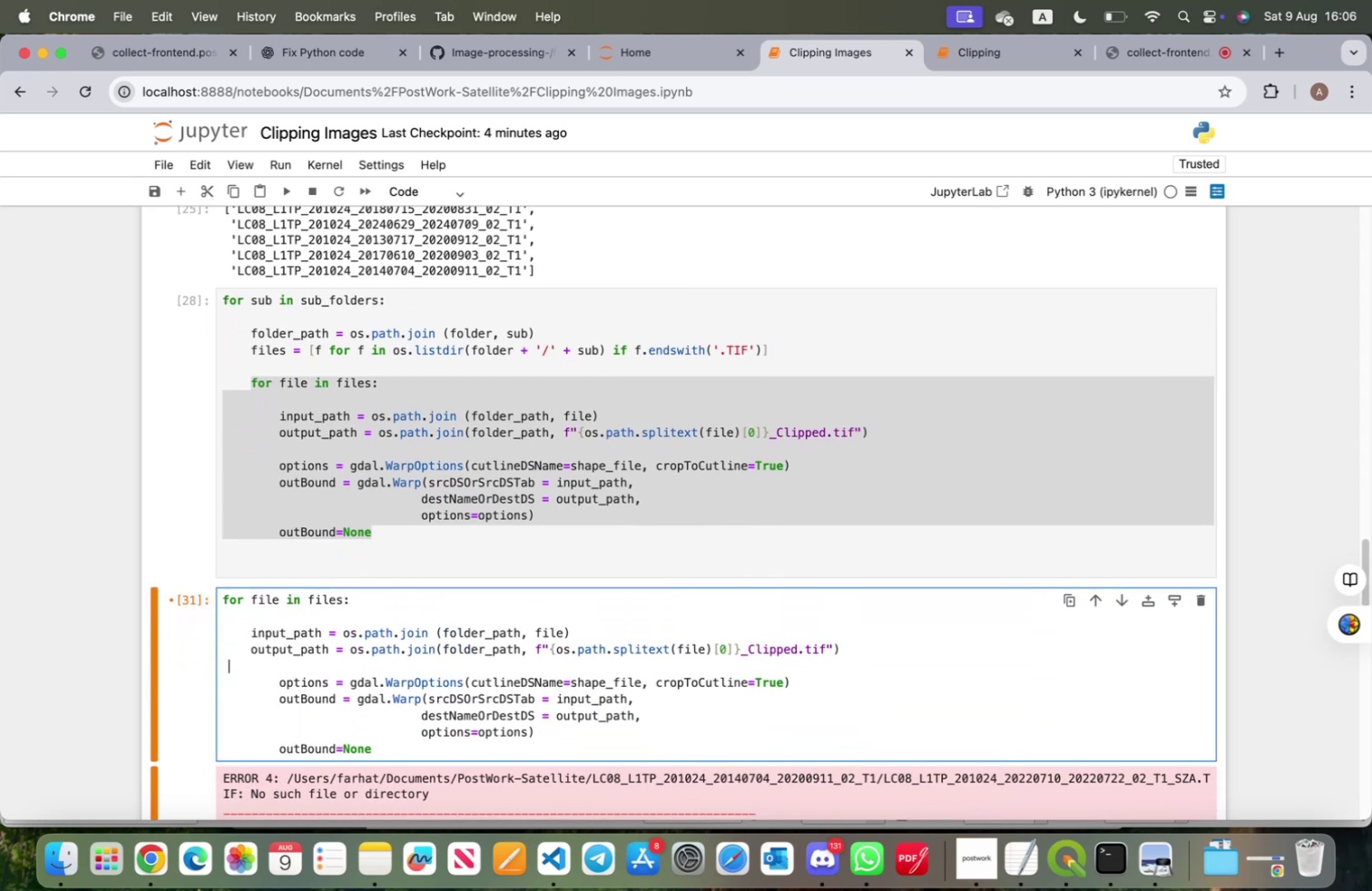 
key(ArrowRight)
 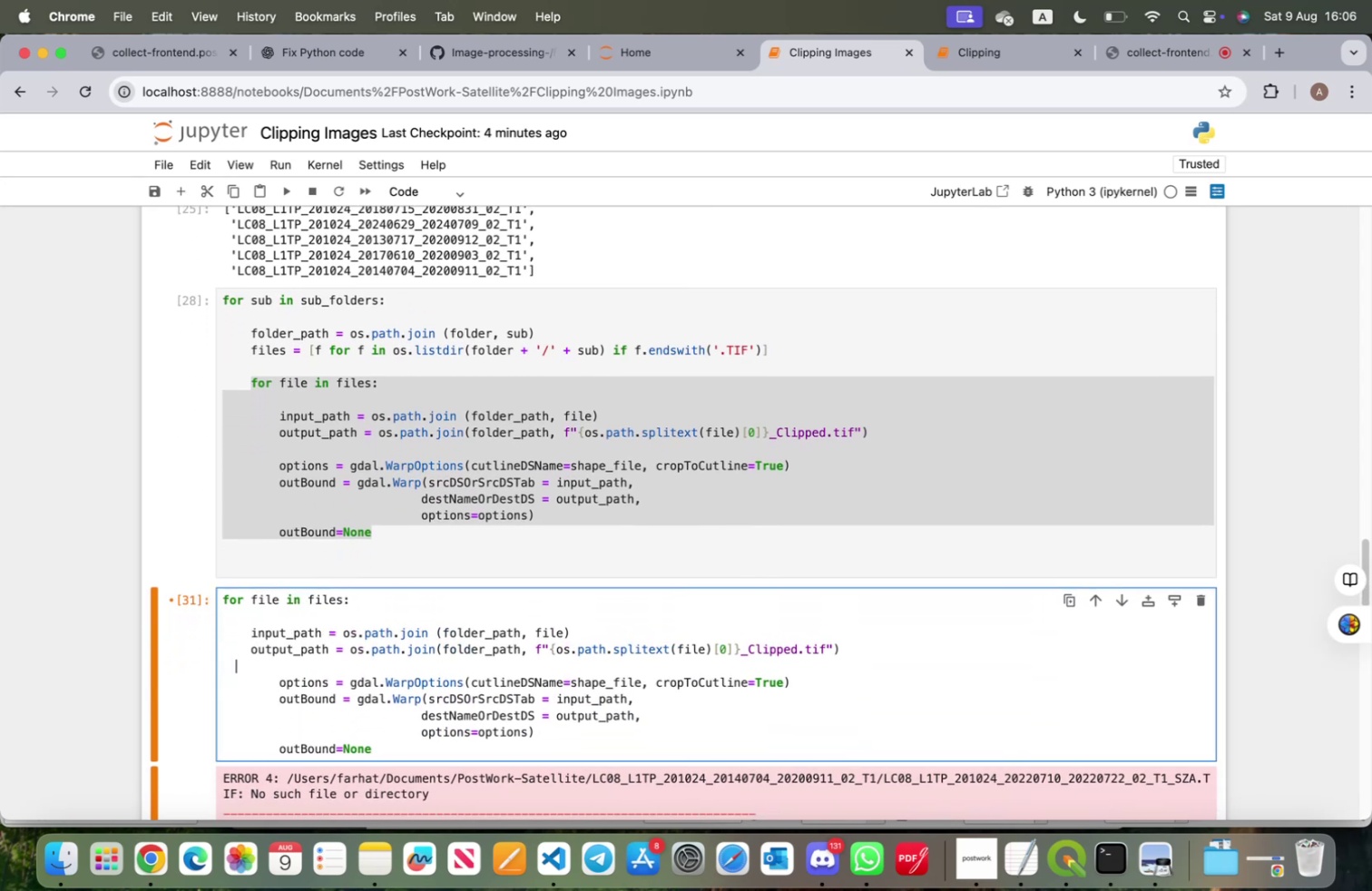 
key(ArrowRight)
 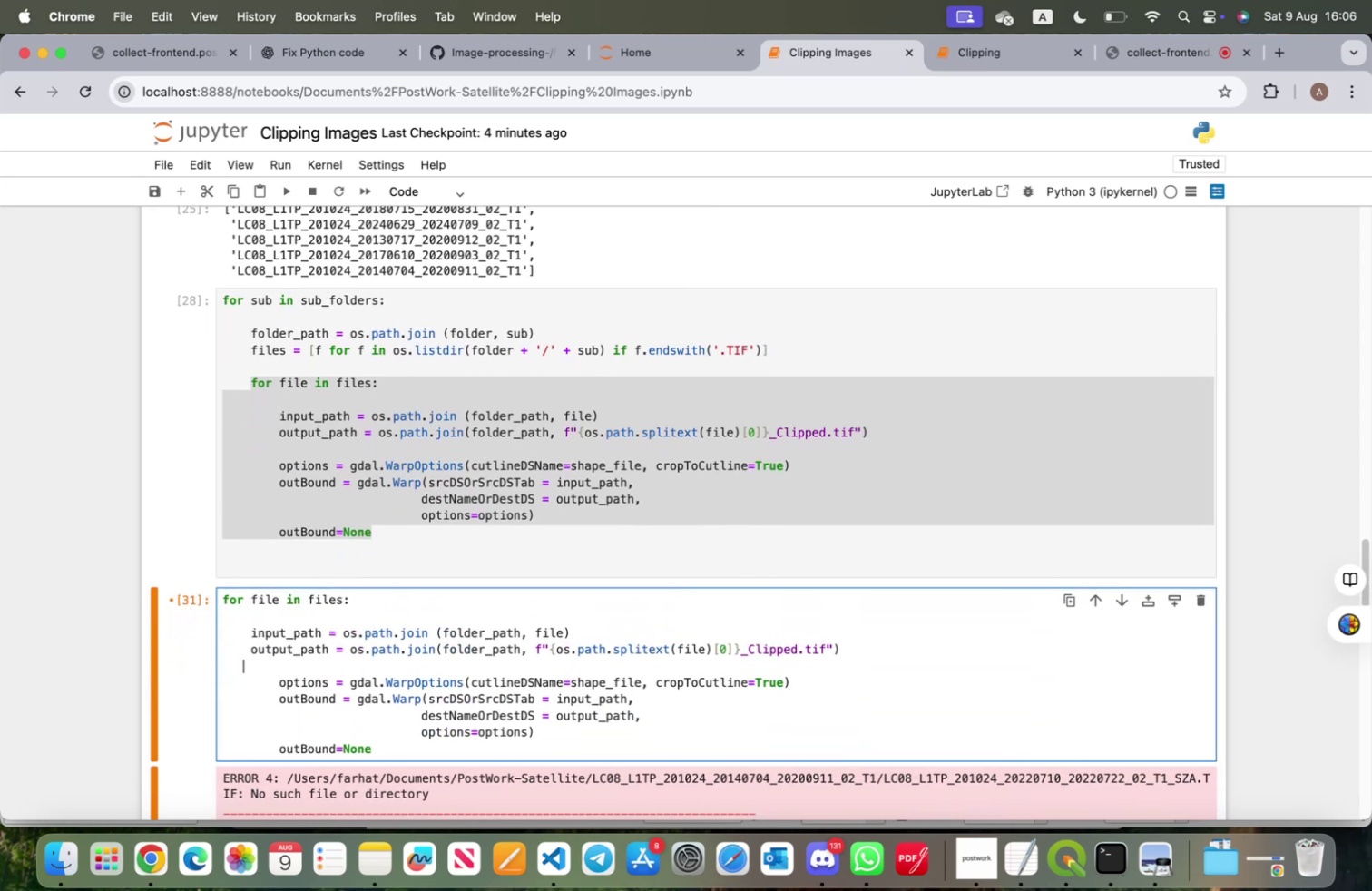 
key(ArrowRight)
 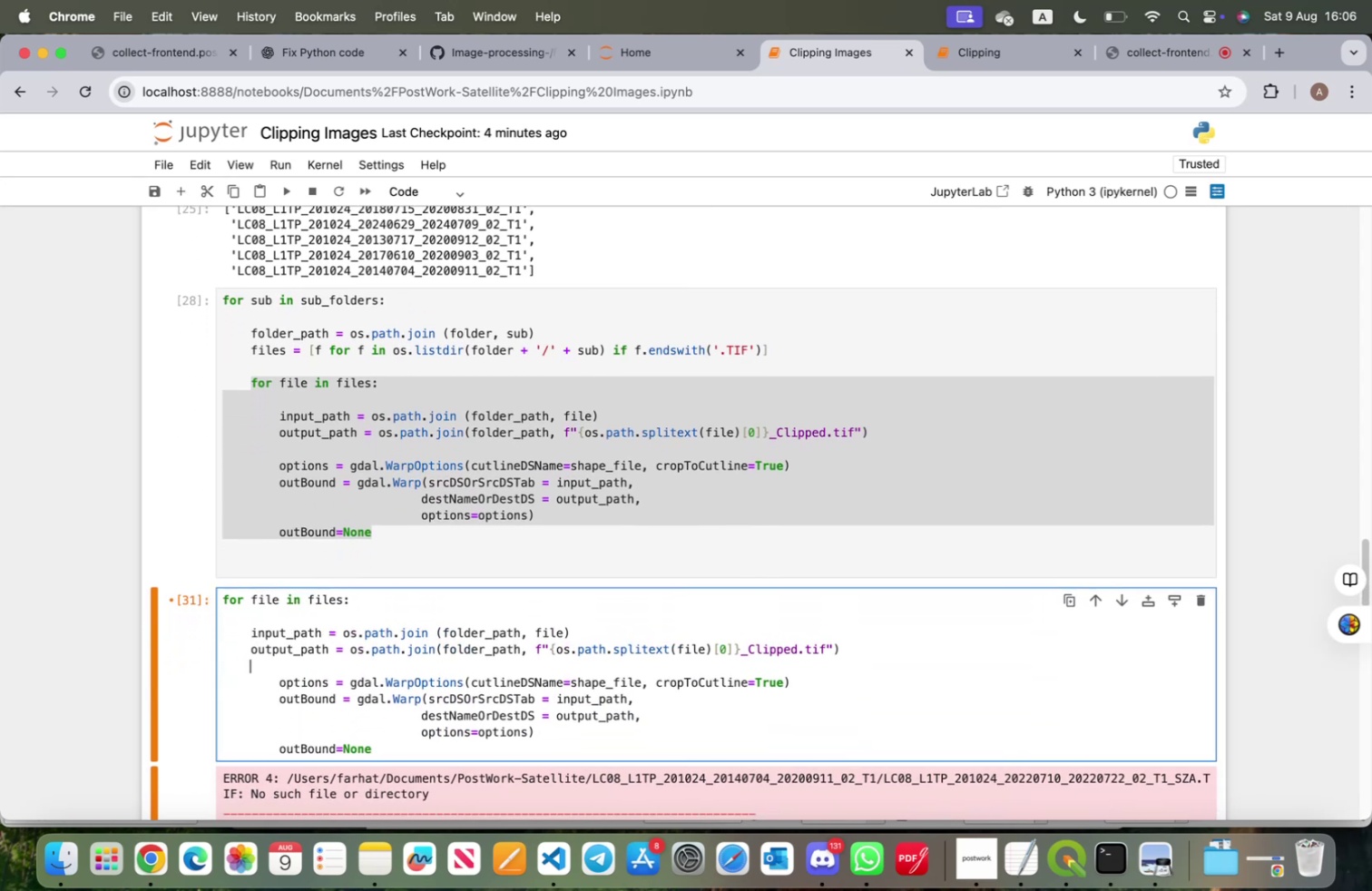 
key(ArrowDown)
 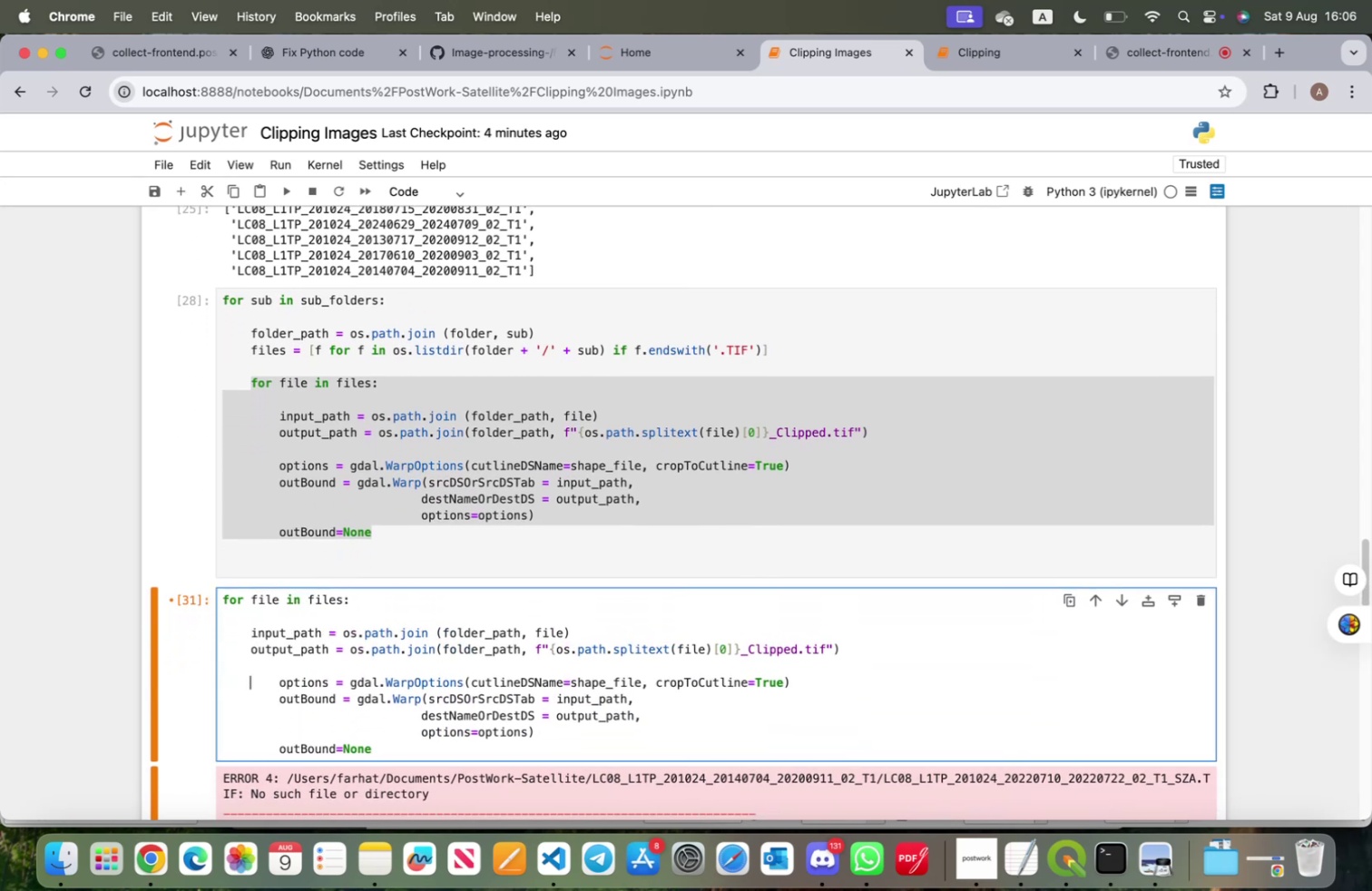 
key(ArrowRight)
 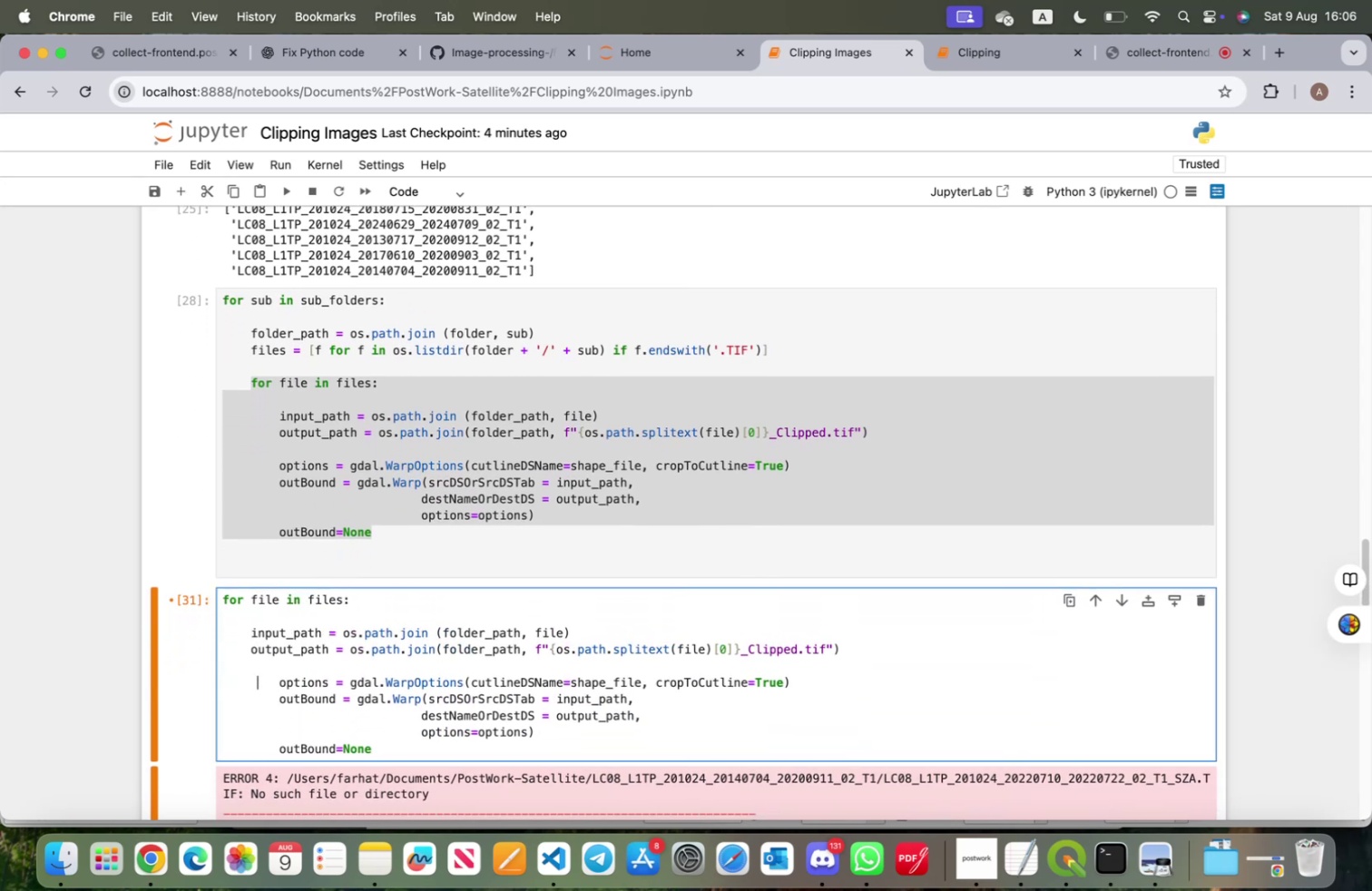 
key(Backspace)
 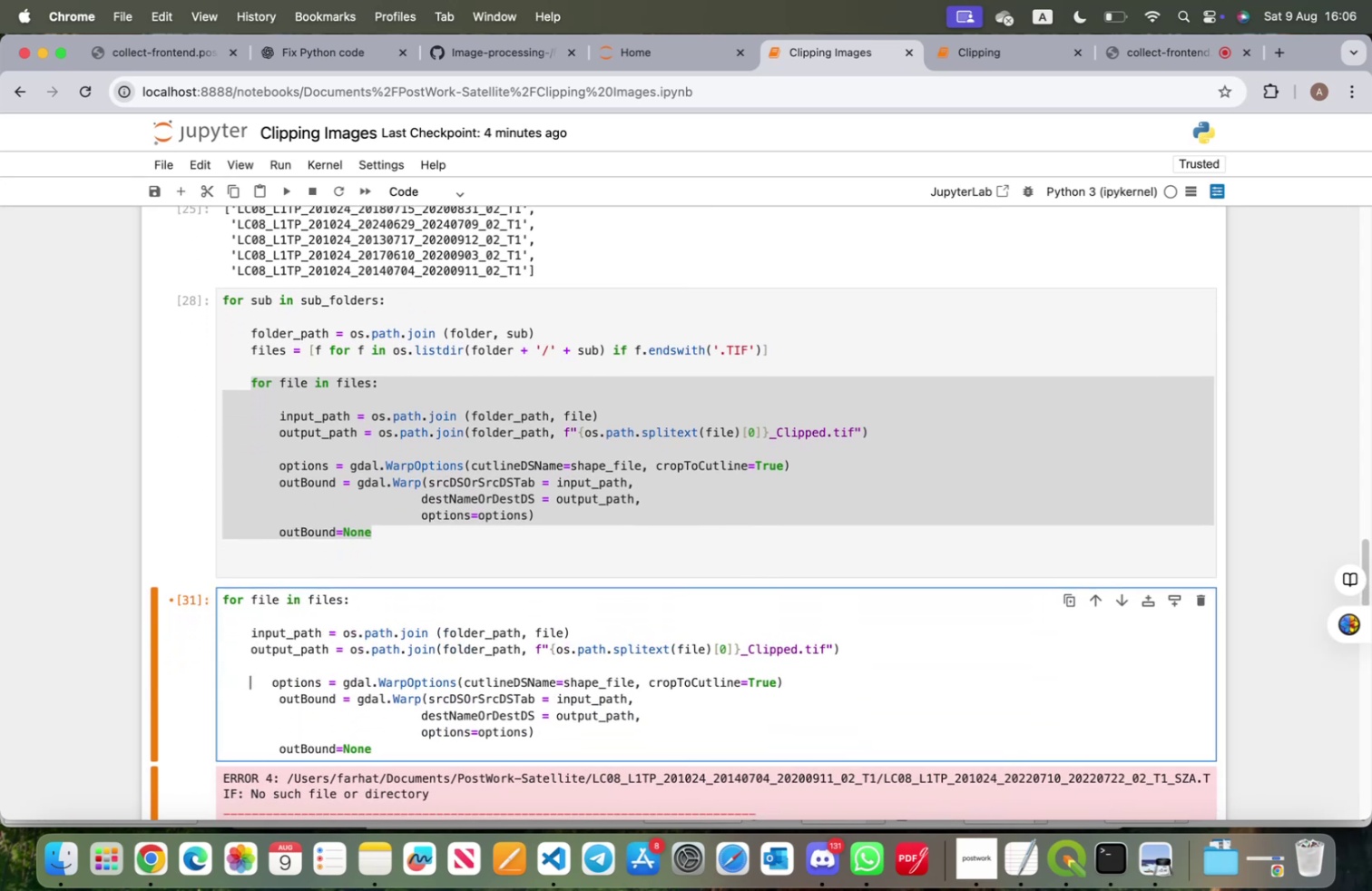 
key(Backspace)
 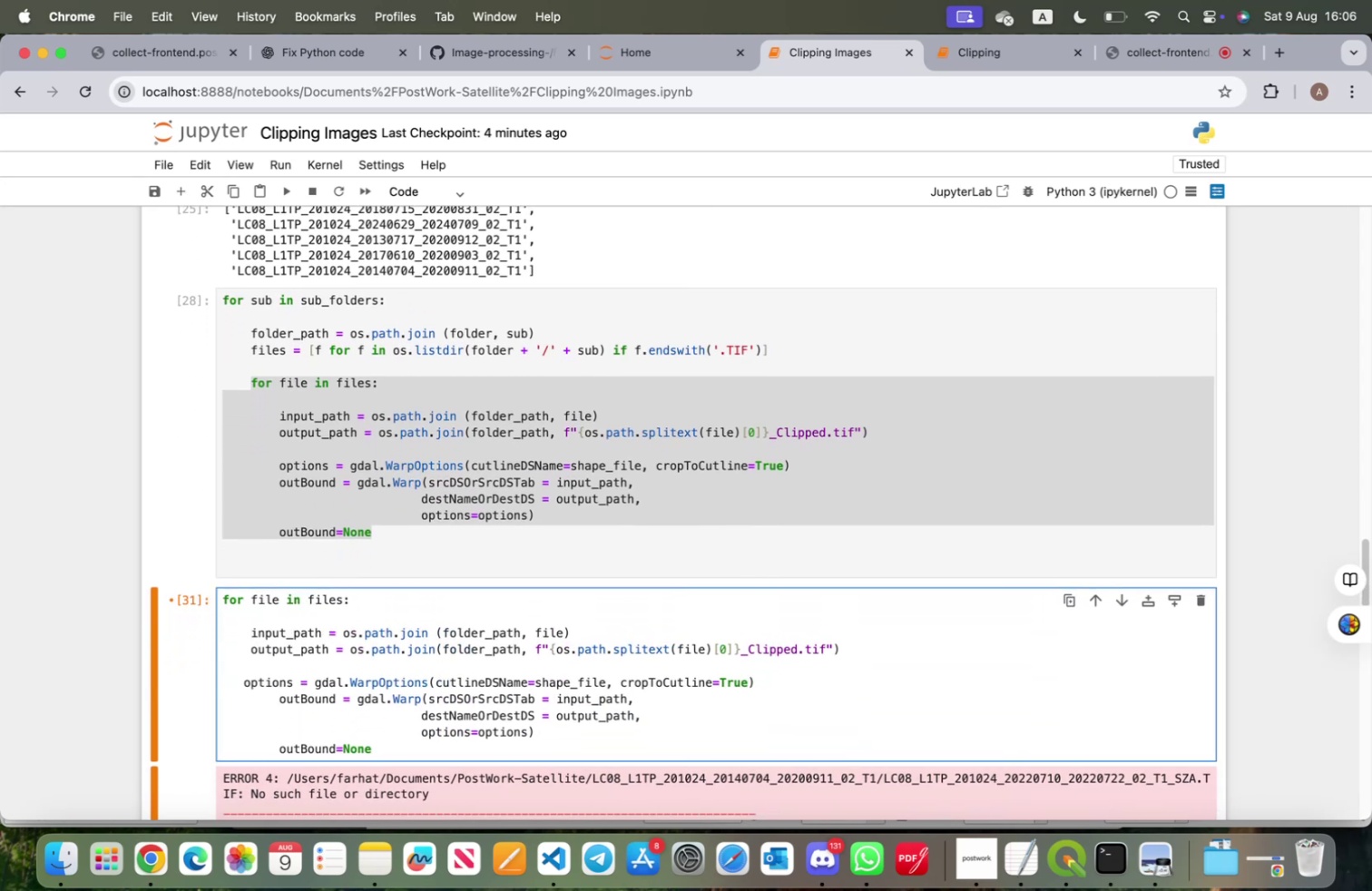 
key(ArrowDown)
 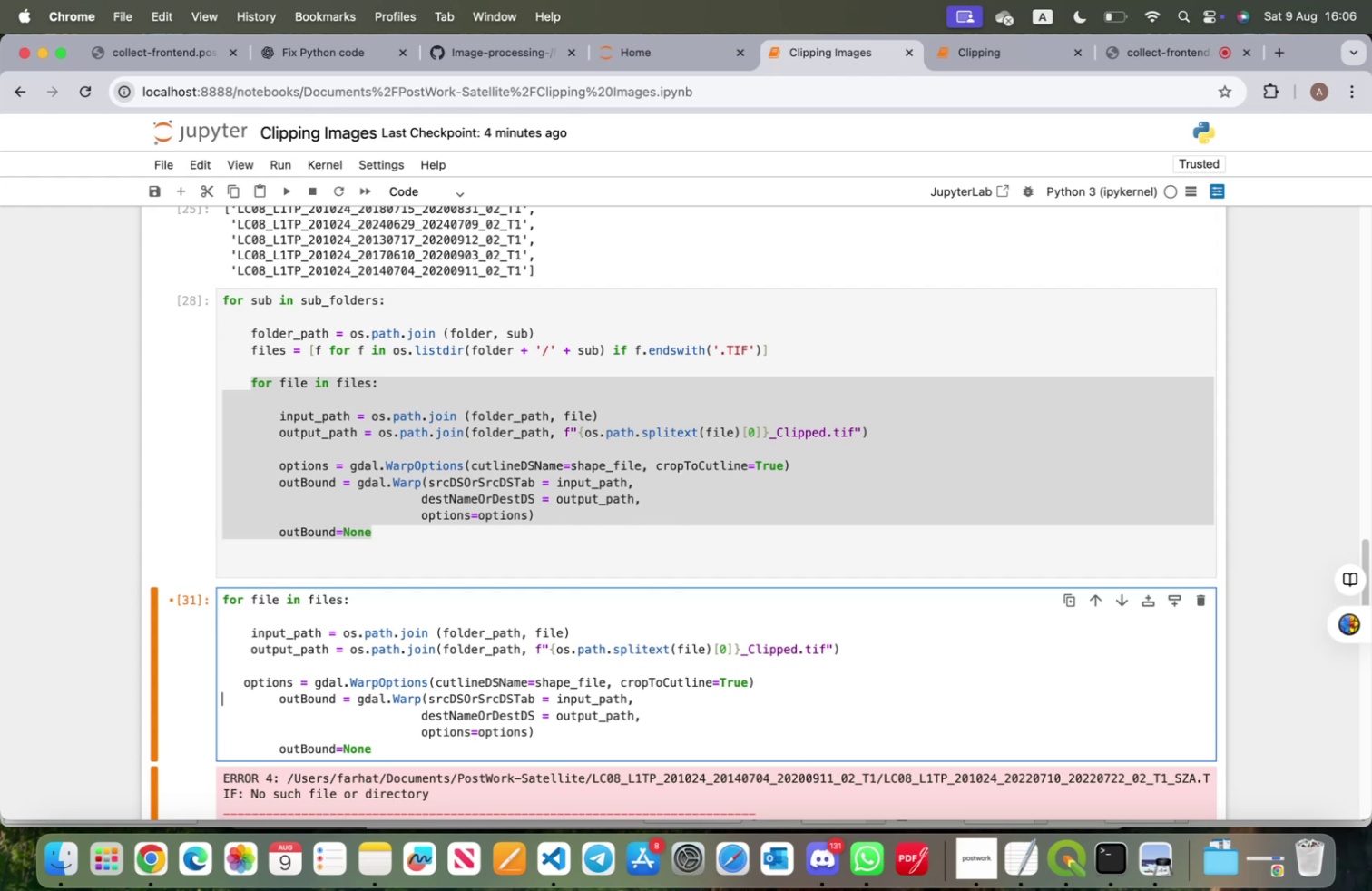 
key(ArrowRight)
 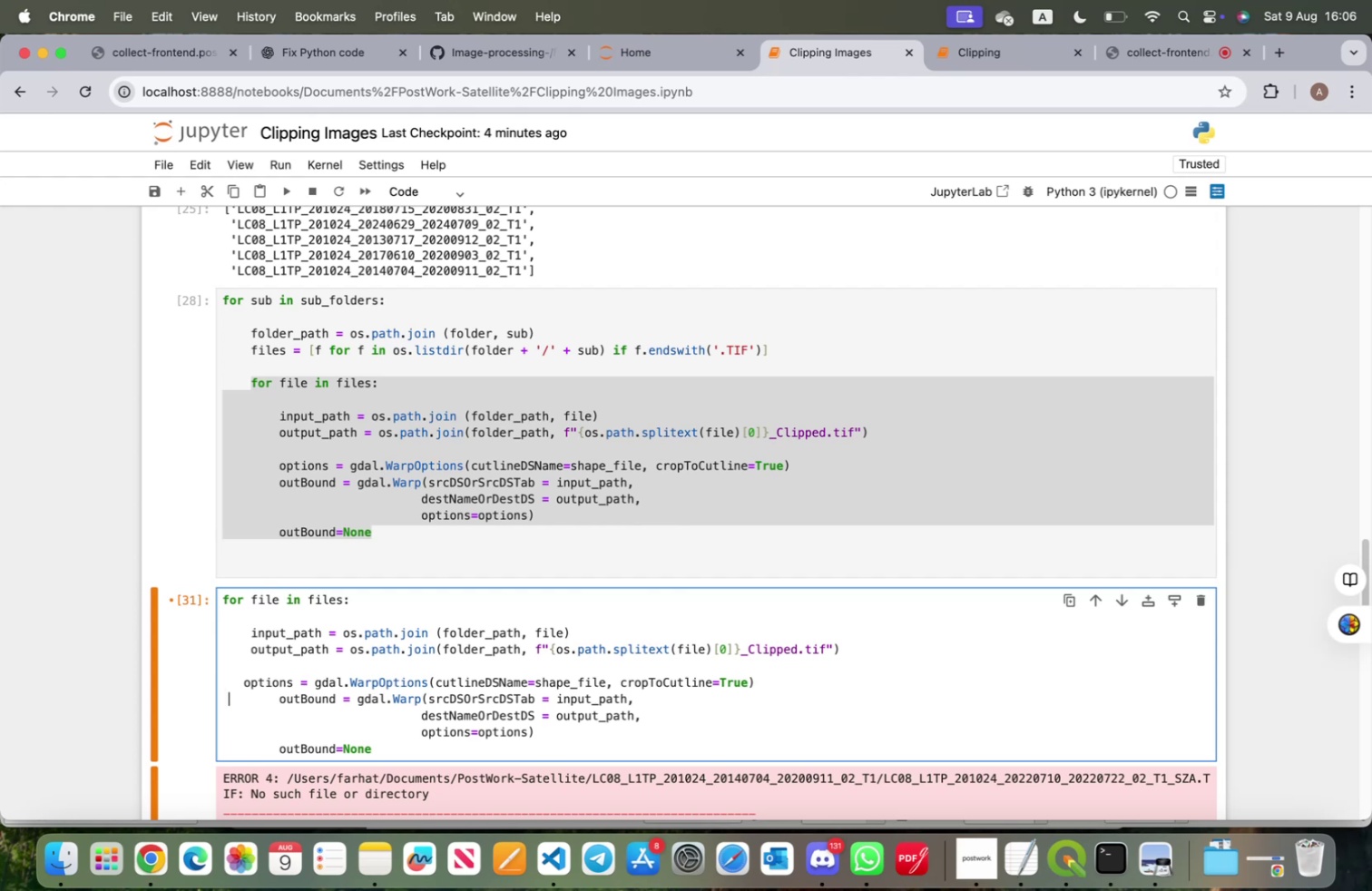 
key(ArrowRight)
 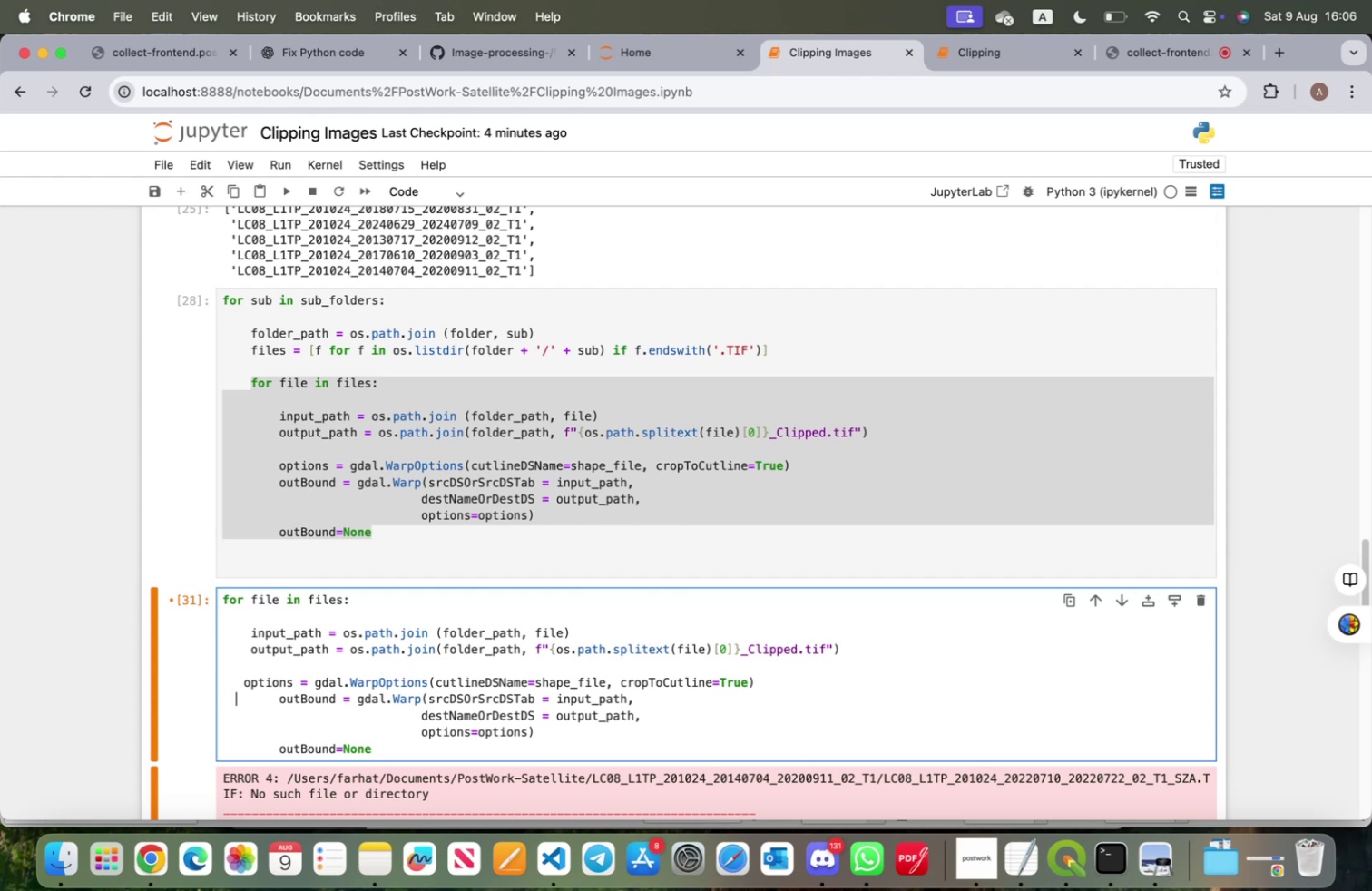 
key(ArrowRight)
 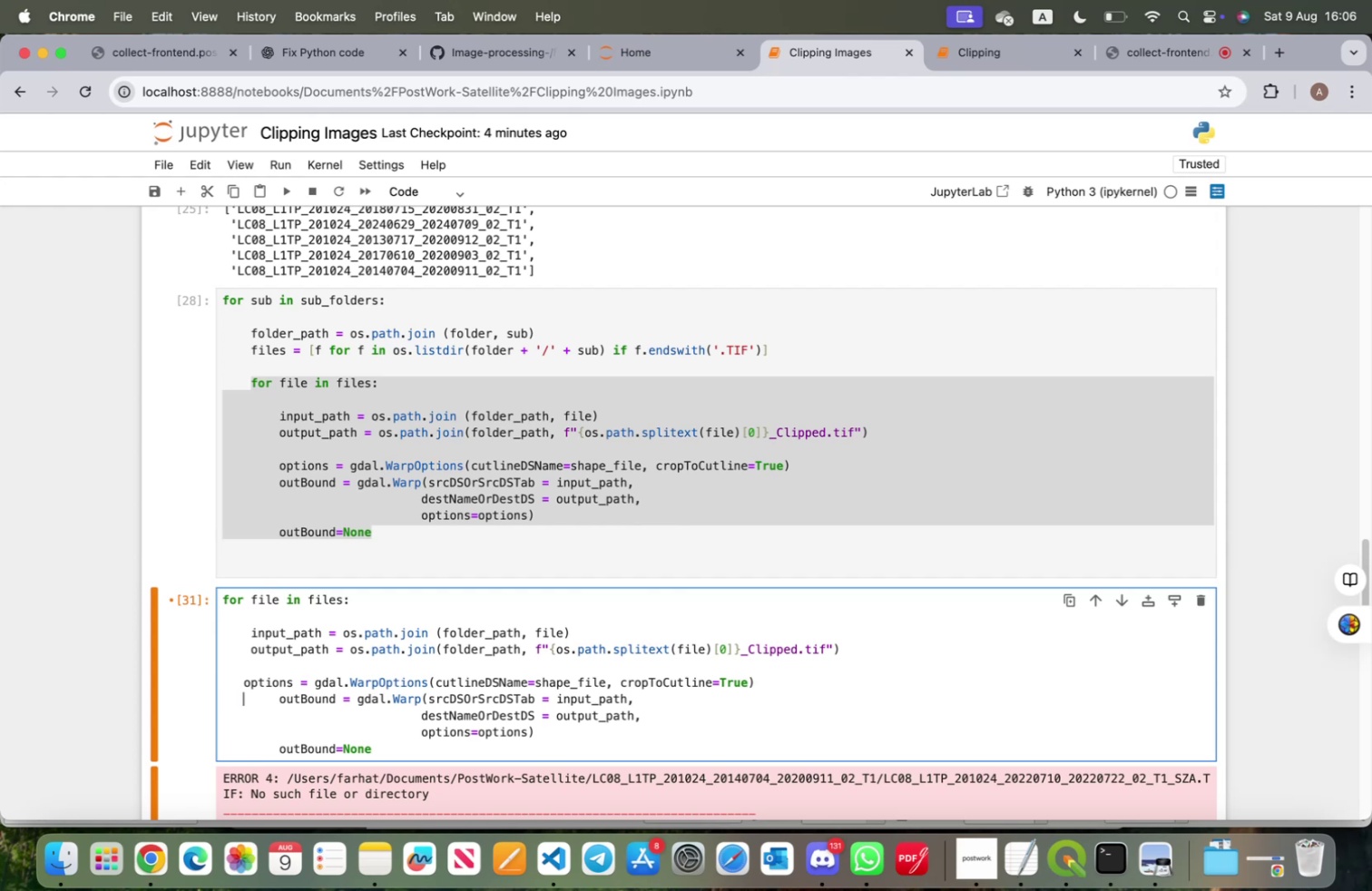 
key(ArrowRight)
 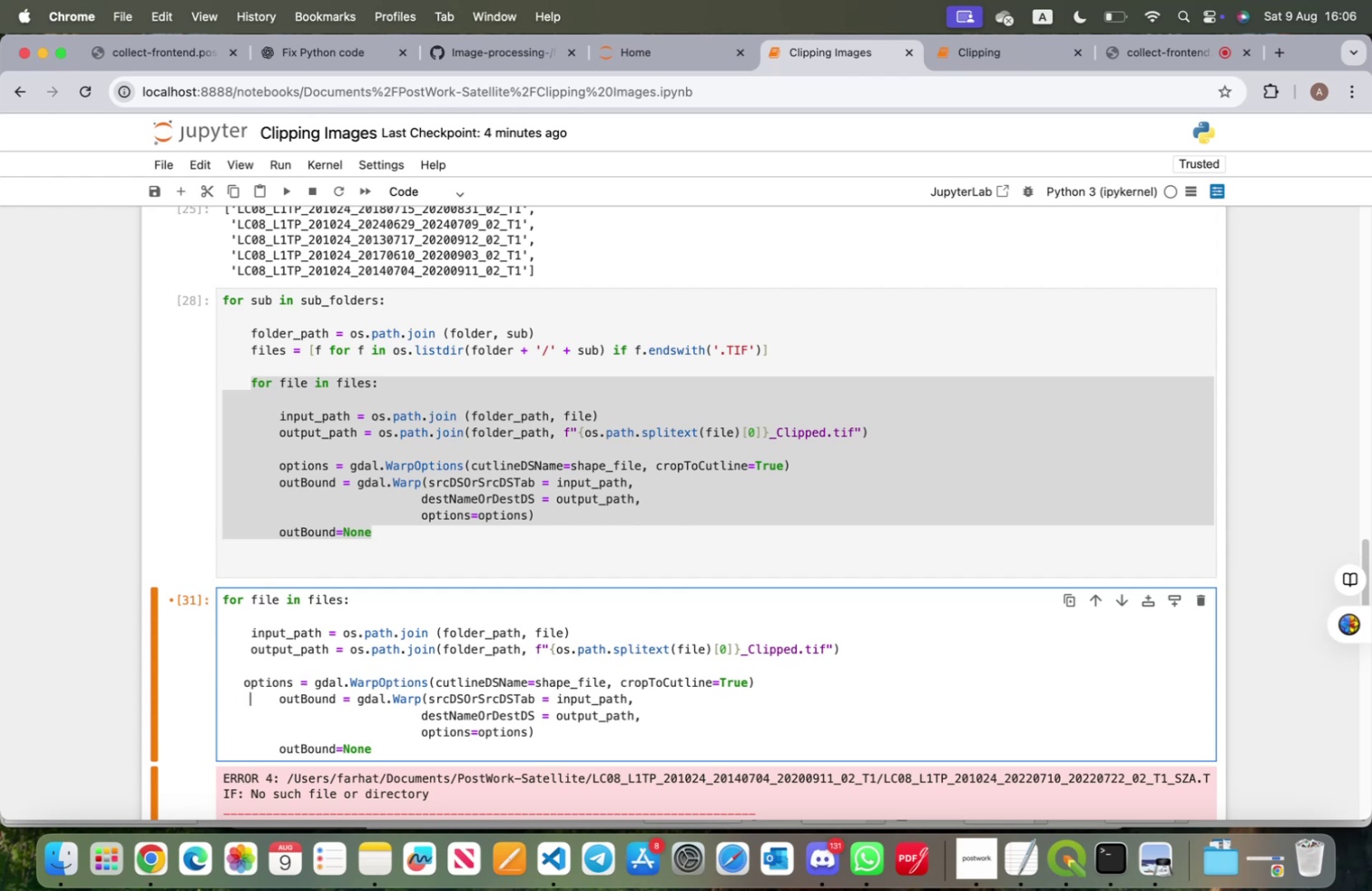 
key(ArrowRight)
 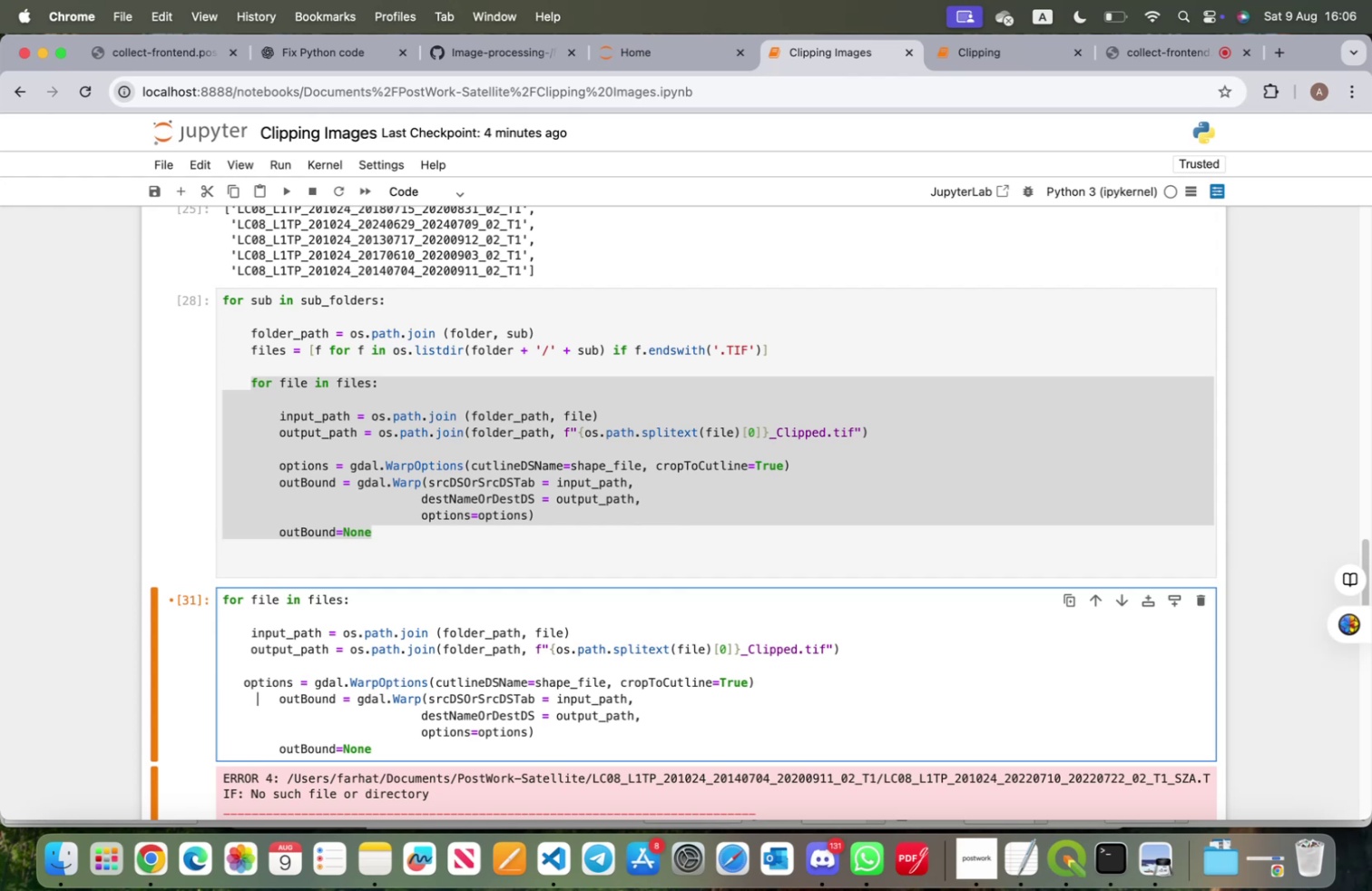 
key(ArrowRight)
 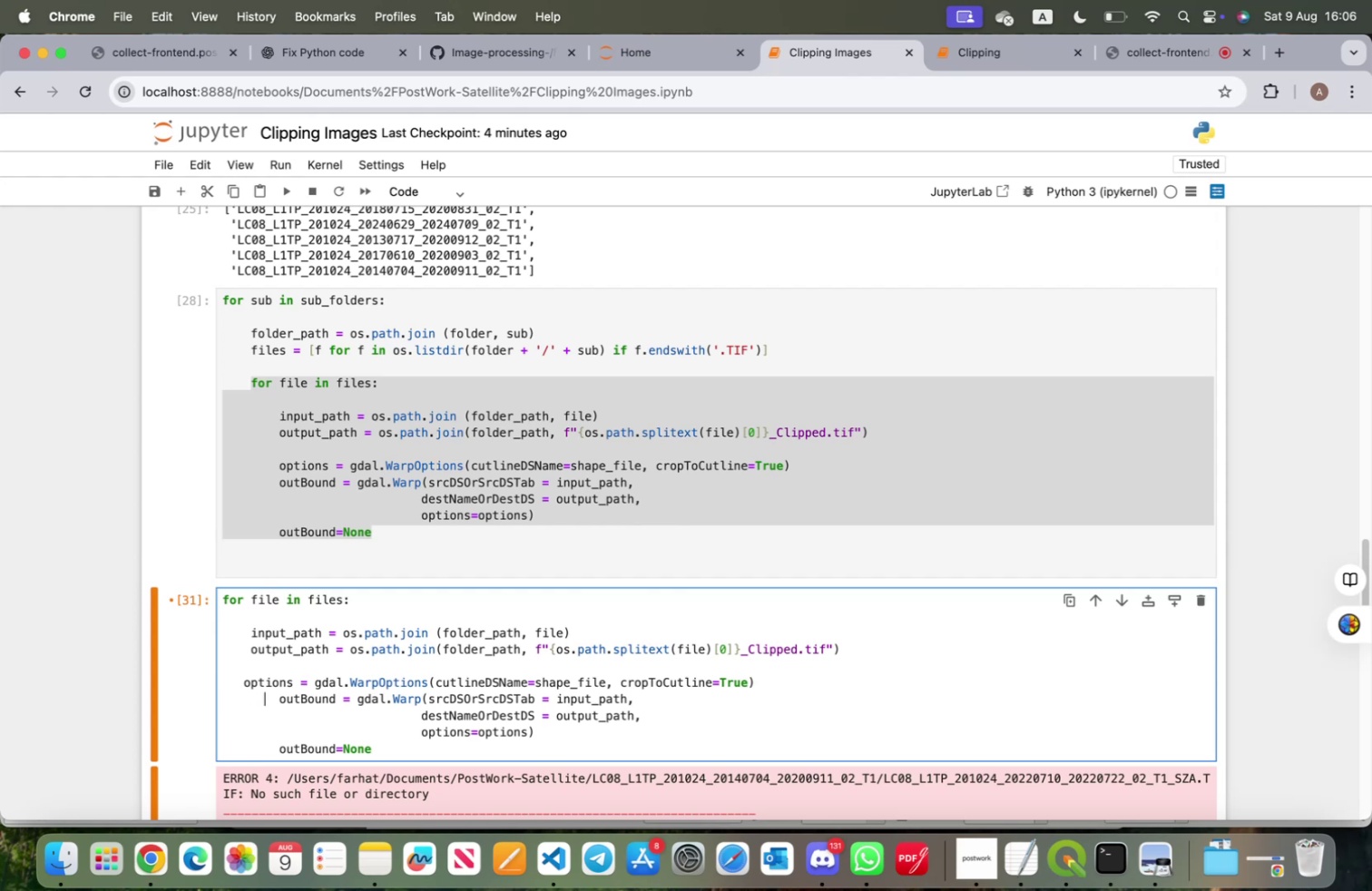 
key(ArrowRight)
 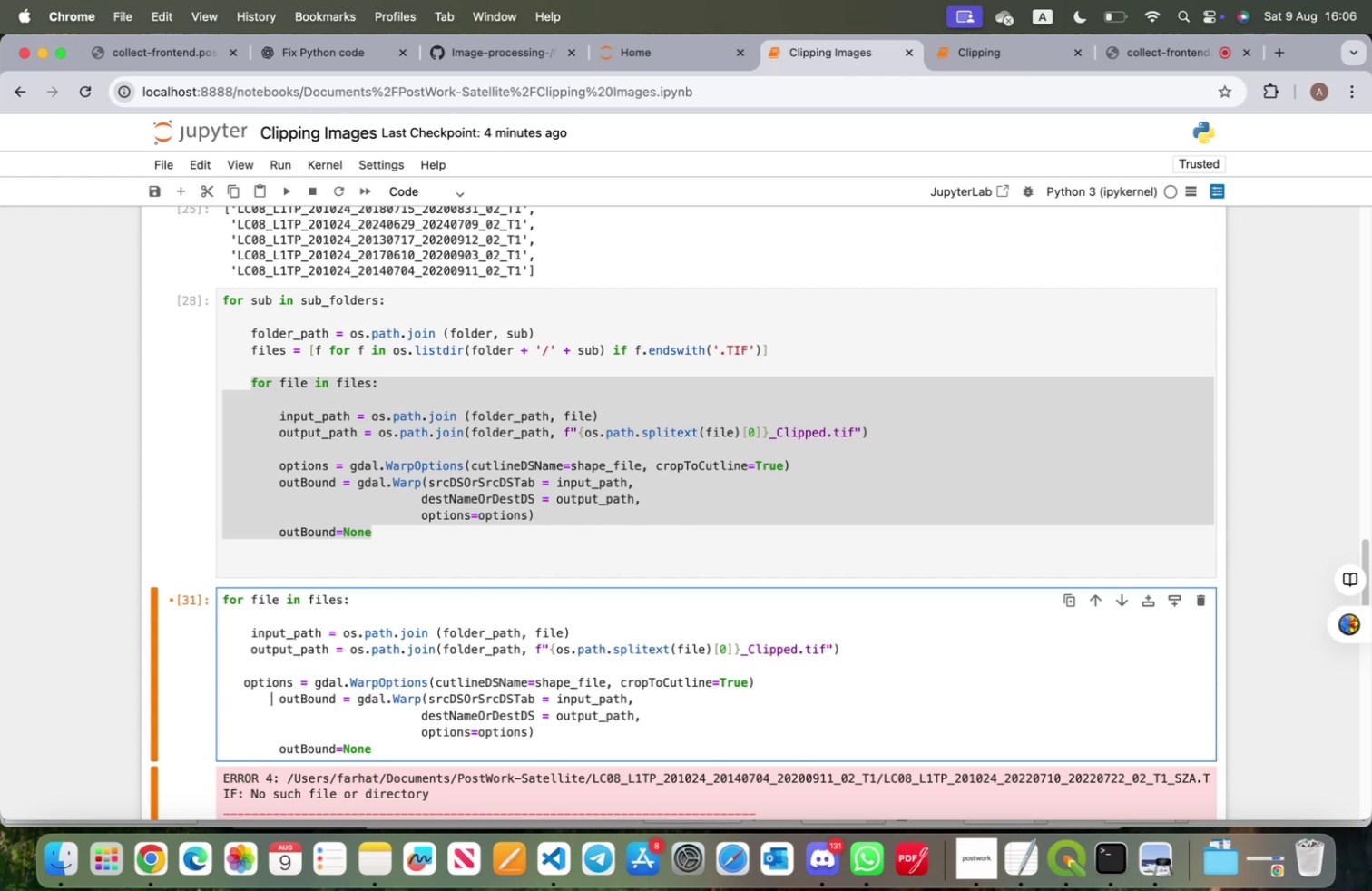 
key(ArrowRight)
 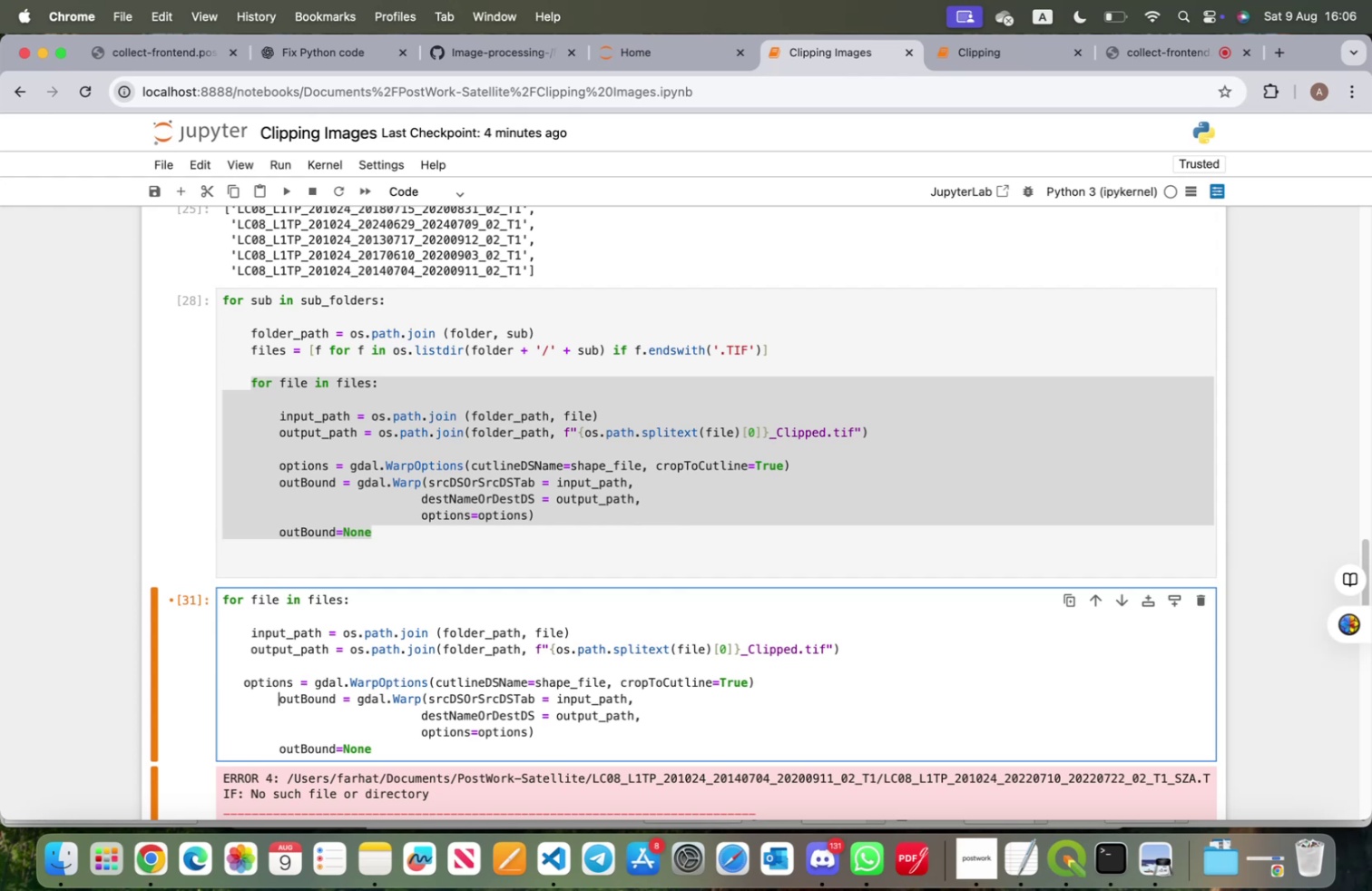 
key(ArrowRight)
 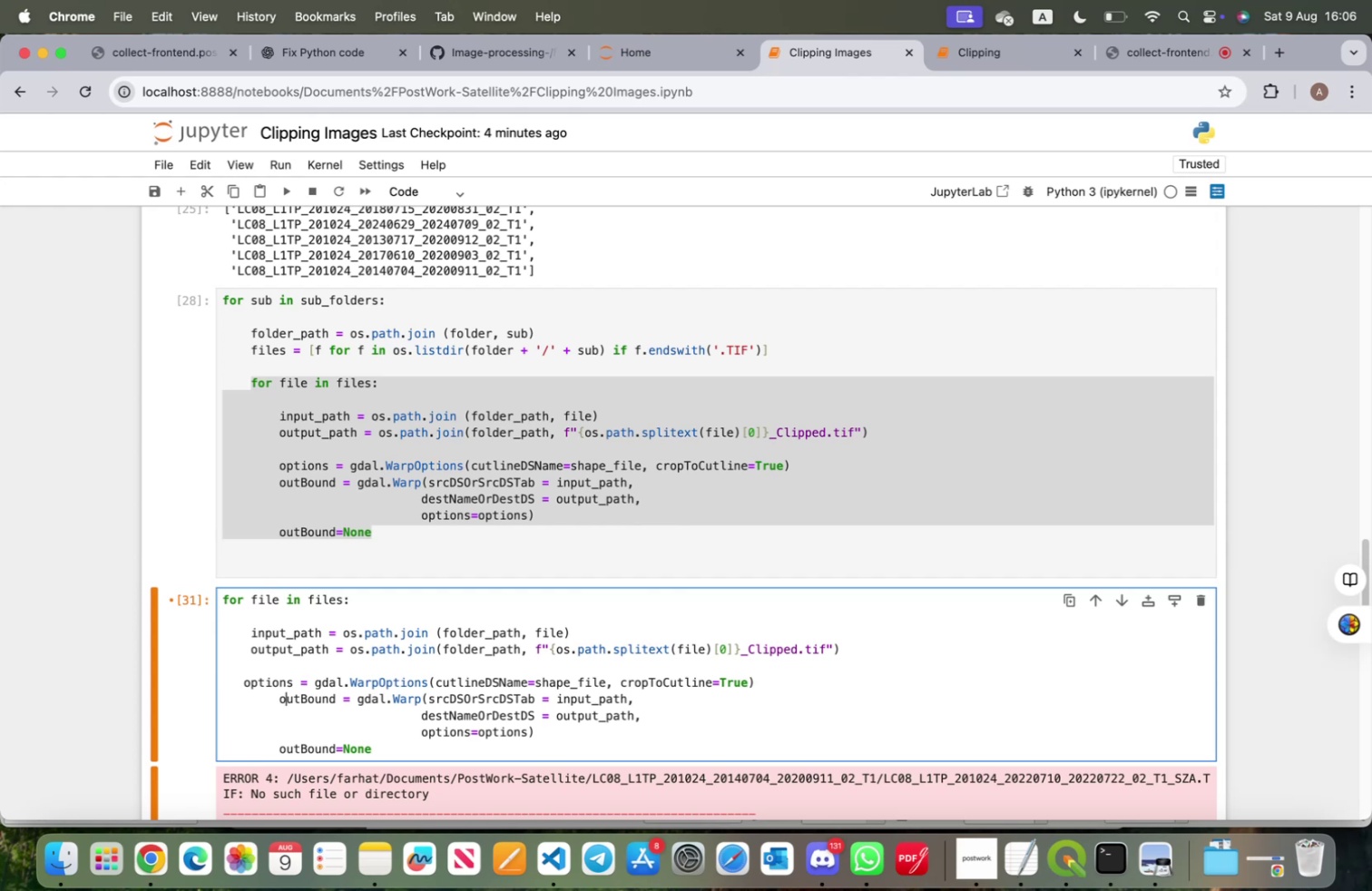 
key(ArrowLeft)
 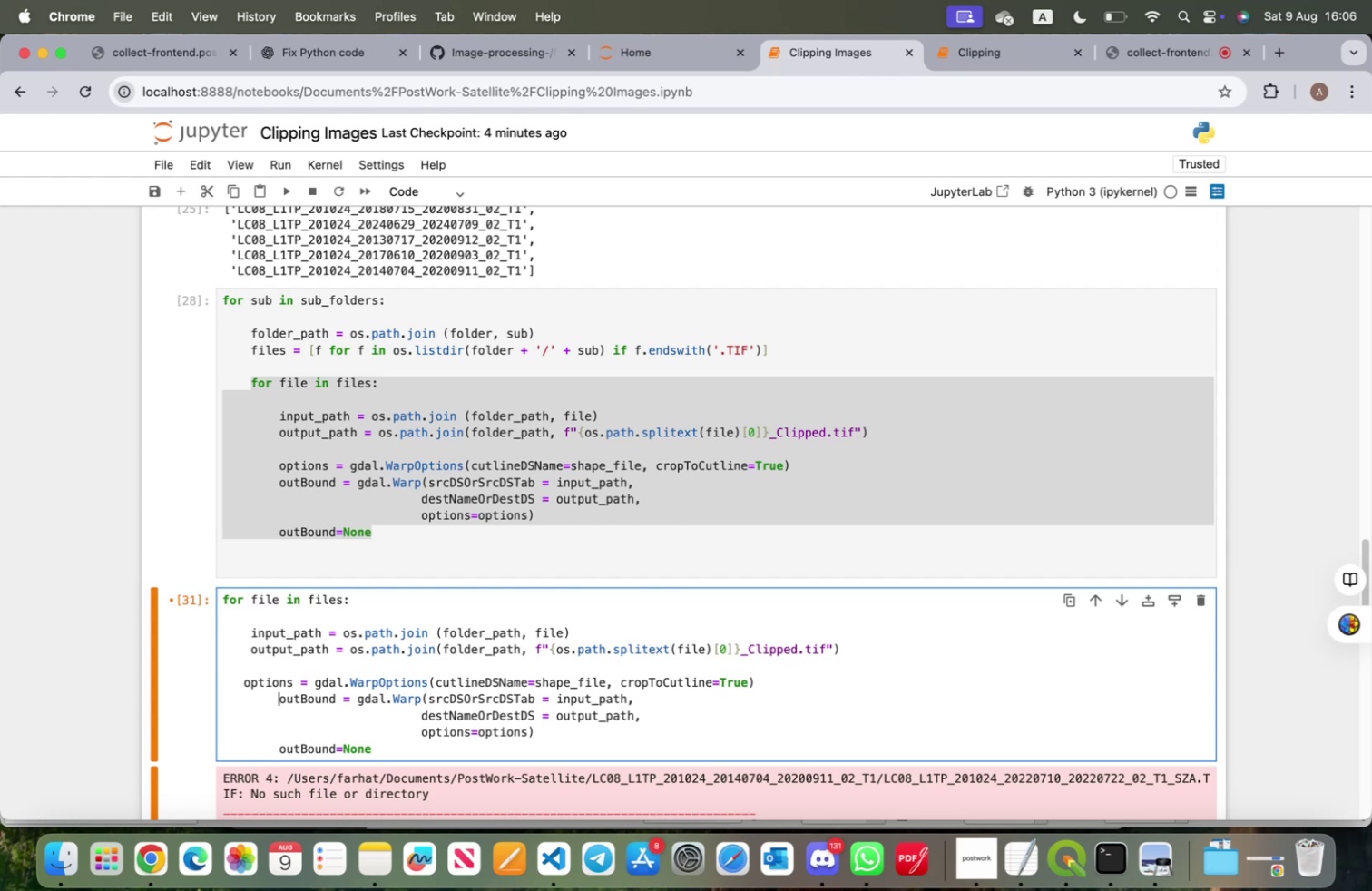 
key(Backspace)
 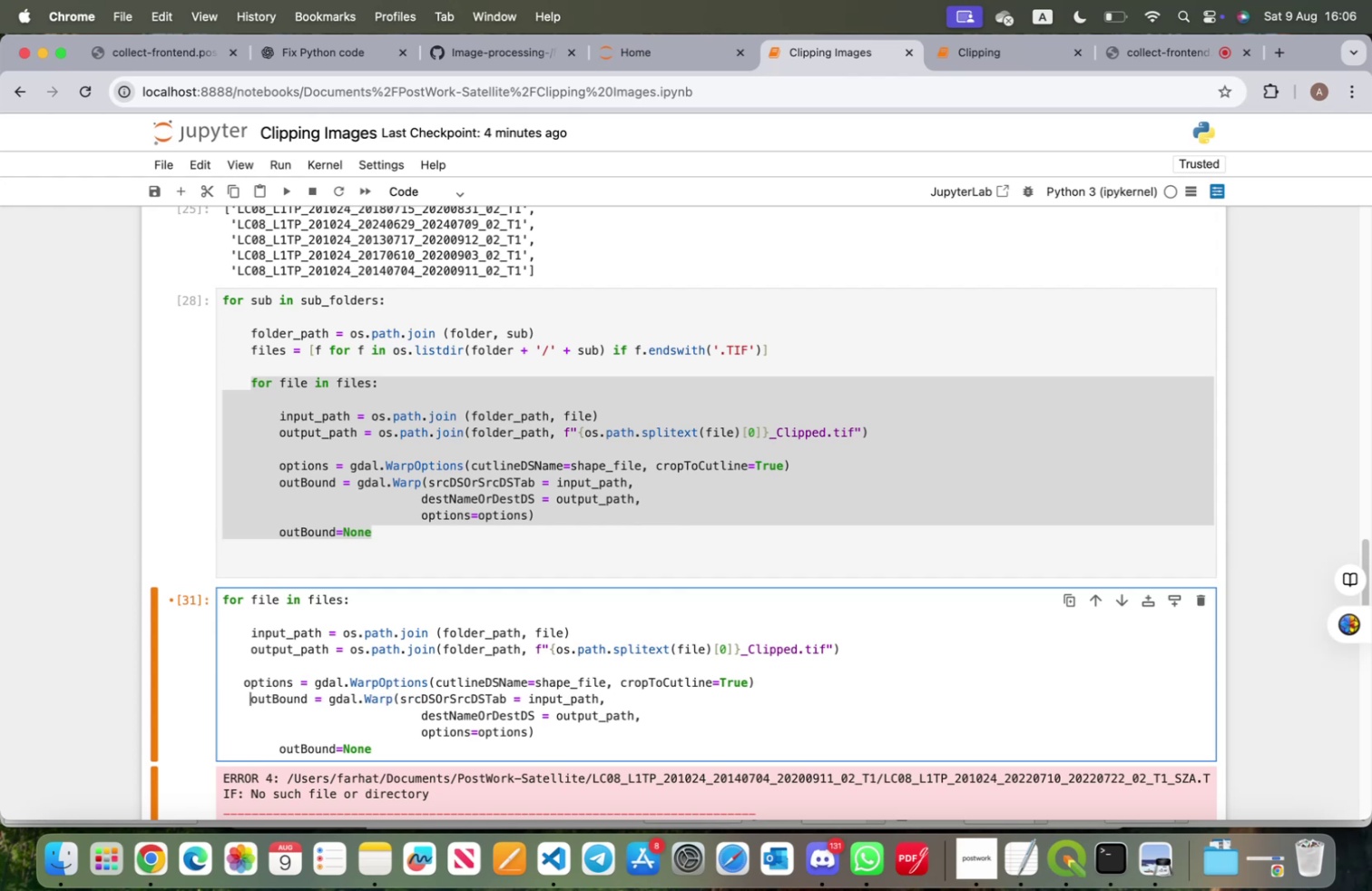 
key(ArrowDown)
 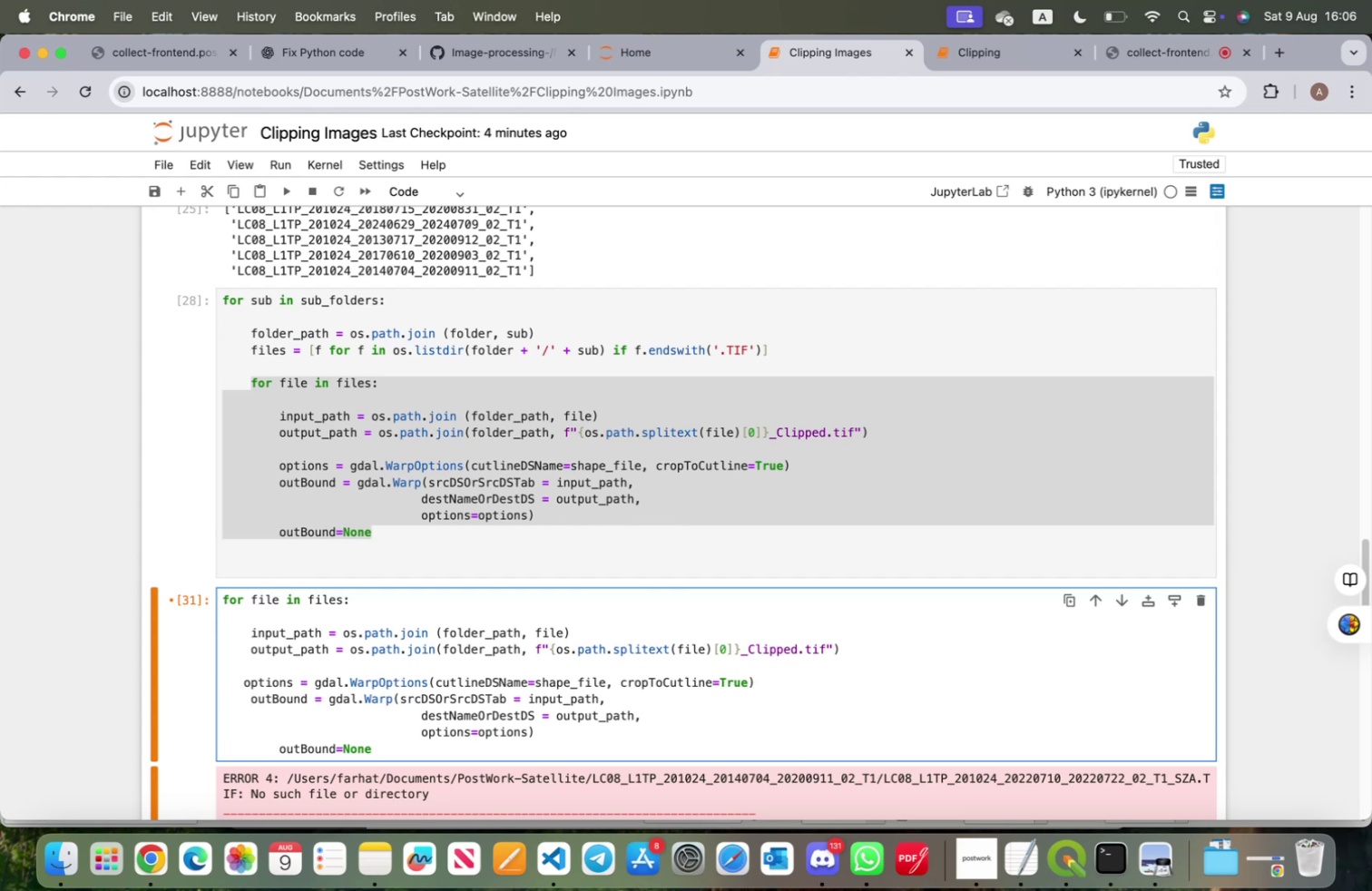 
key(ArrowDown)
 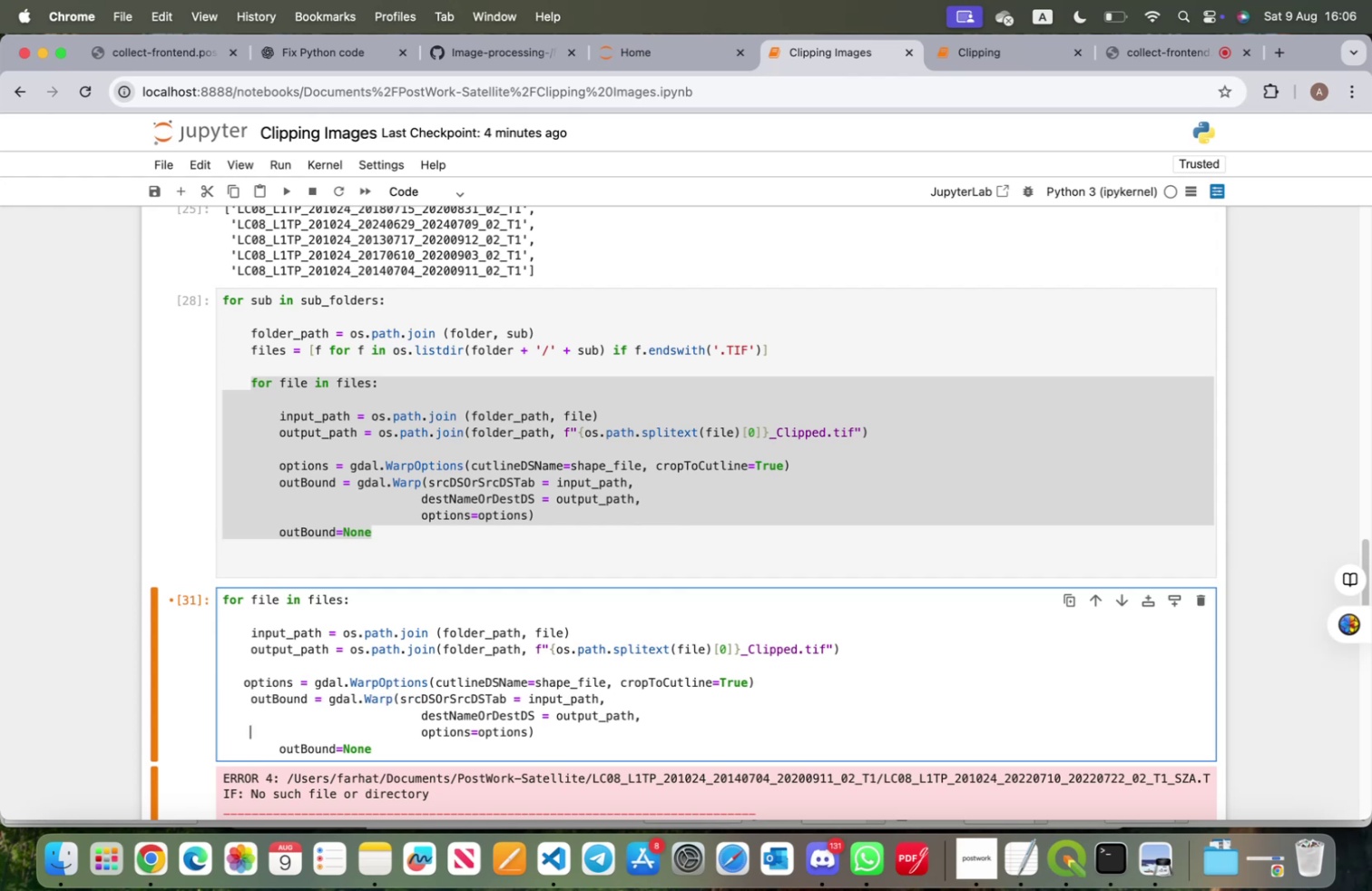 
key(ArrowUp)
 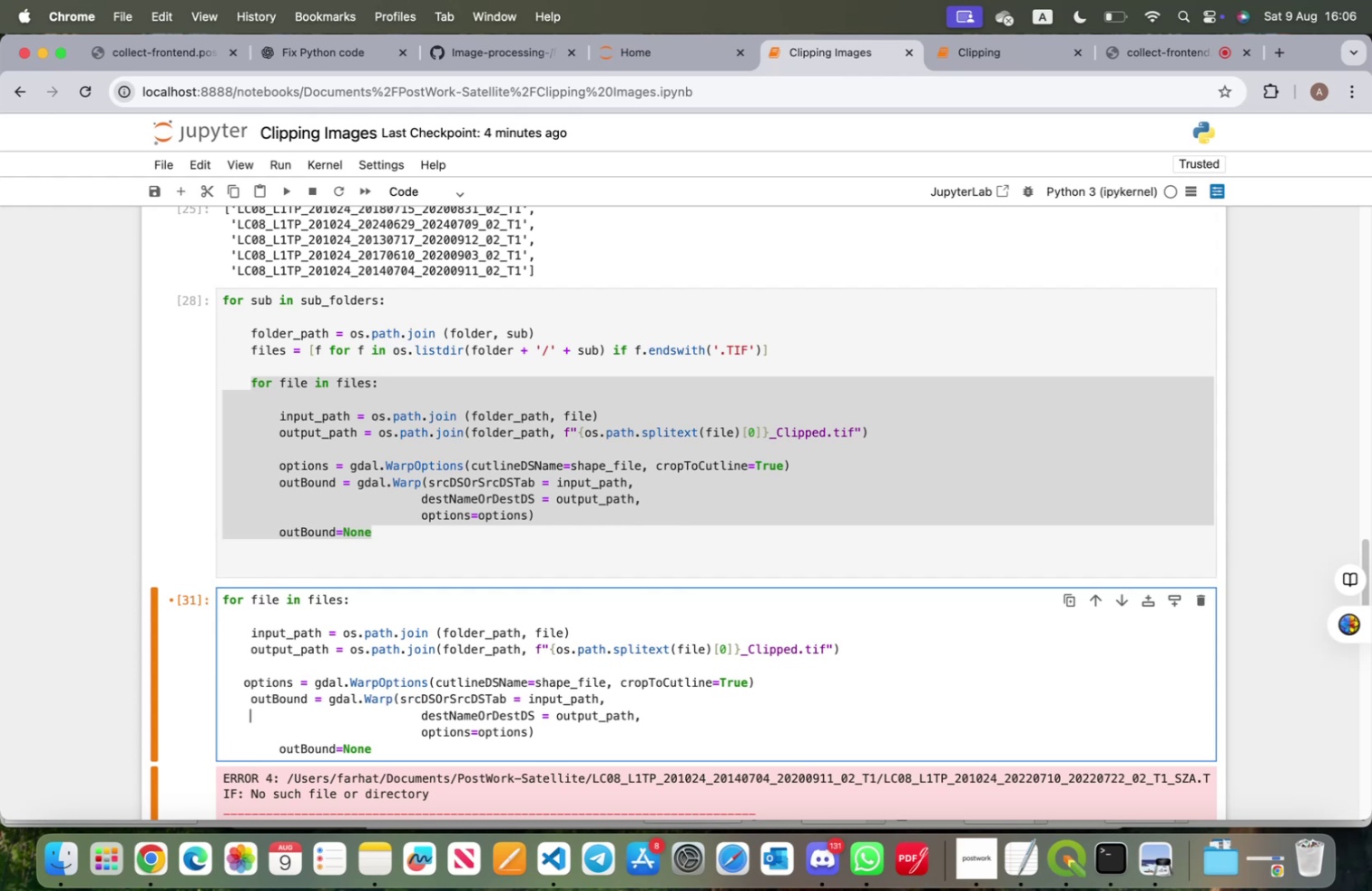 
key(Backspace)
 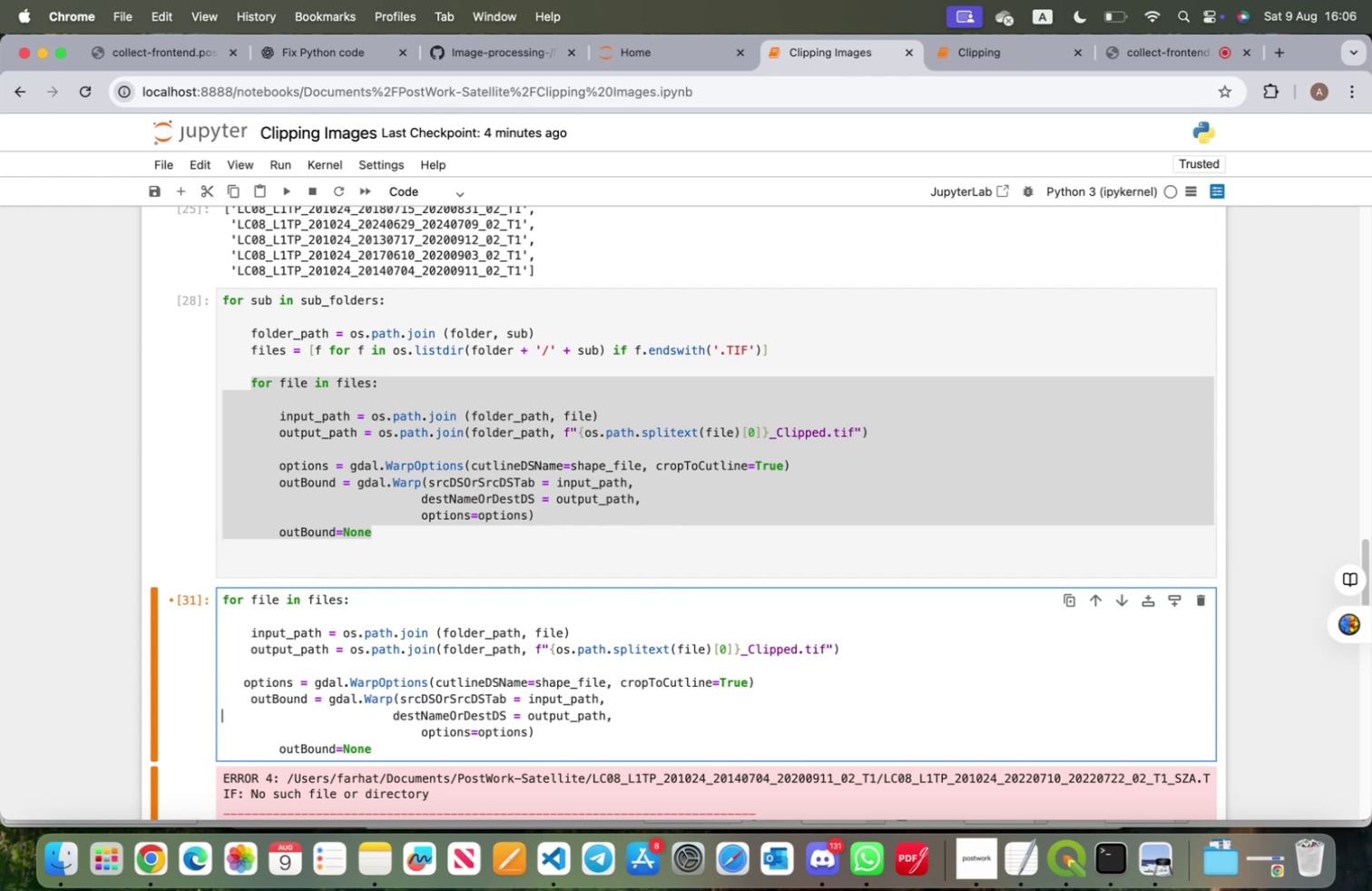 
key(ArrowDown)
 